 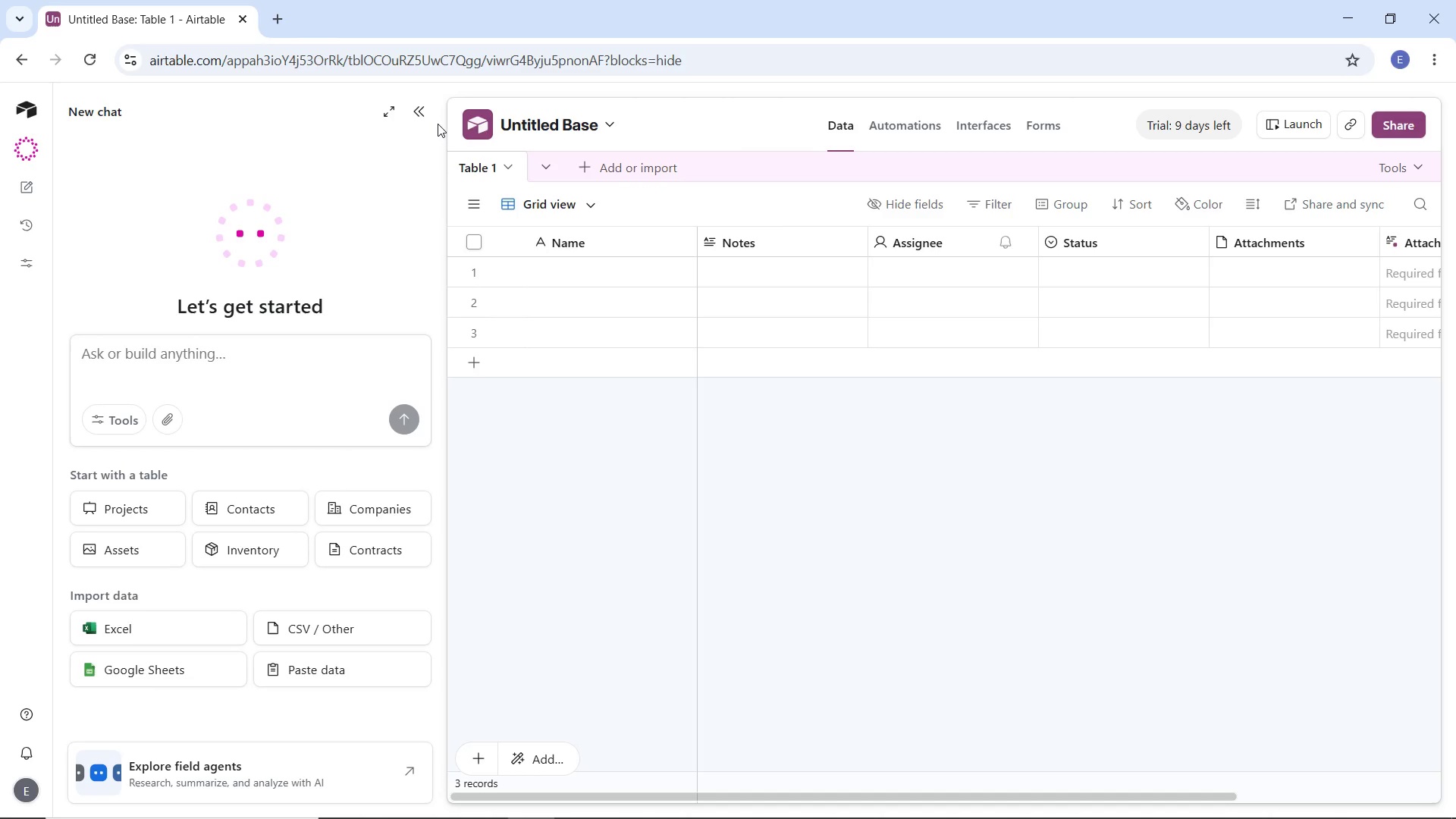 
left_click([412, 115])
 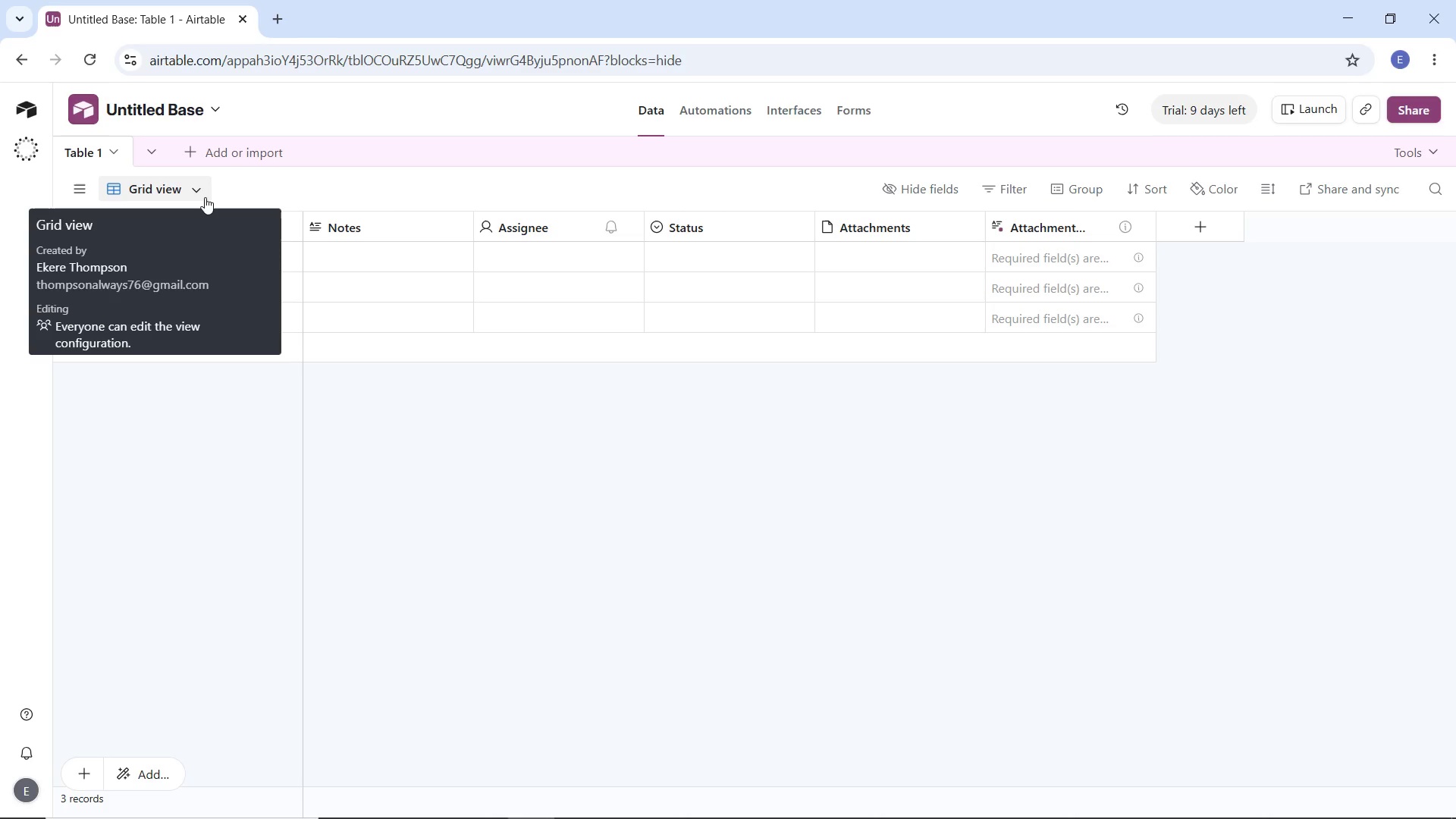 
wait(16.19)
 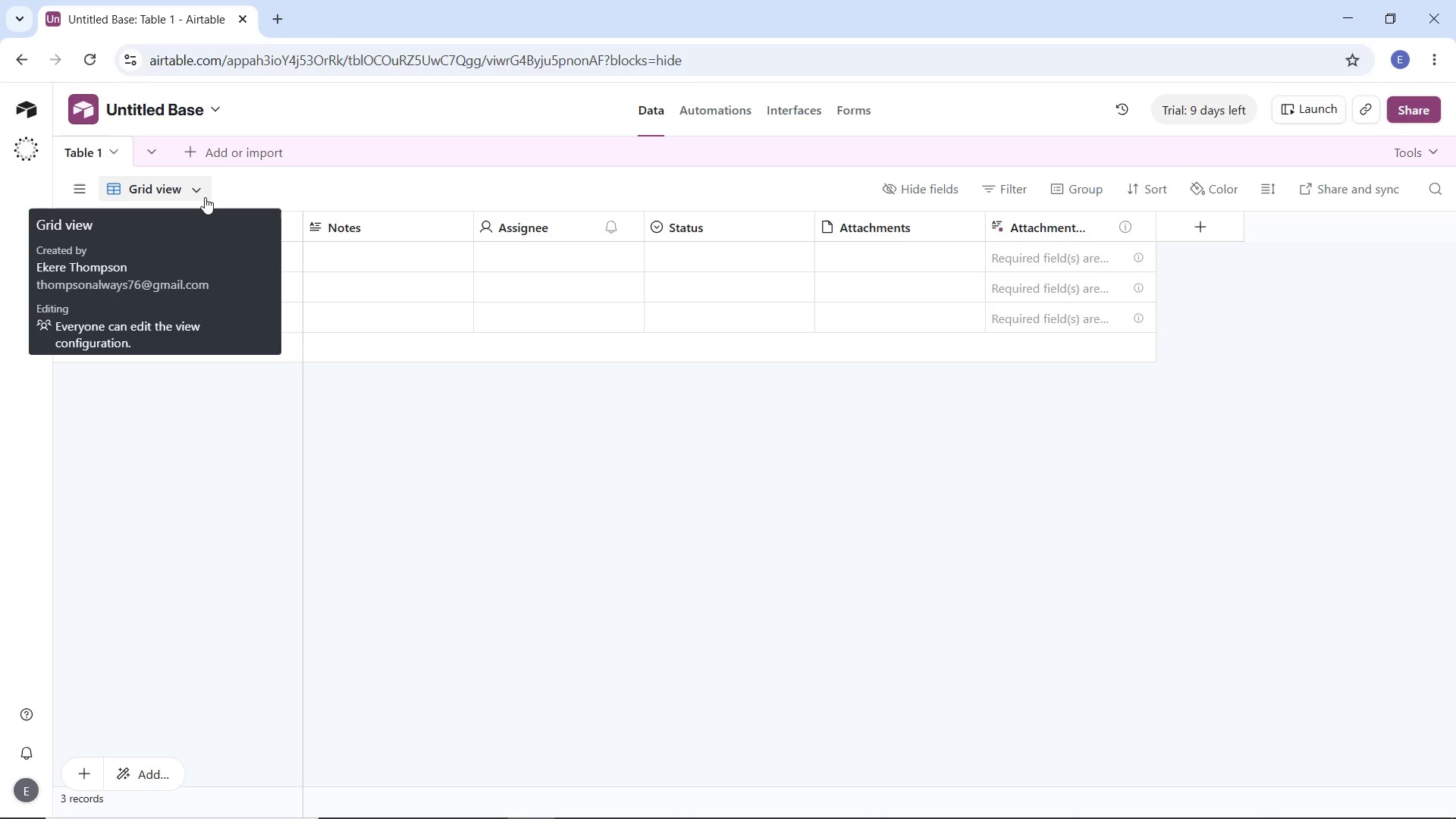 
left_click([131, 108])
 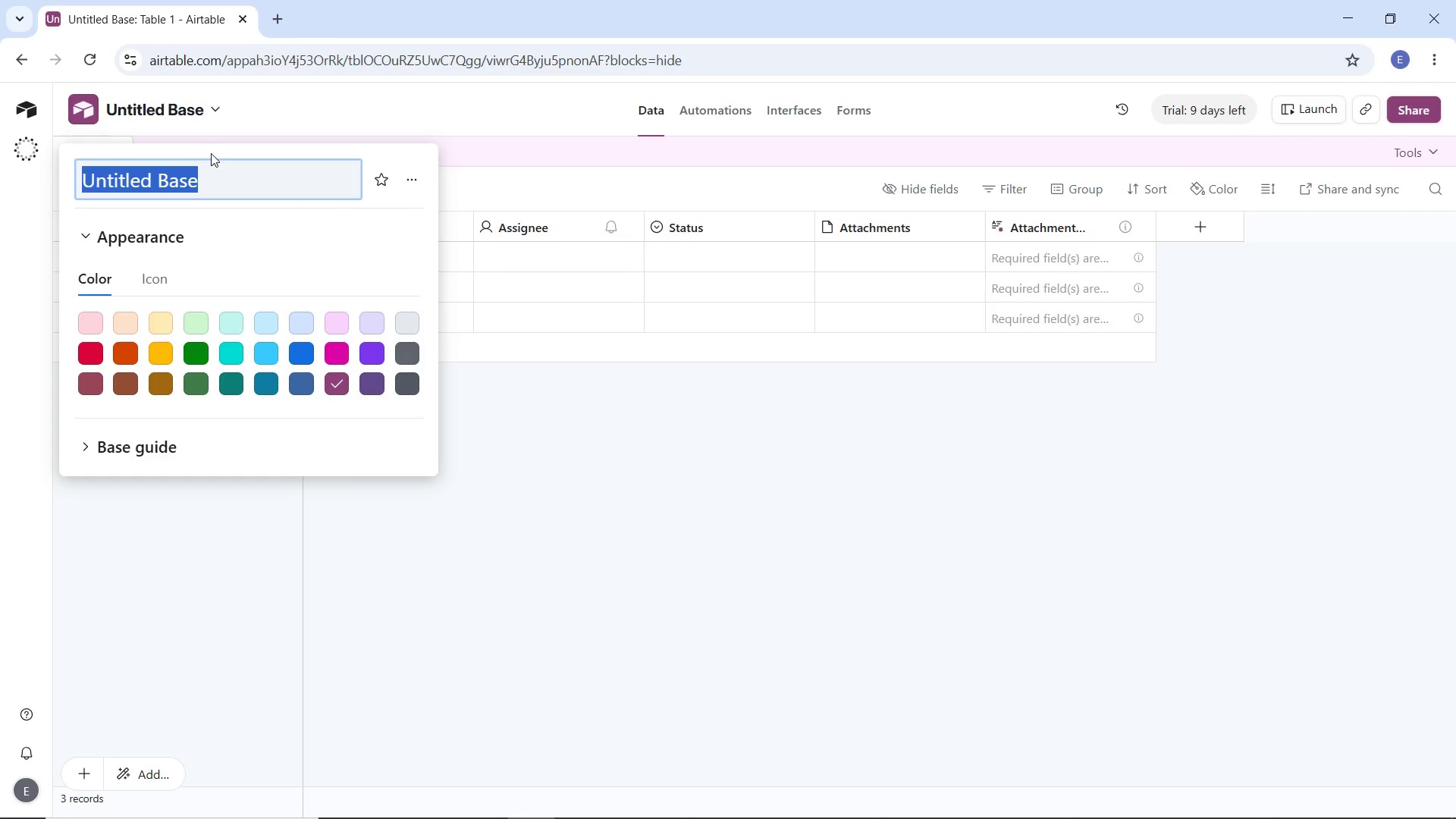 
type(Thread a)
key(Backspace)
type(& Stone Onboarding System)
 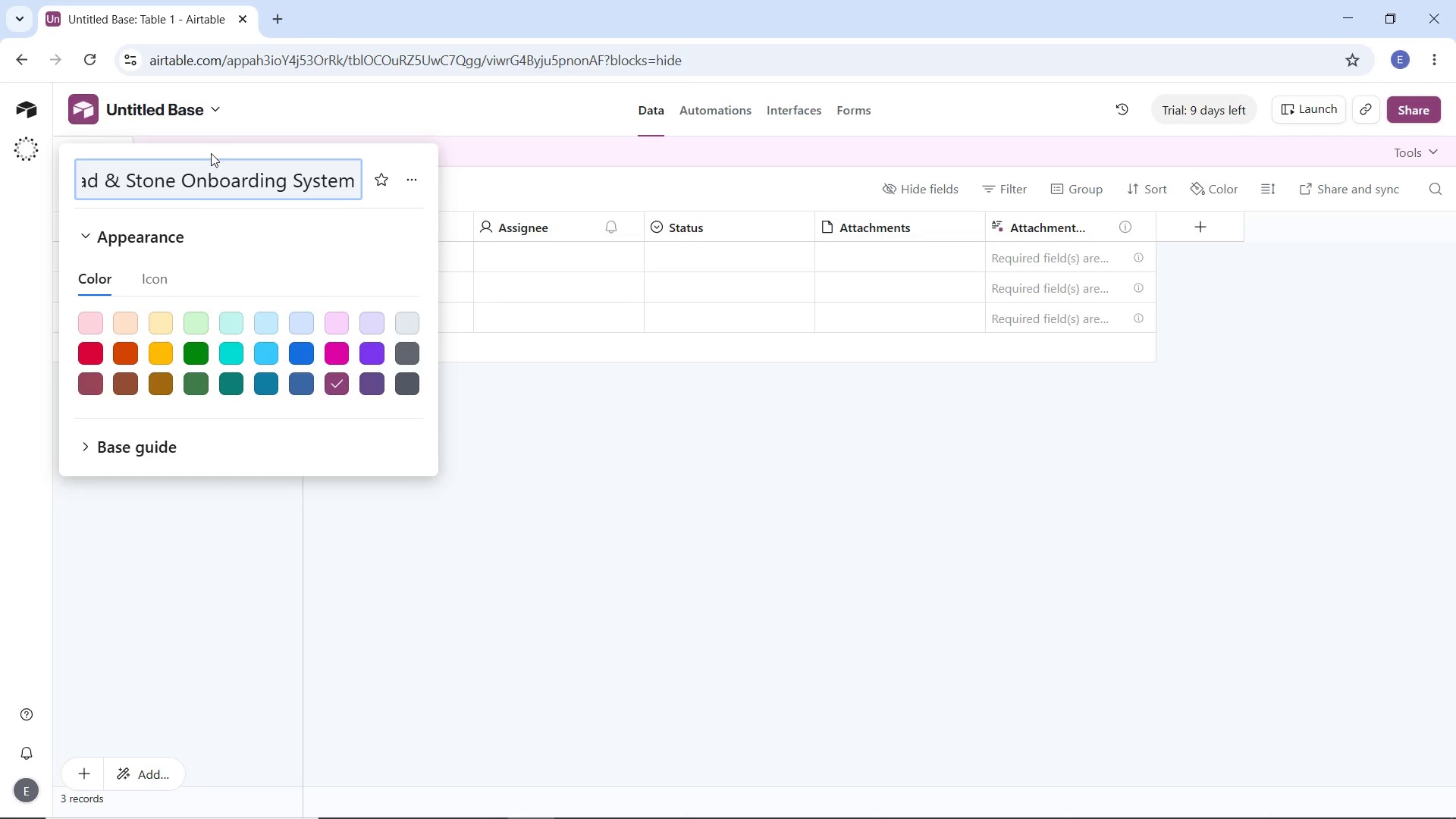 
left_click([193, 359])
 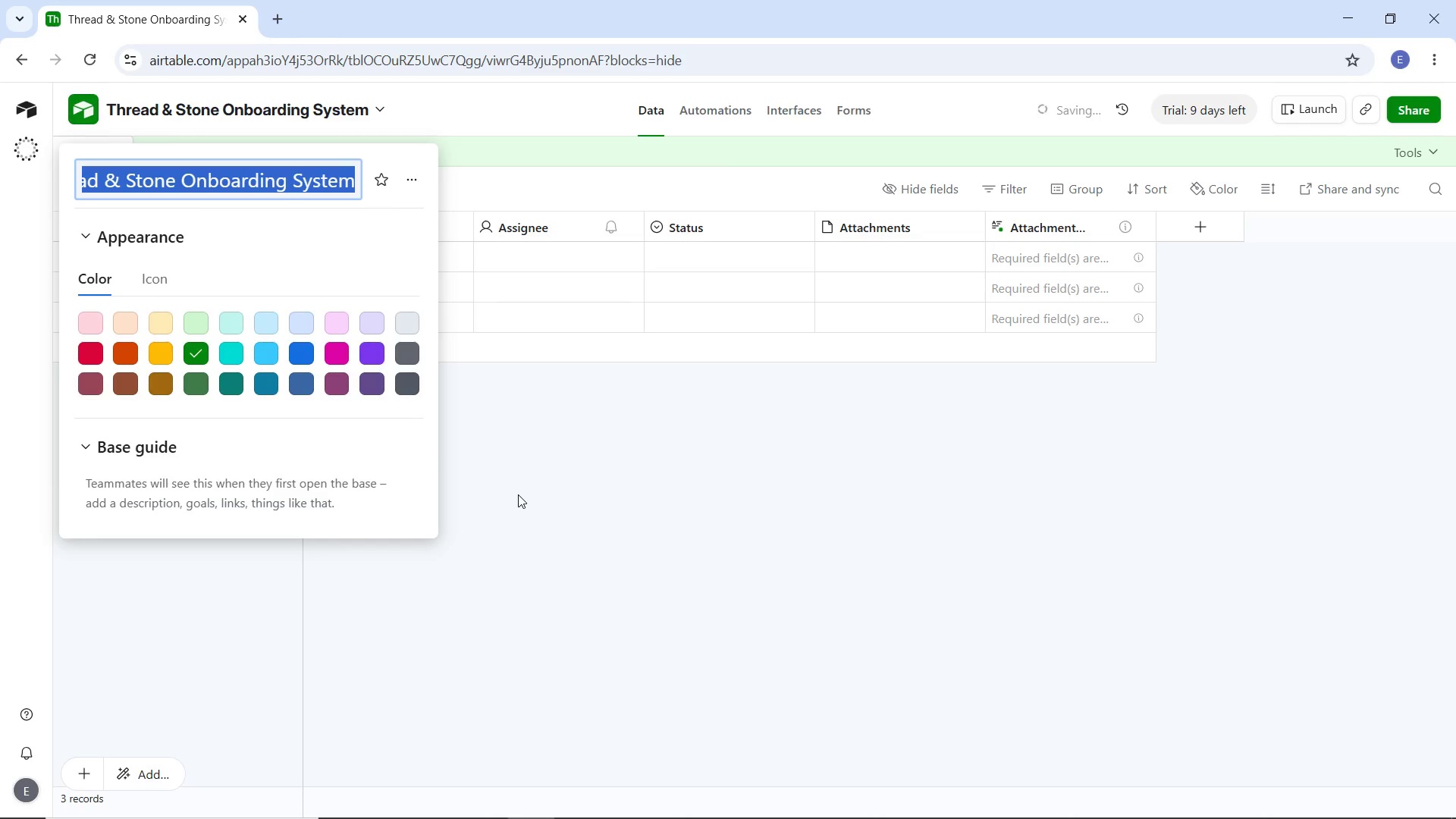 
left_click([518, 494])
 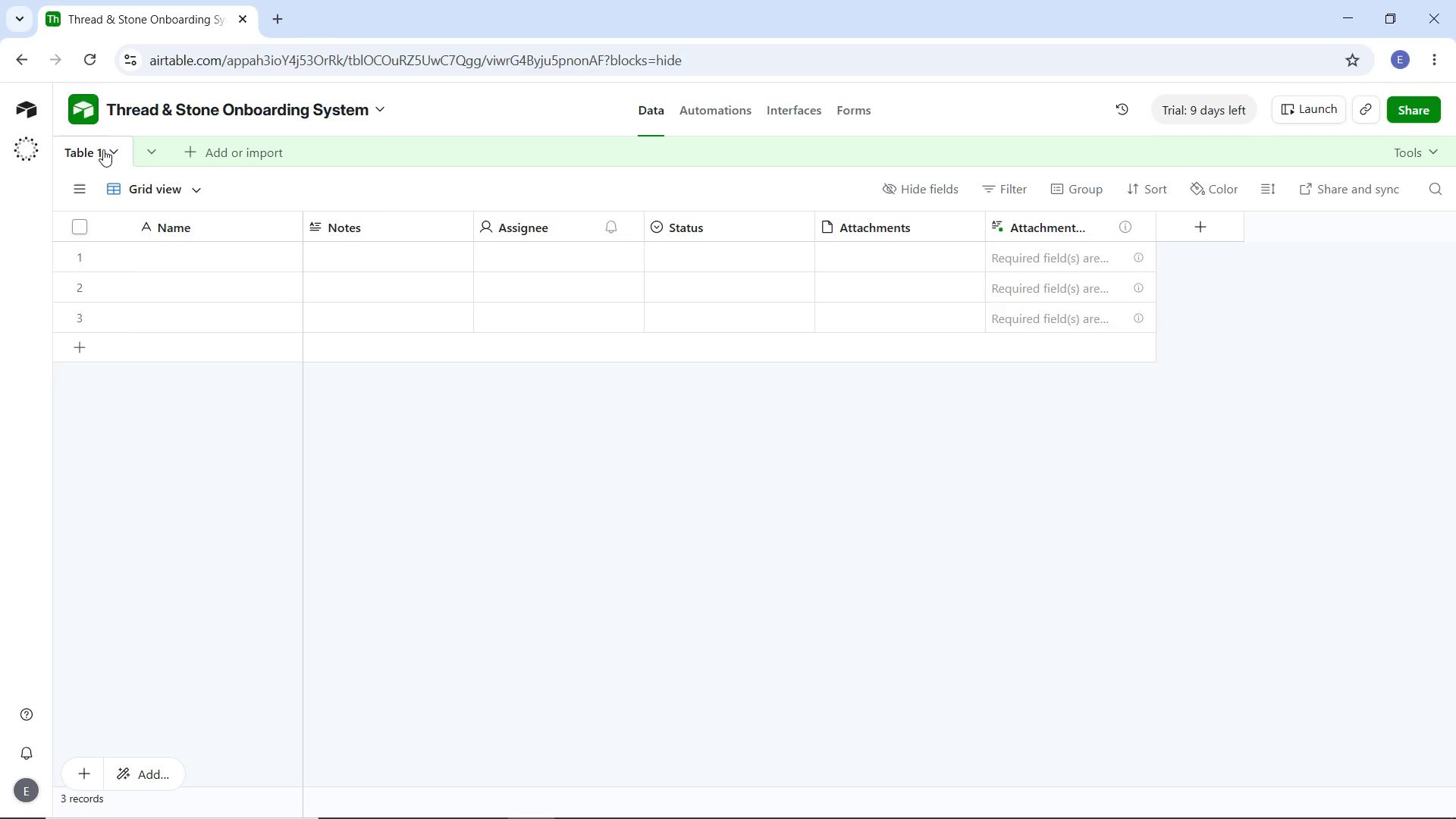 
wait(7.94)
 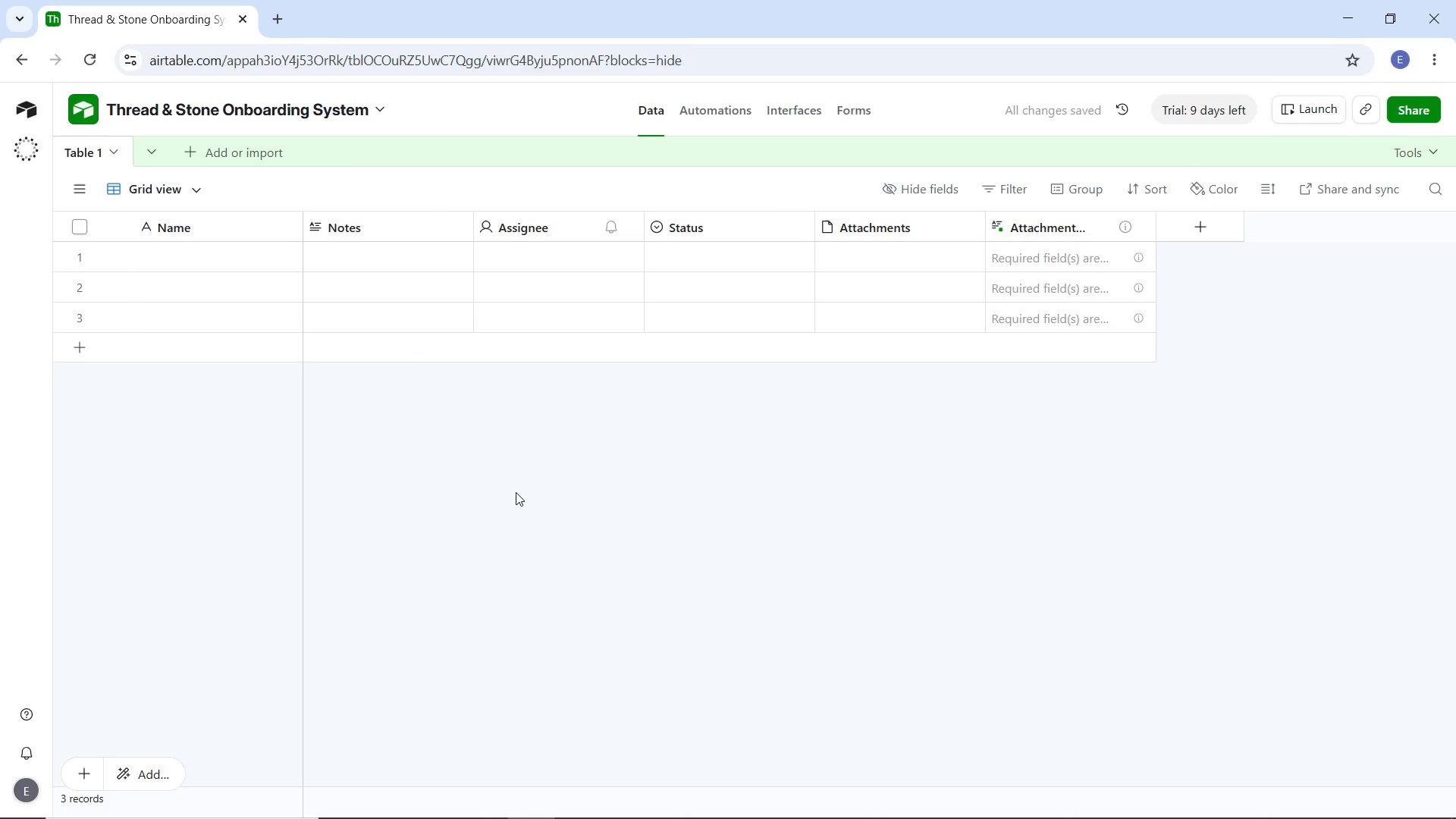 
double_click([93, 151])
 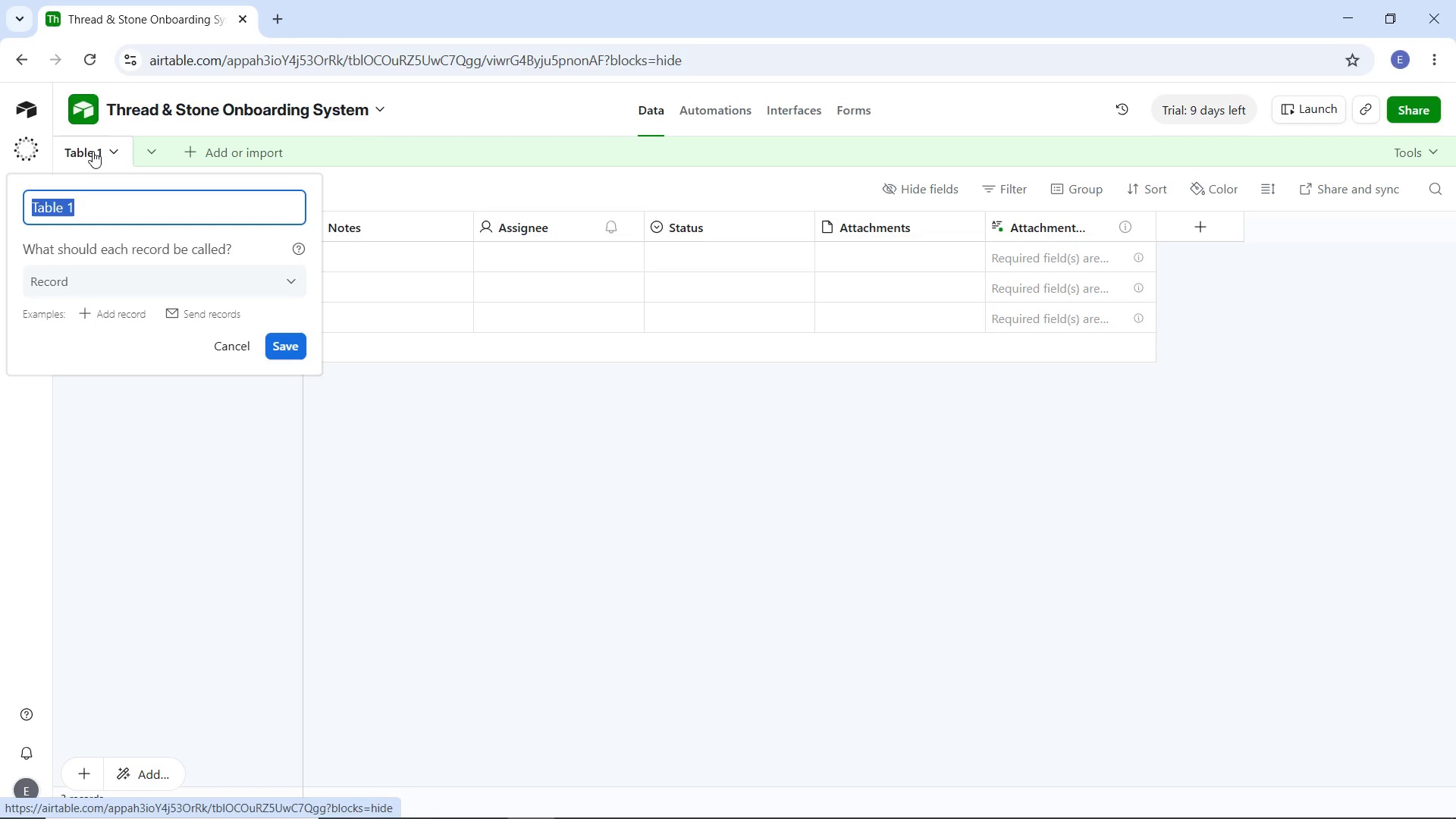 
type(Clients)
 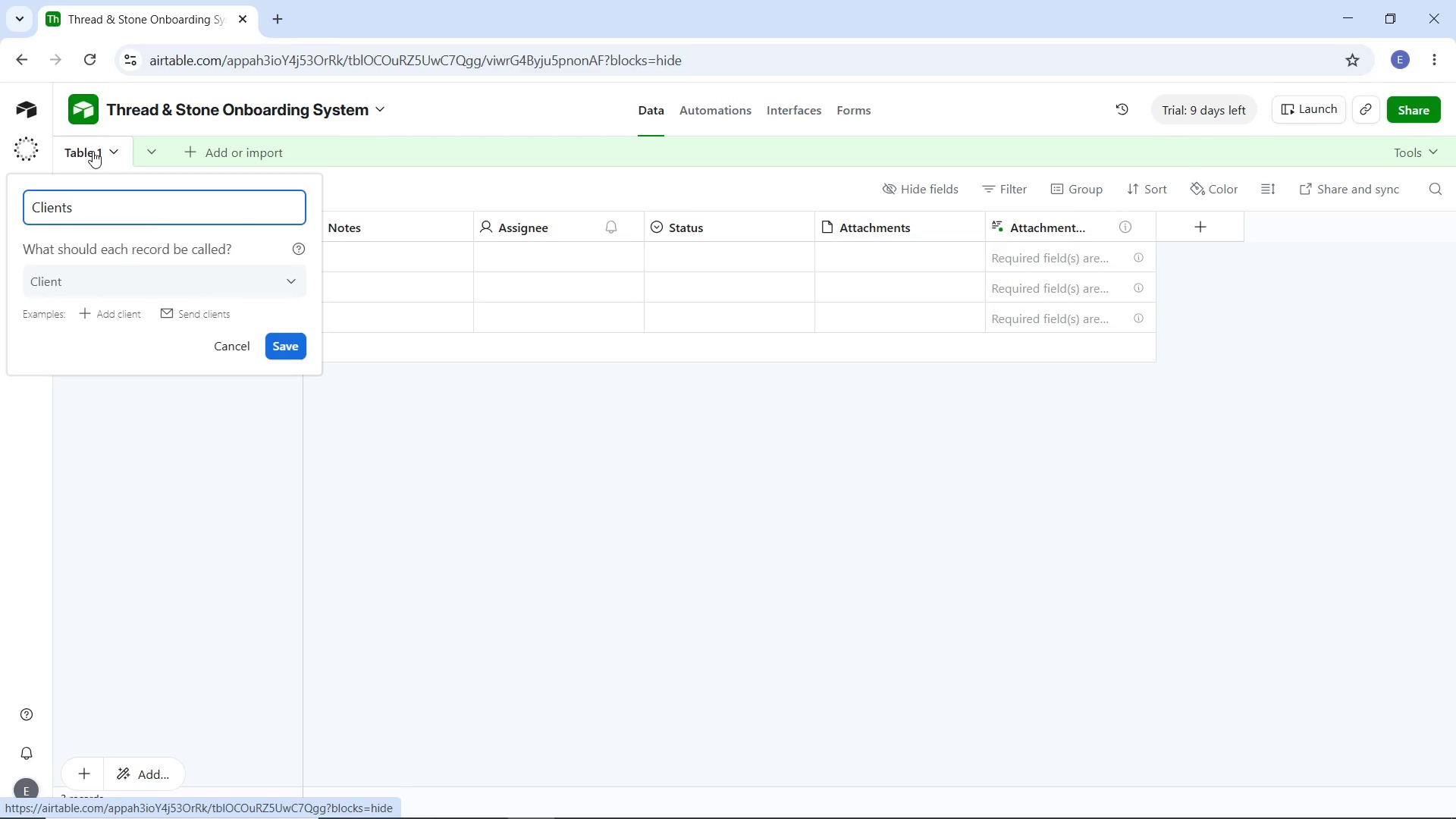 
key(Enter)
 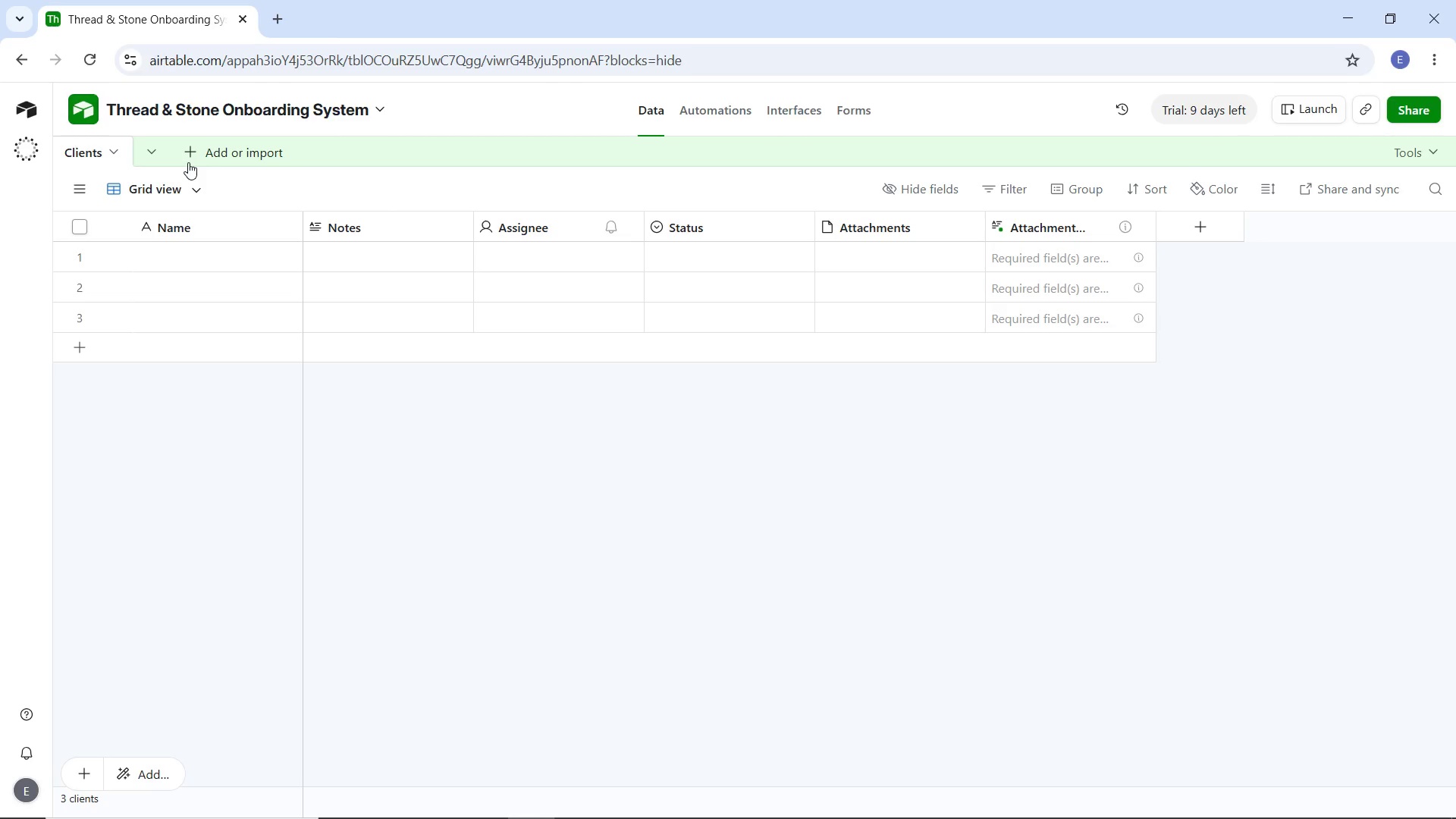 
wait(17.71)
 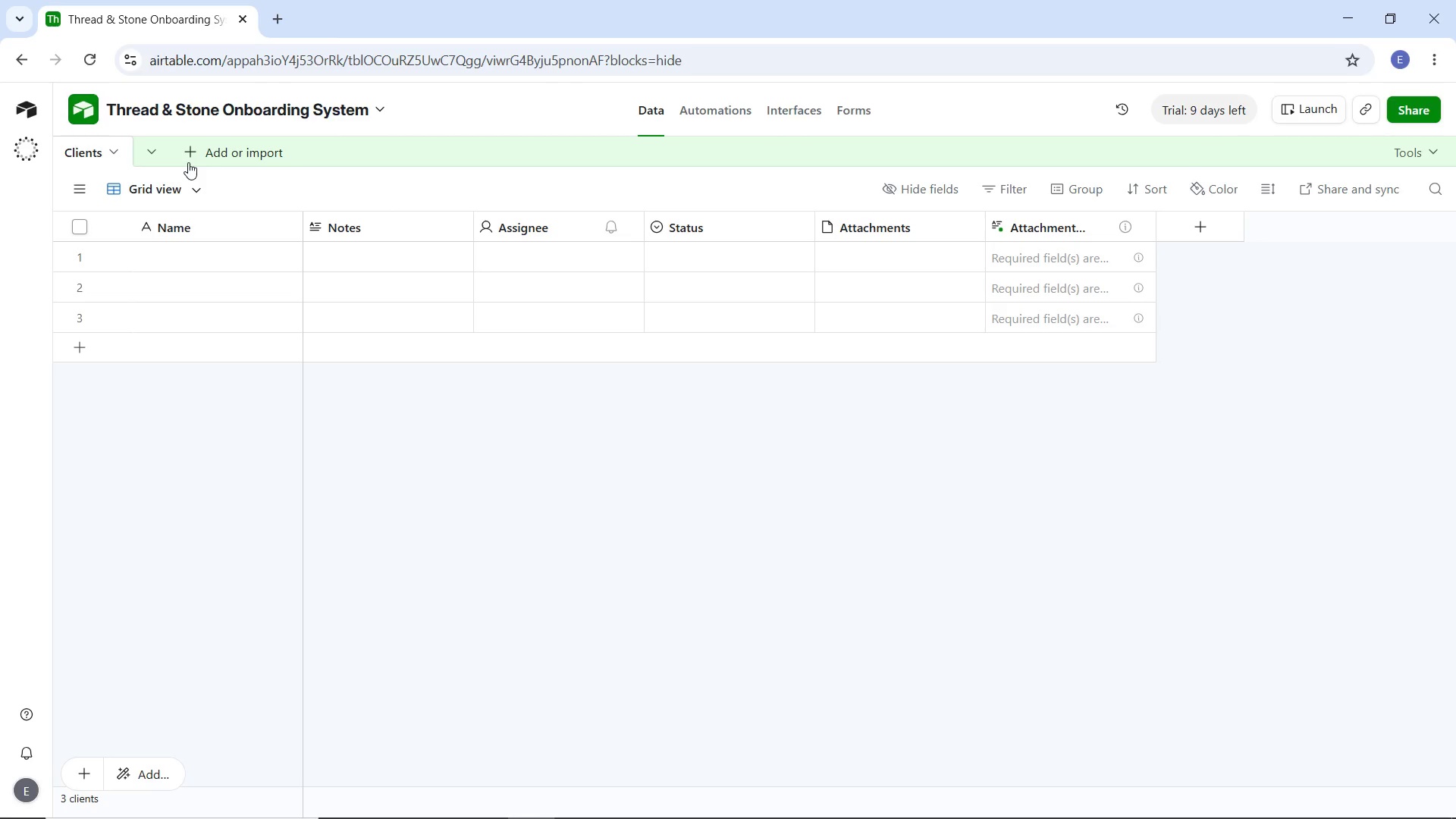 
mouse_move([160, 180])
 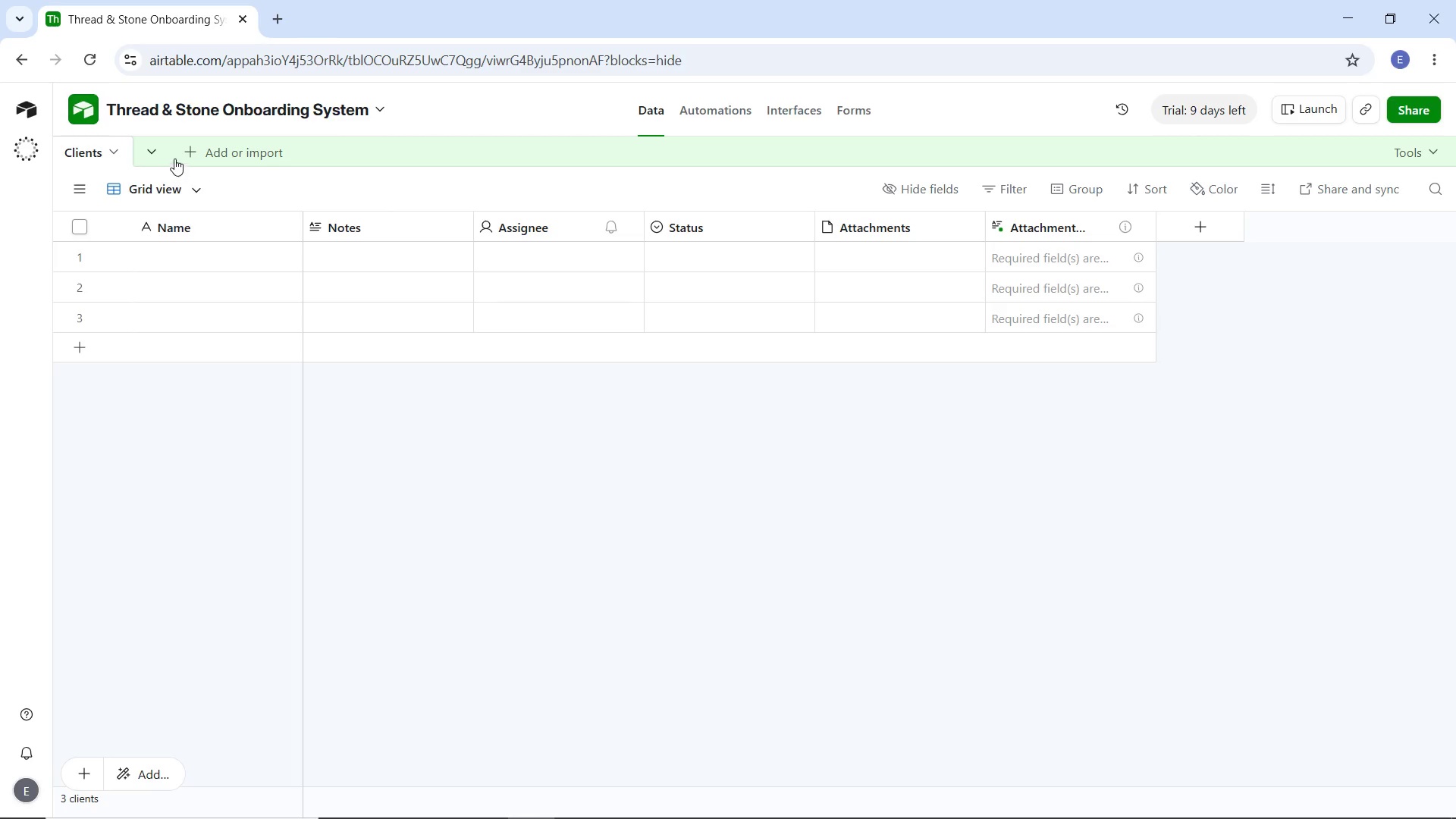 
left_click([201, 153])
 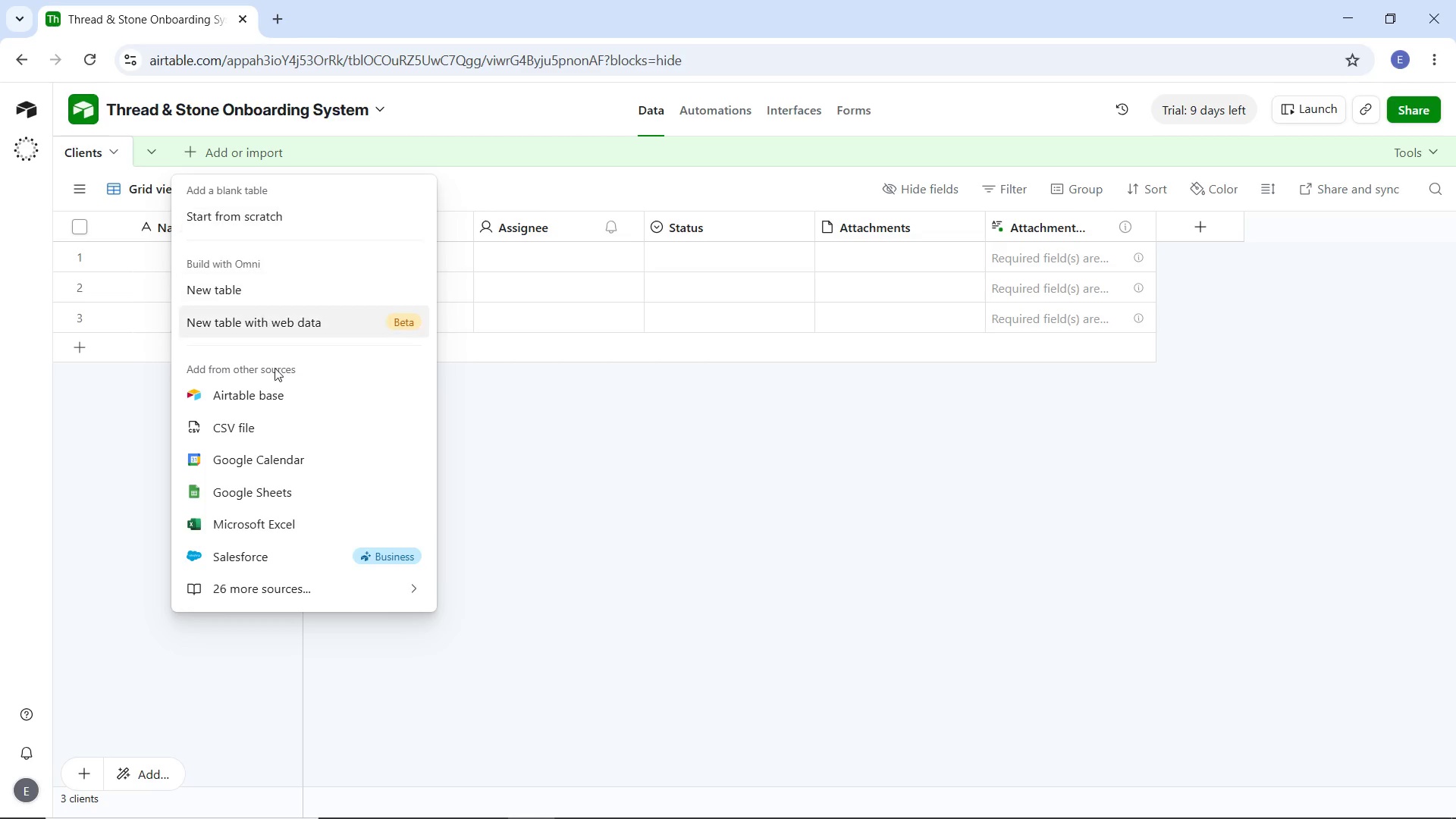 
left_click([248, 428])
 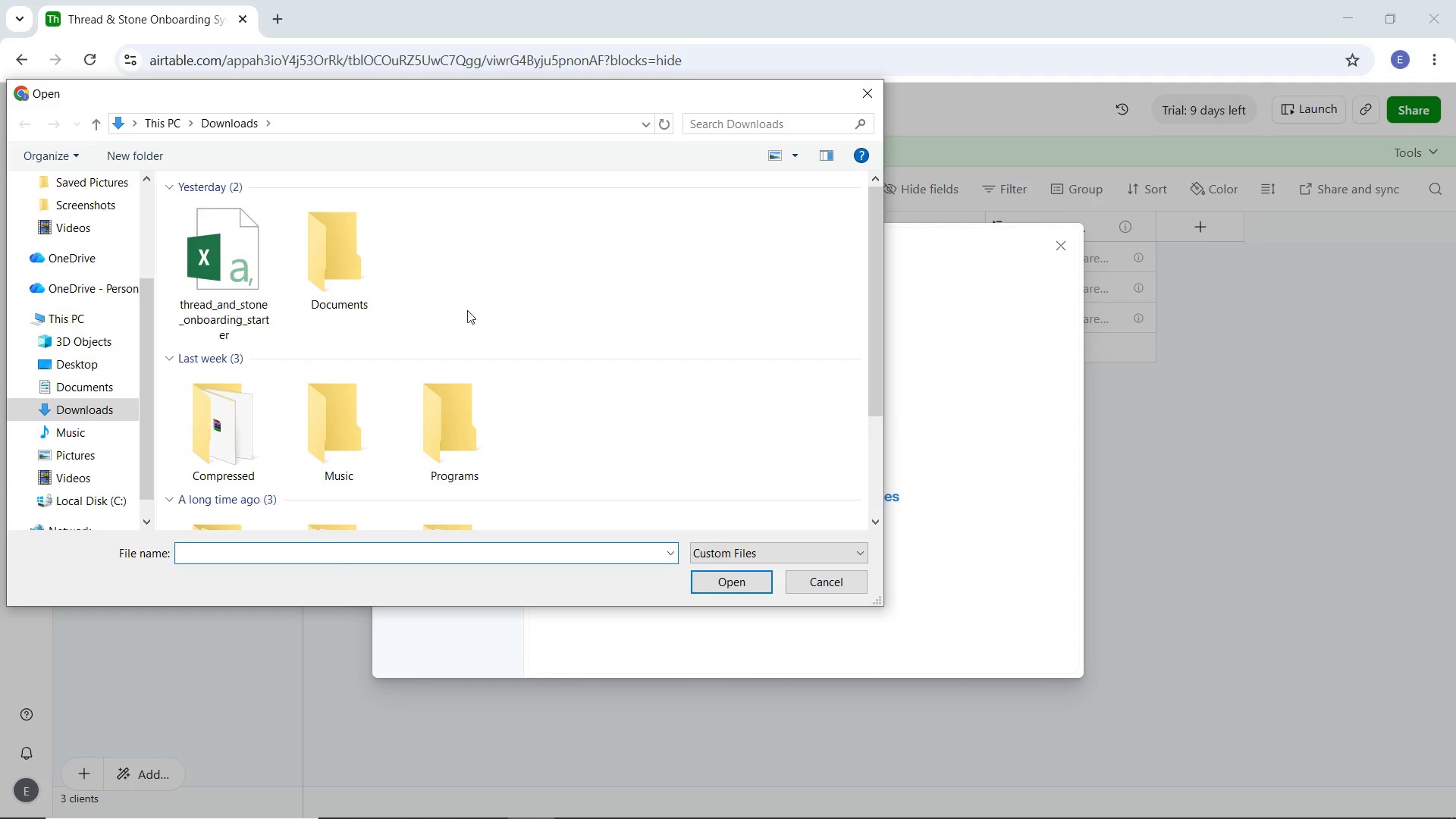 
wait(6.95)
 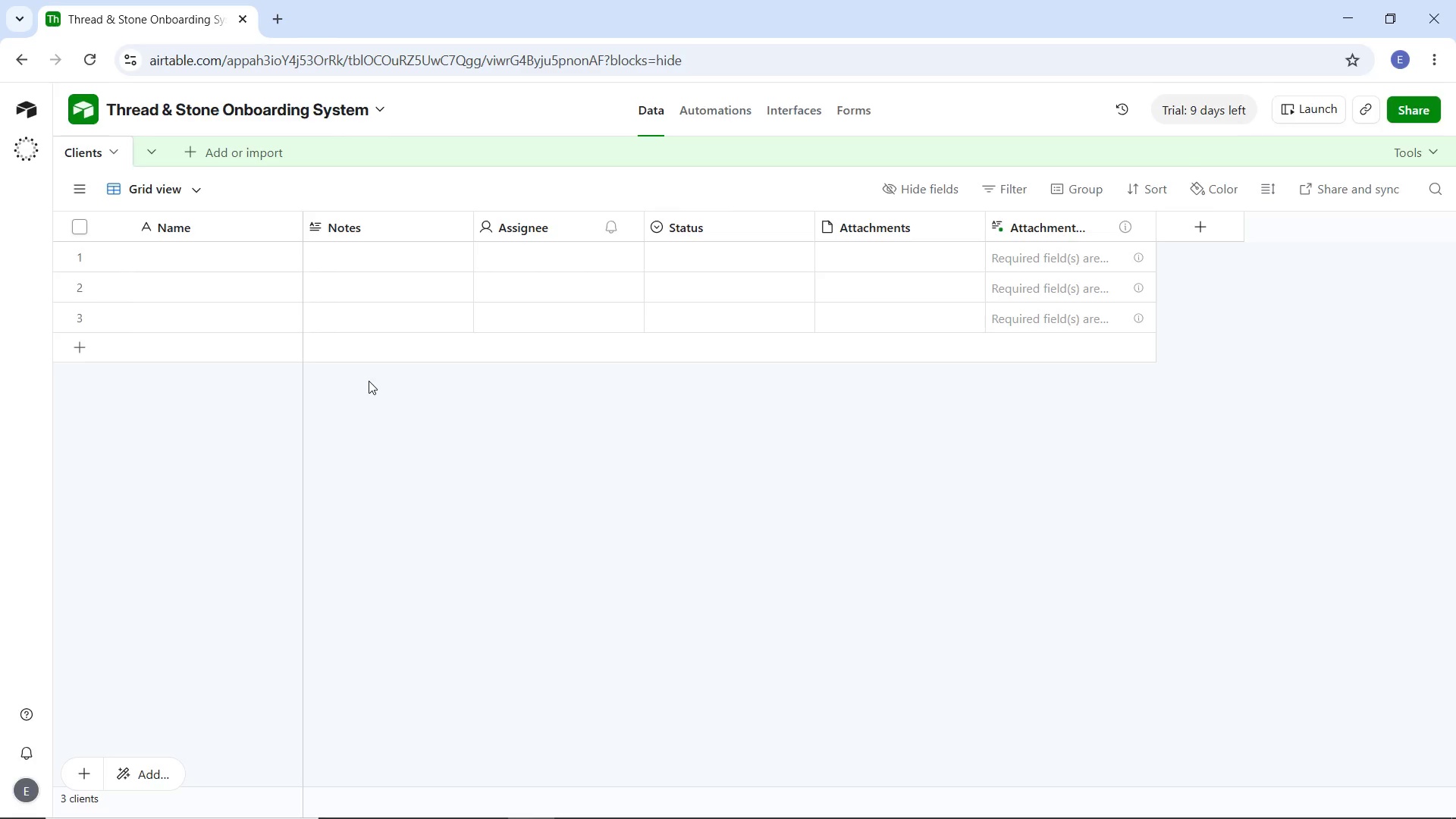 
double_click([243, 262])
 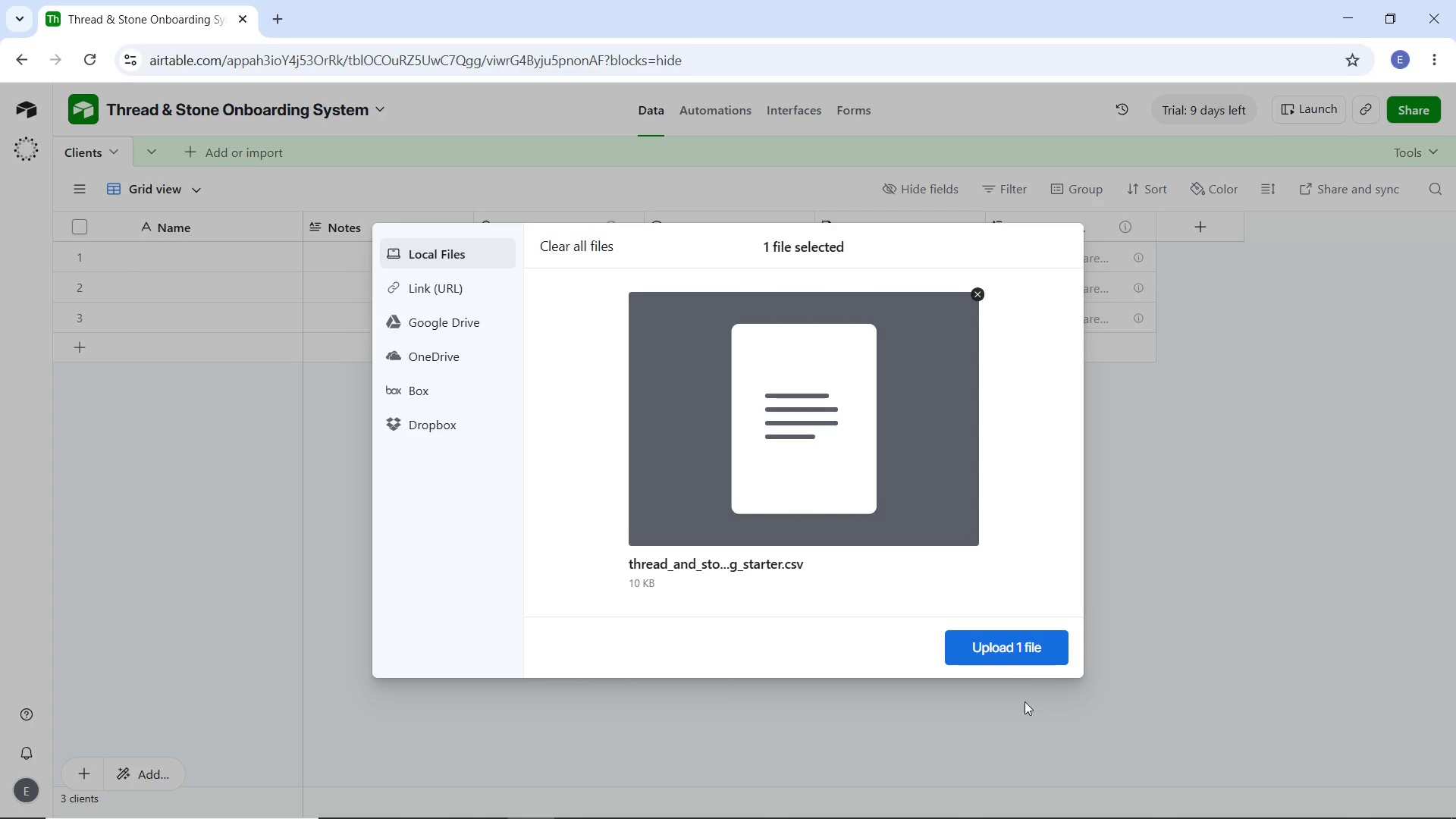 
left_click([1003, 646])
 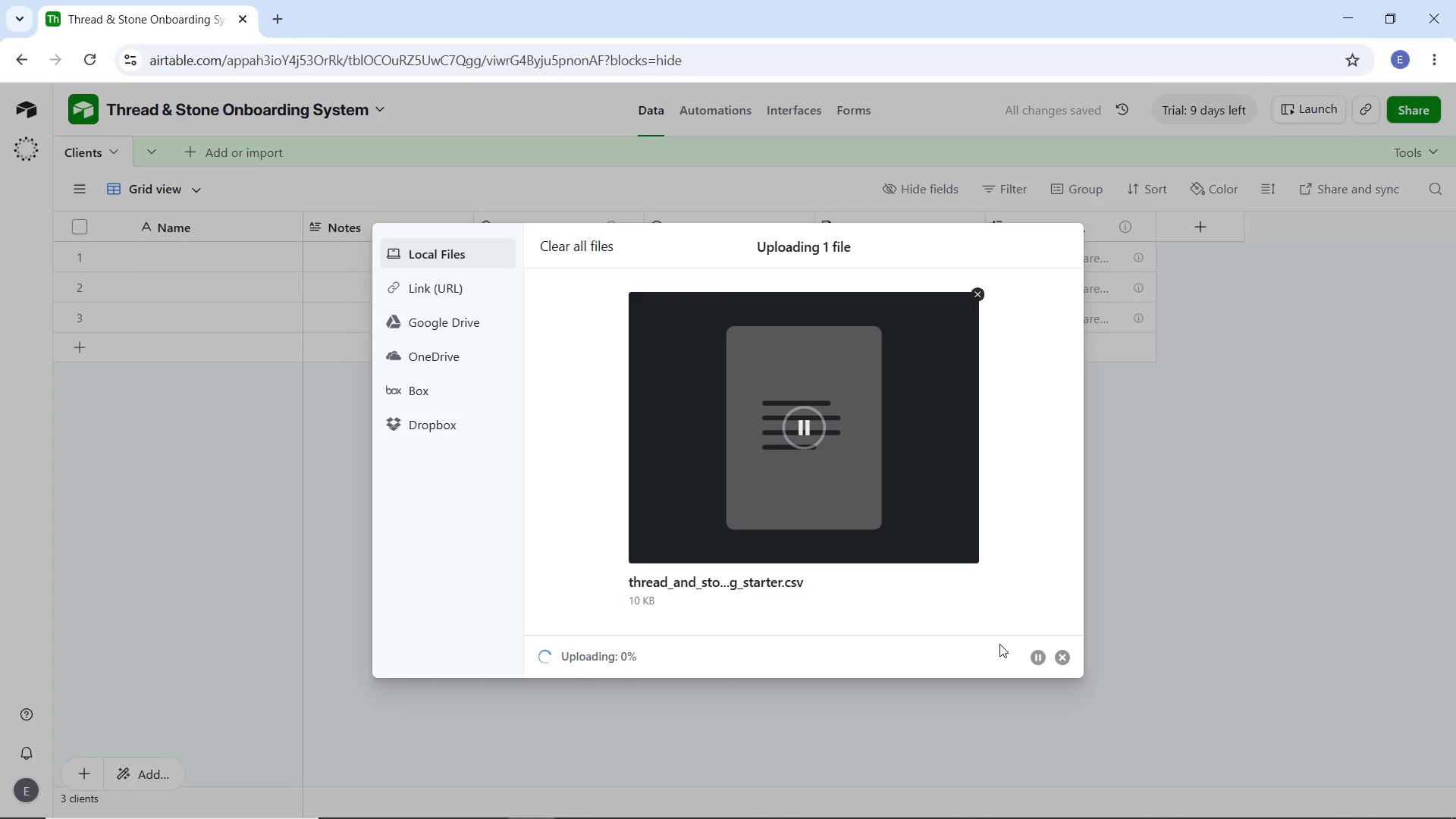 
wait(8.03)
 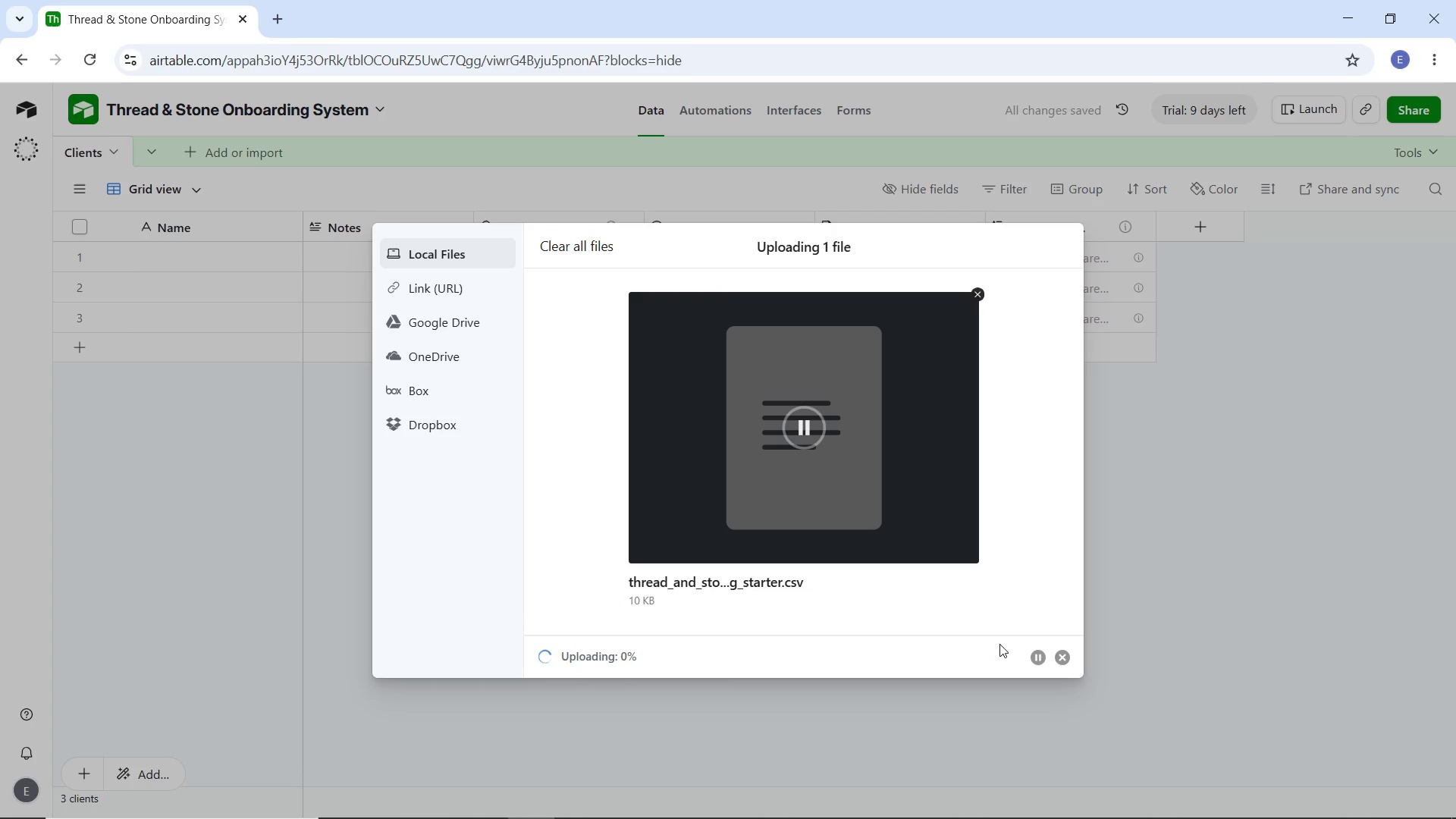 
left_click([807, 453])
 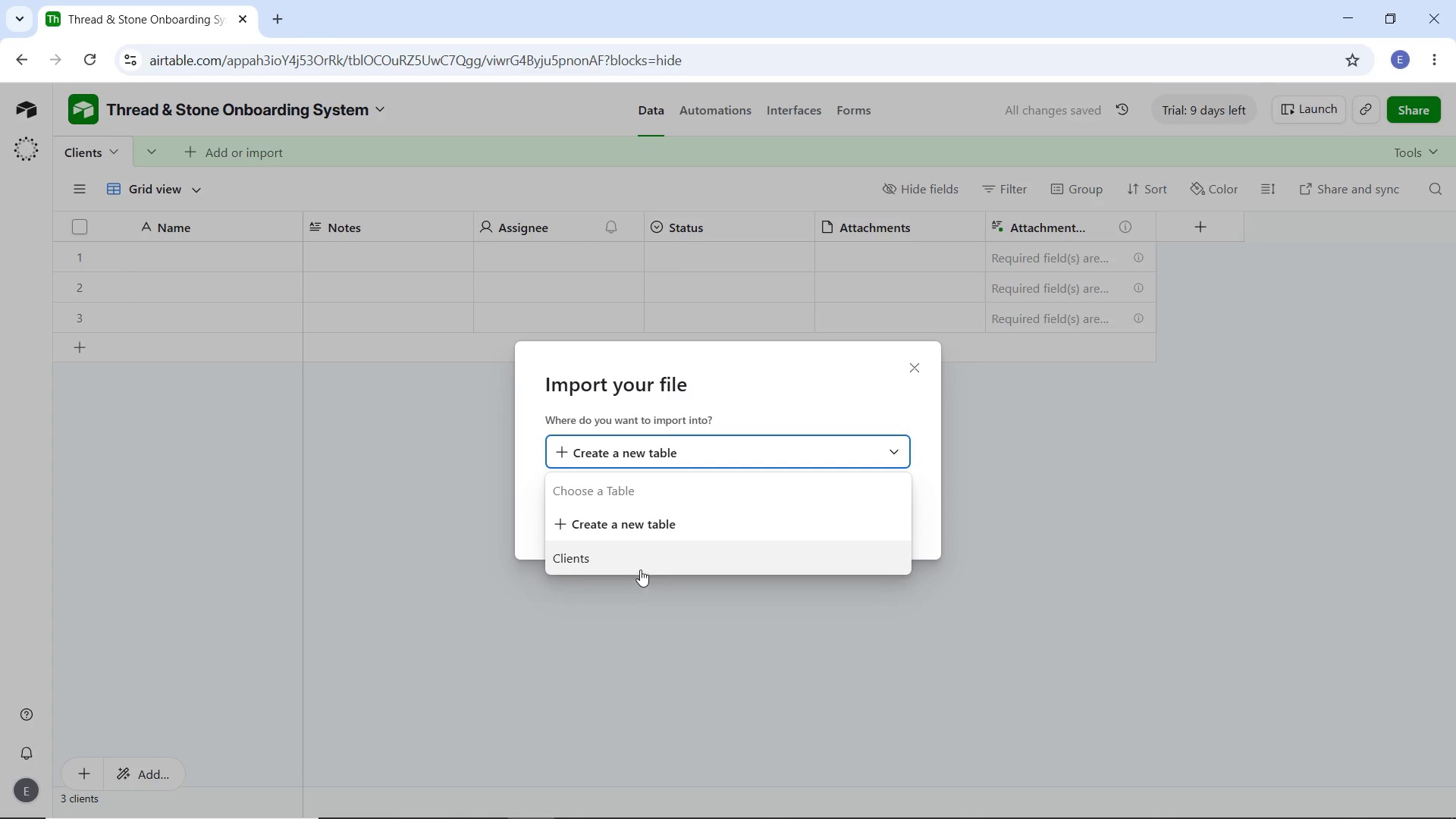 
left_click([633, 564])
 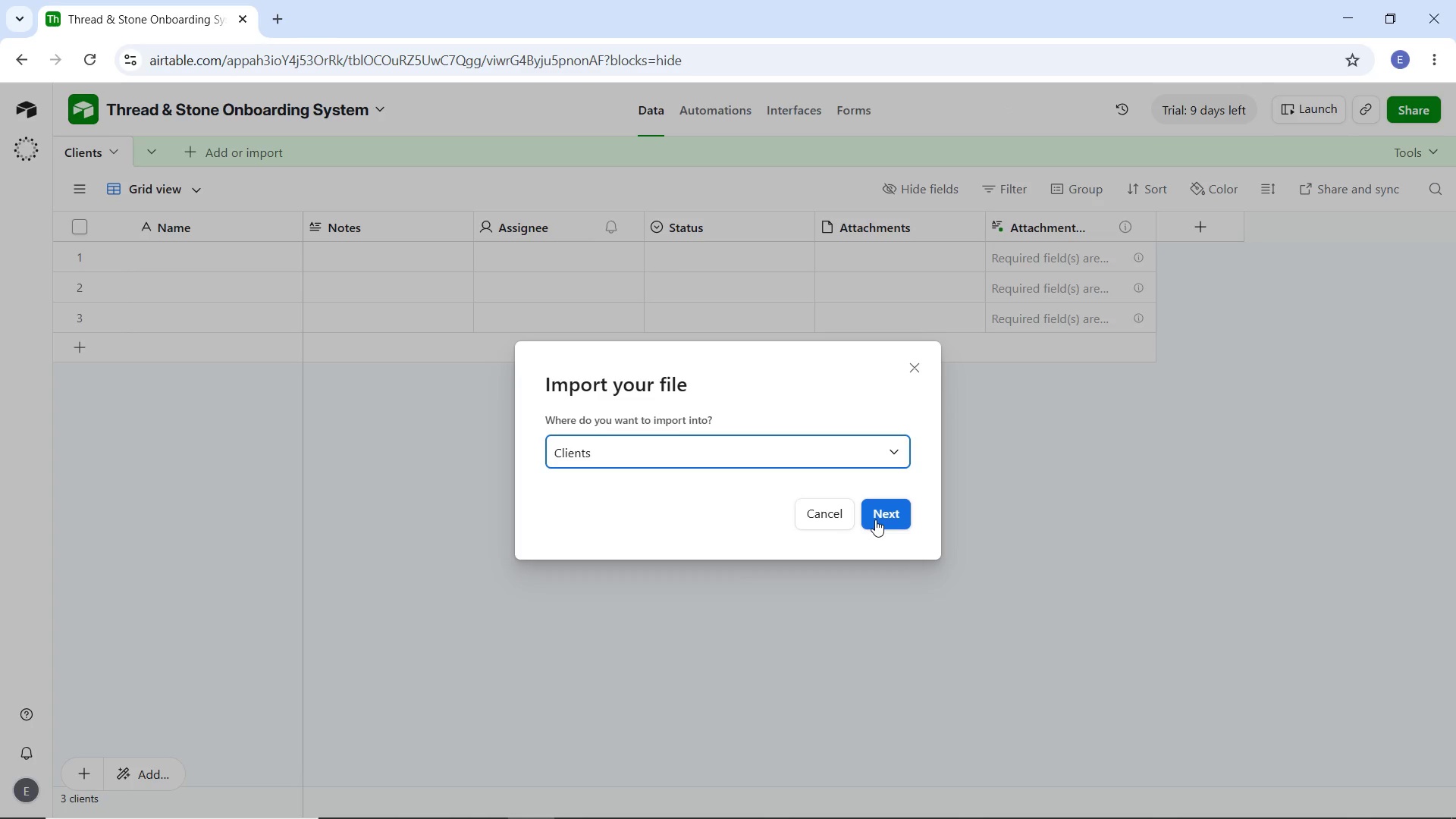 
left_click([875, 519])
 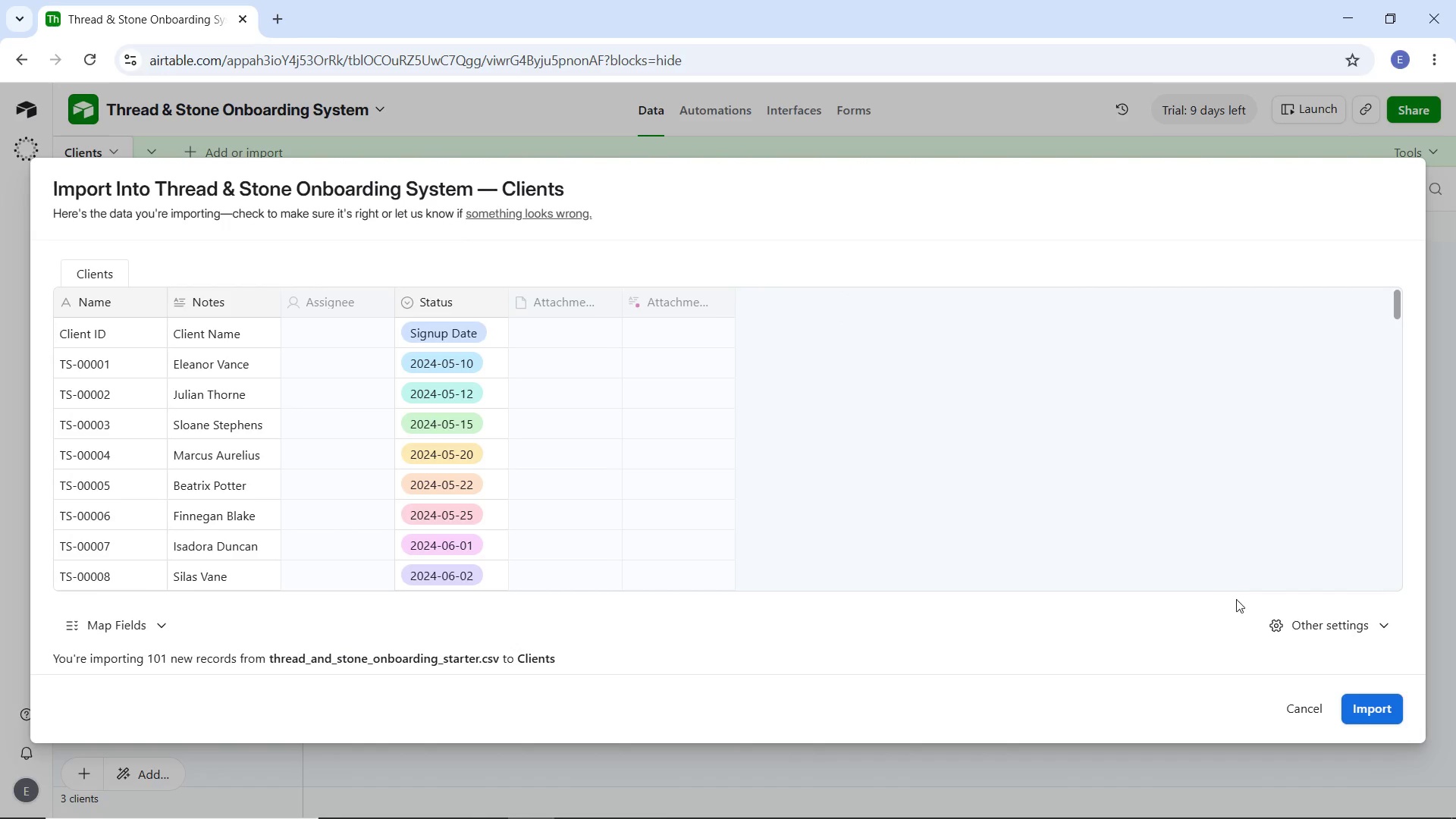 
left_click([1301, 707])
 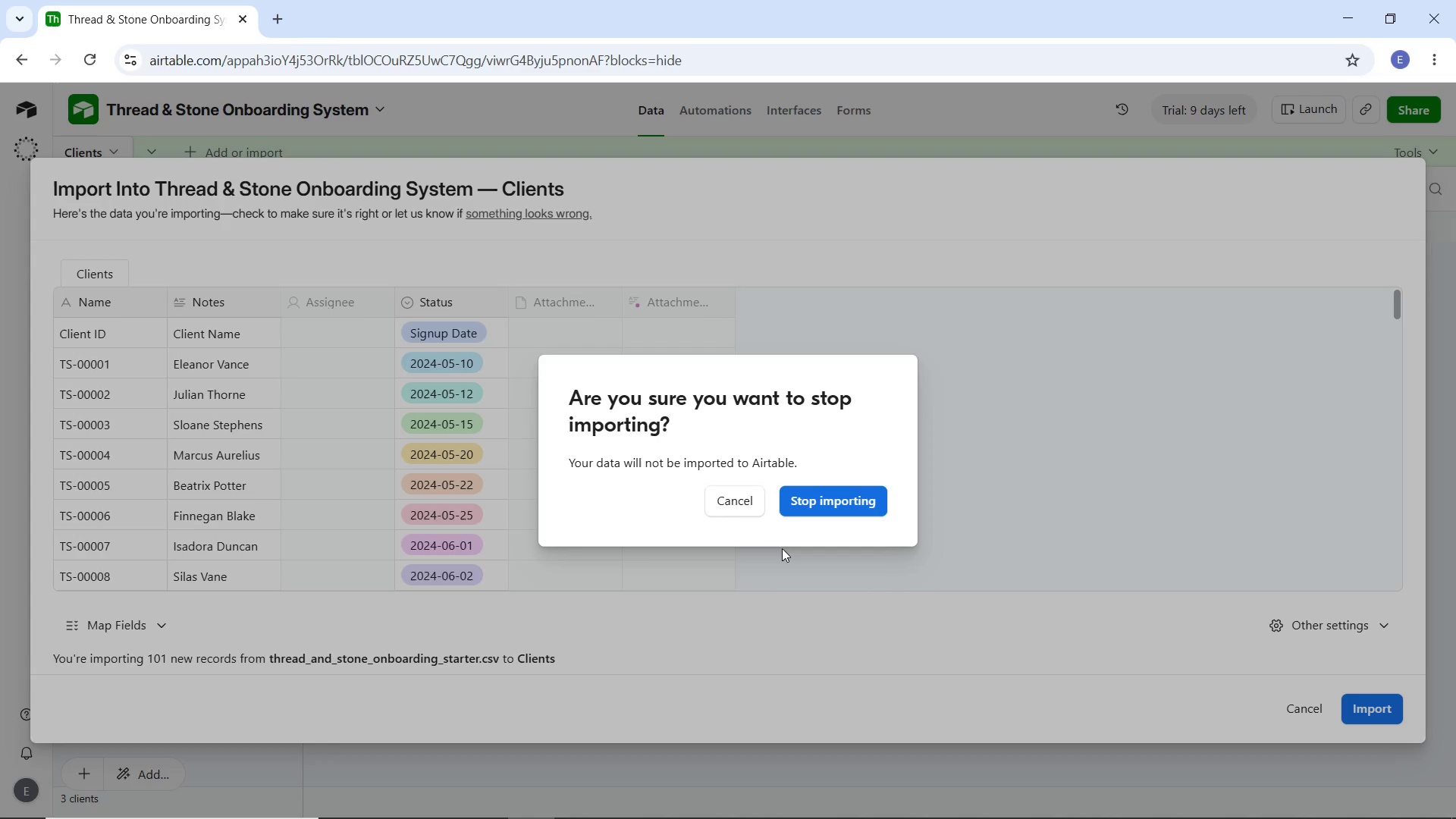 
left_click([726, 503])
 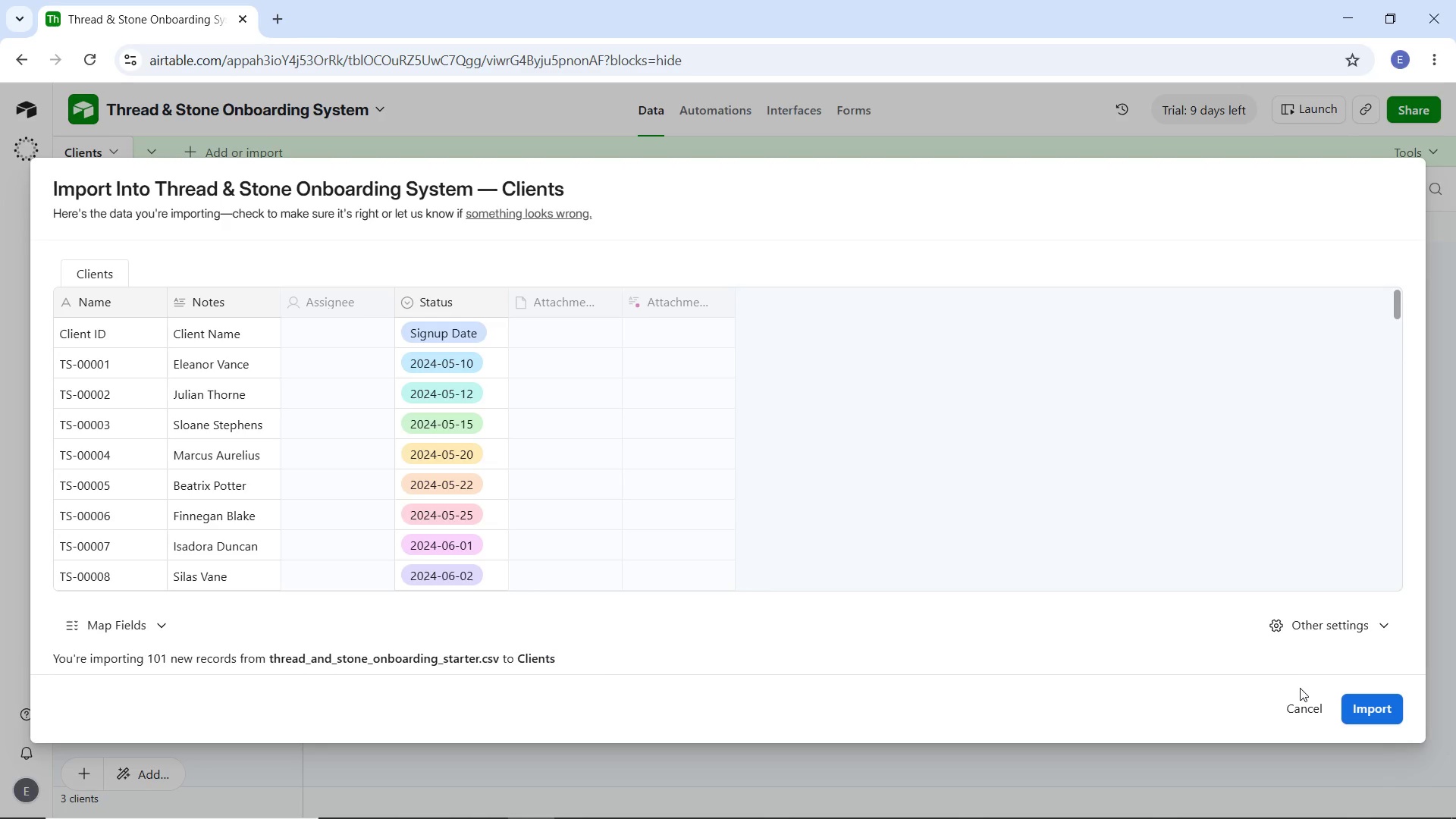 
left_click([1306, 704])
 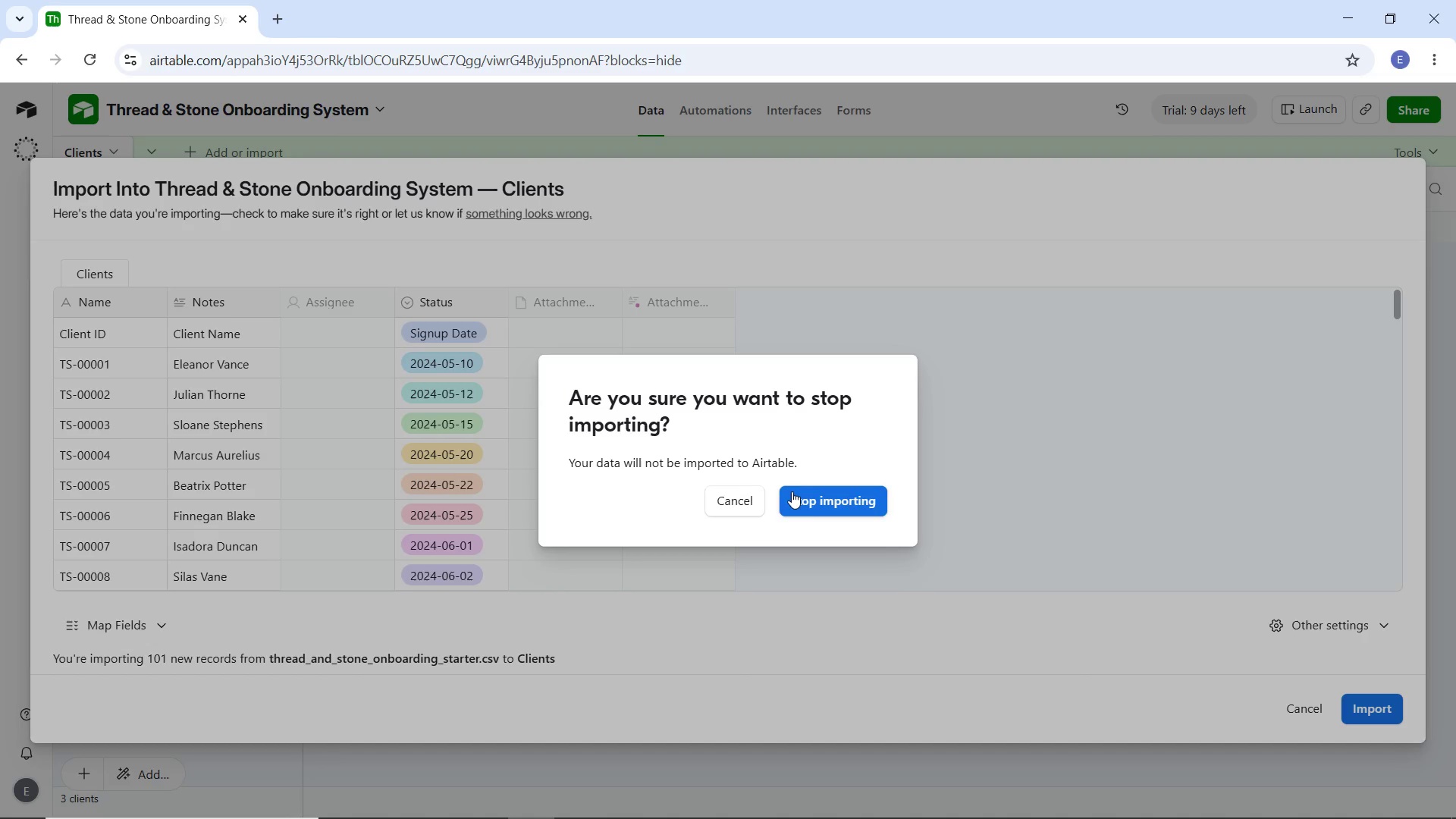 
left_click([833, 508])
 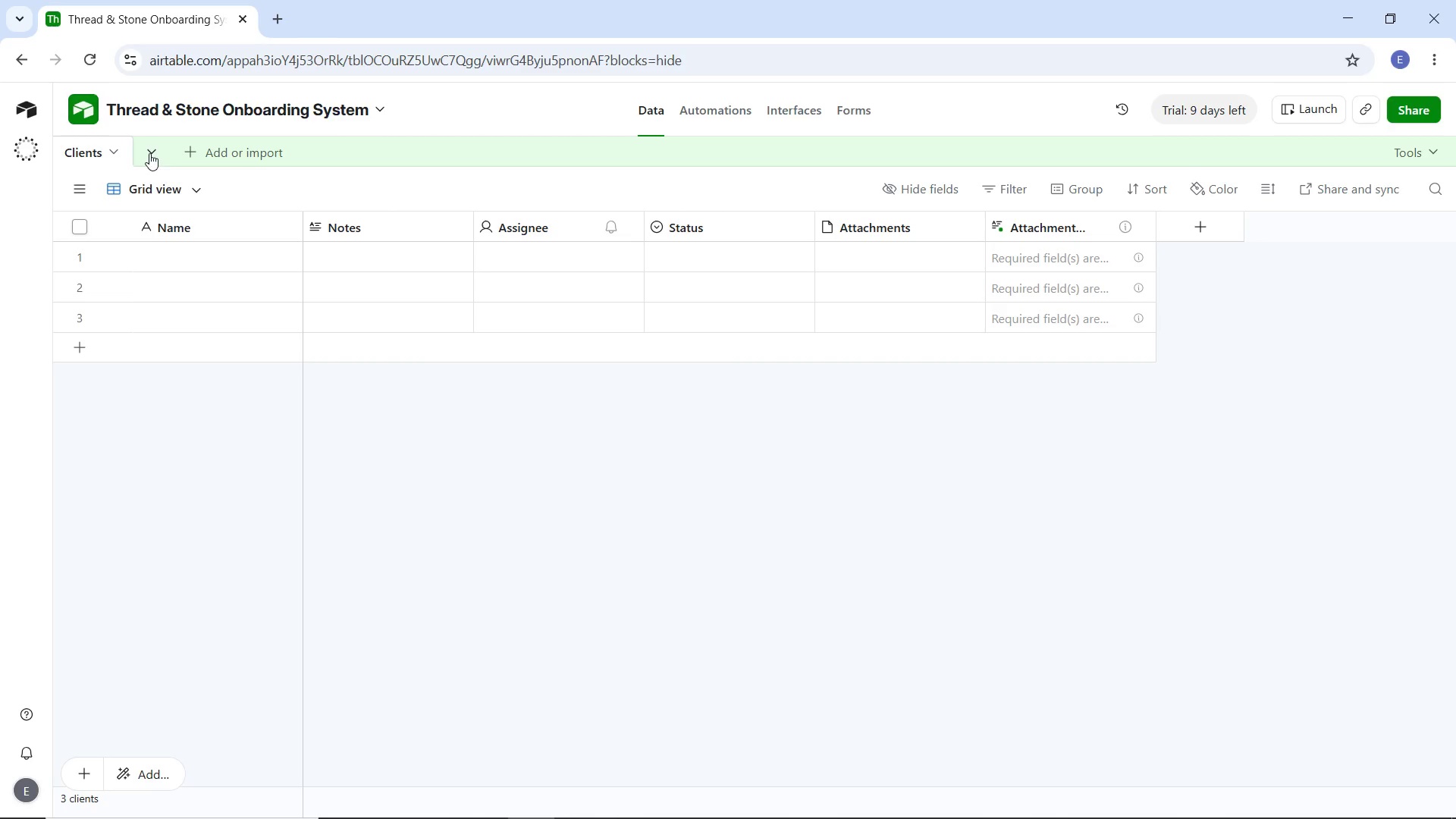 
left_click([199, 156])
 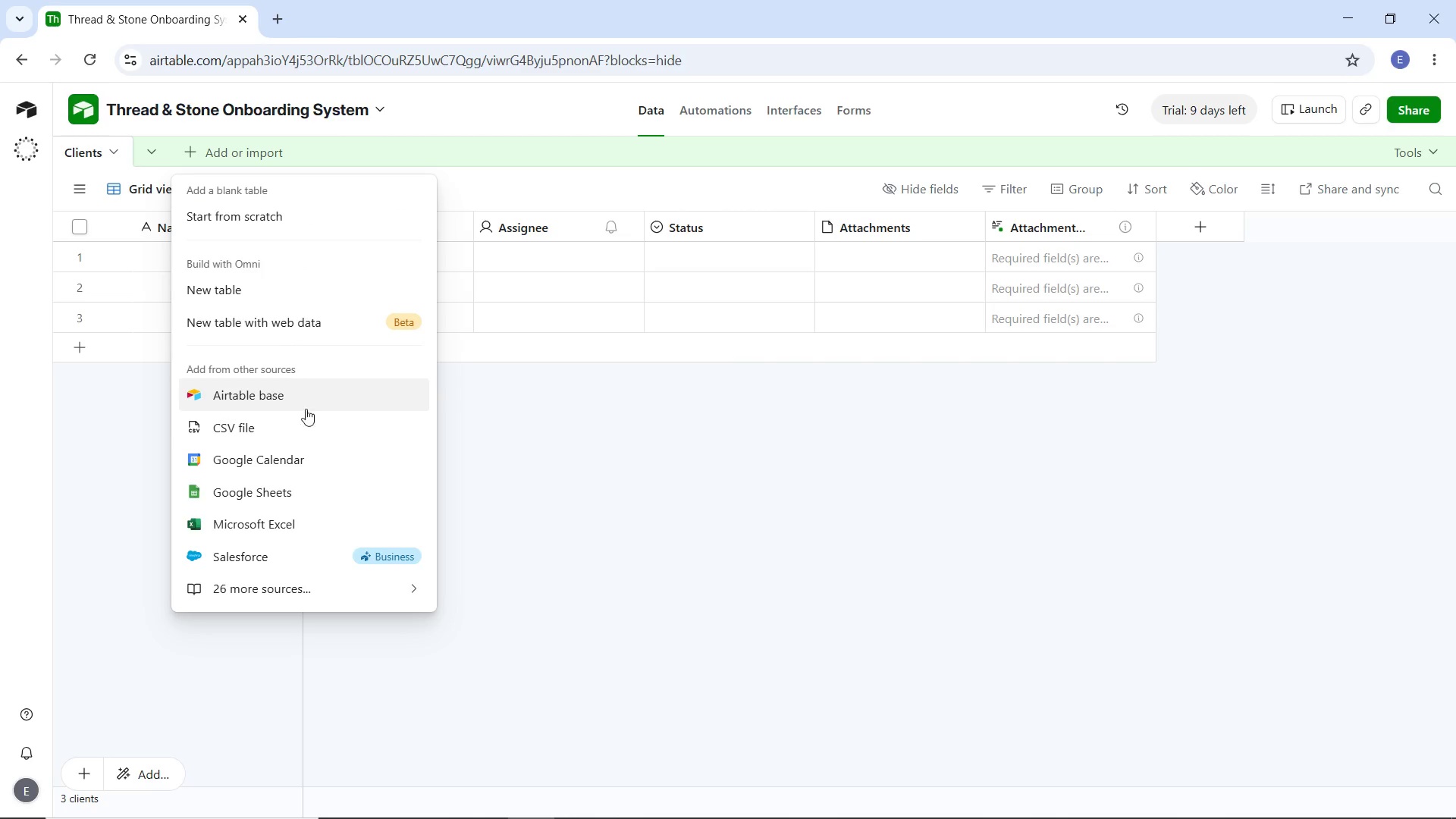 
left_click([311, 428])
 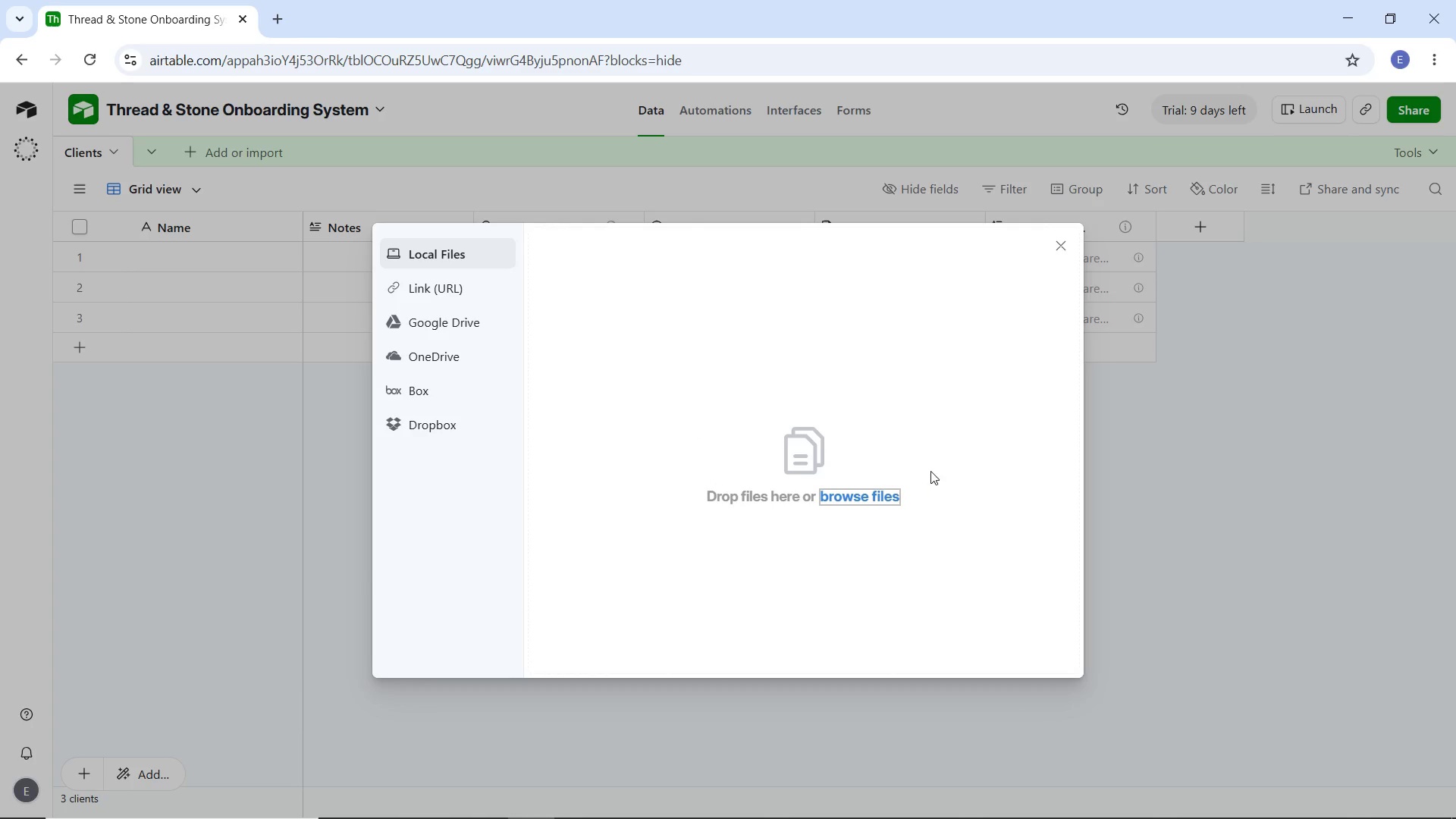 
left_click([863, 495])
 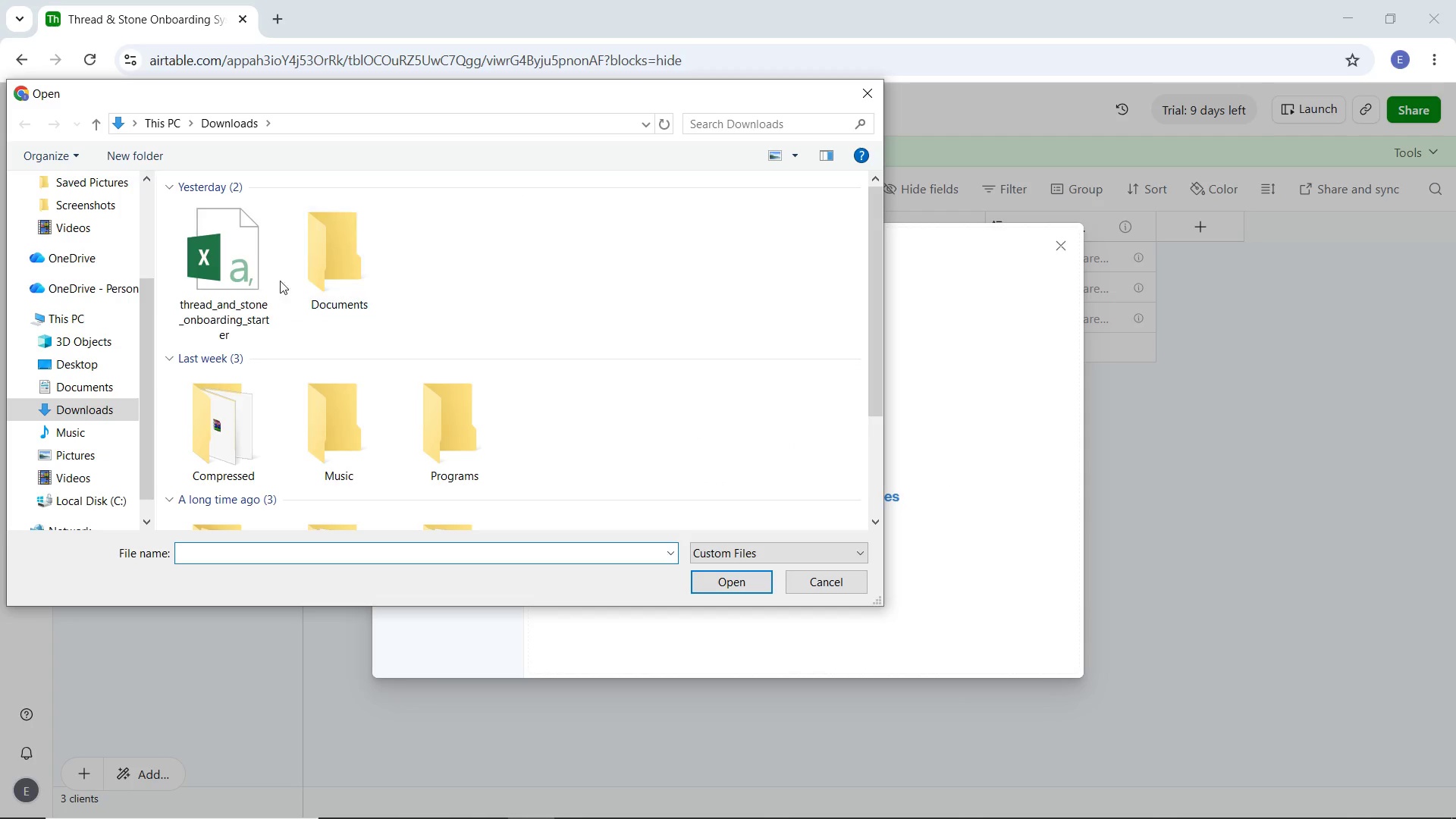 
double_click([241, 264])
 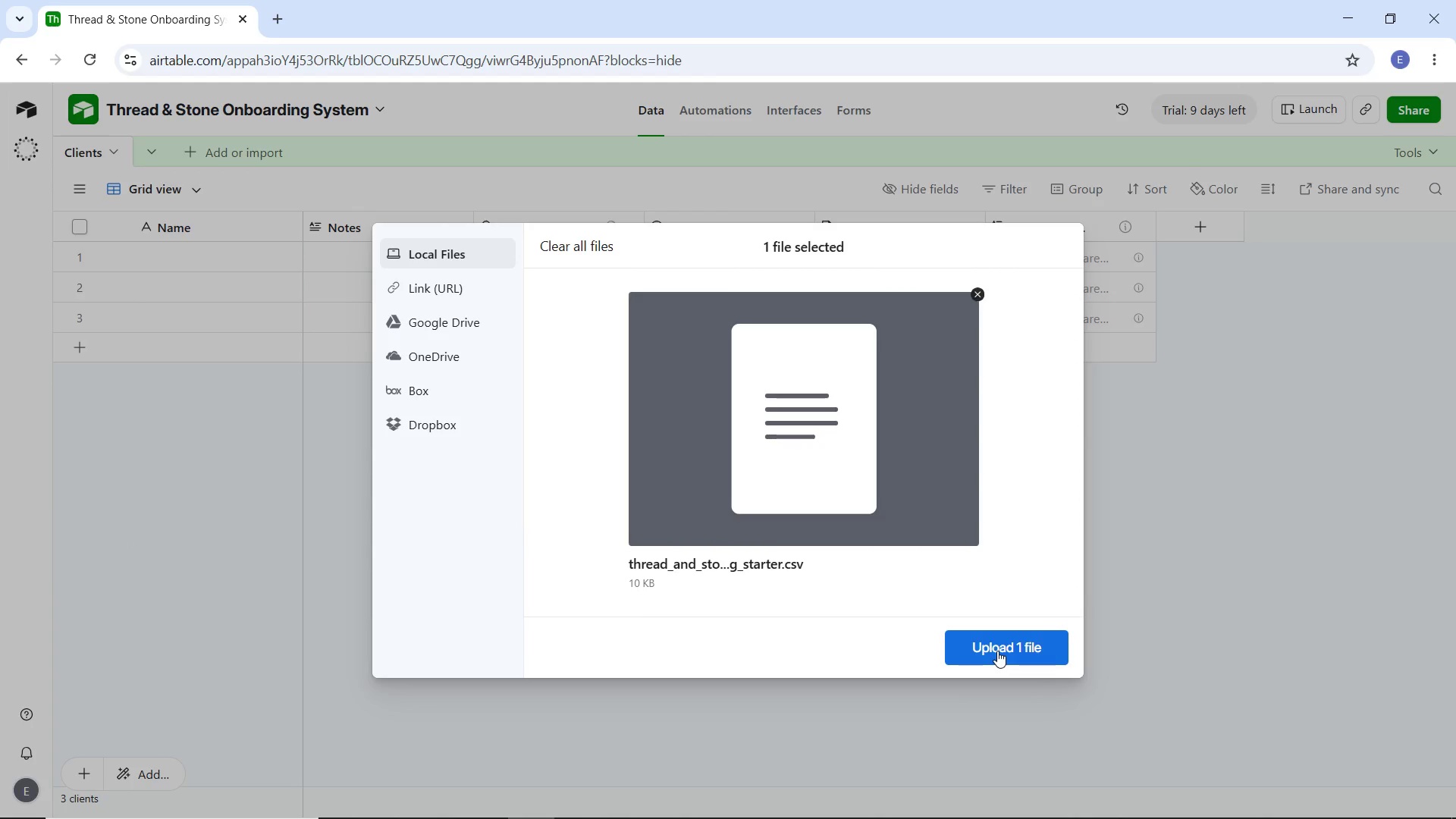 
left_click([997, 651])
 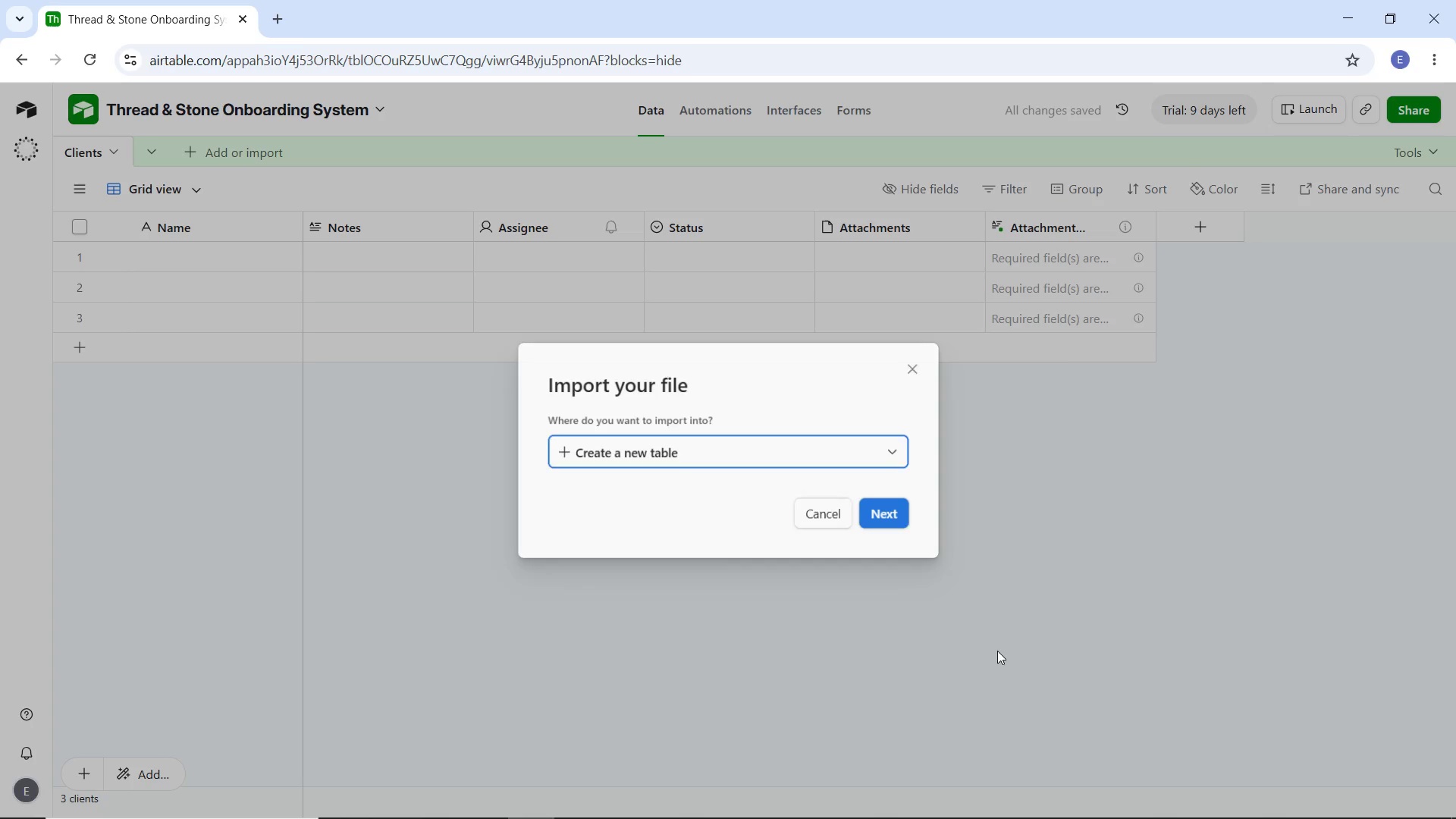 
wait(6.2)
 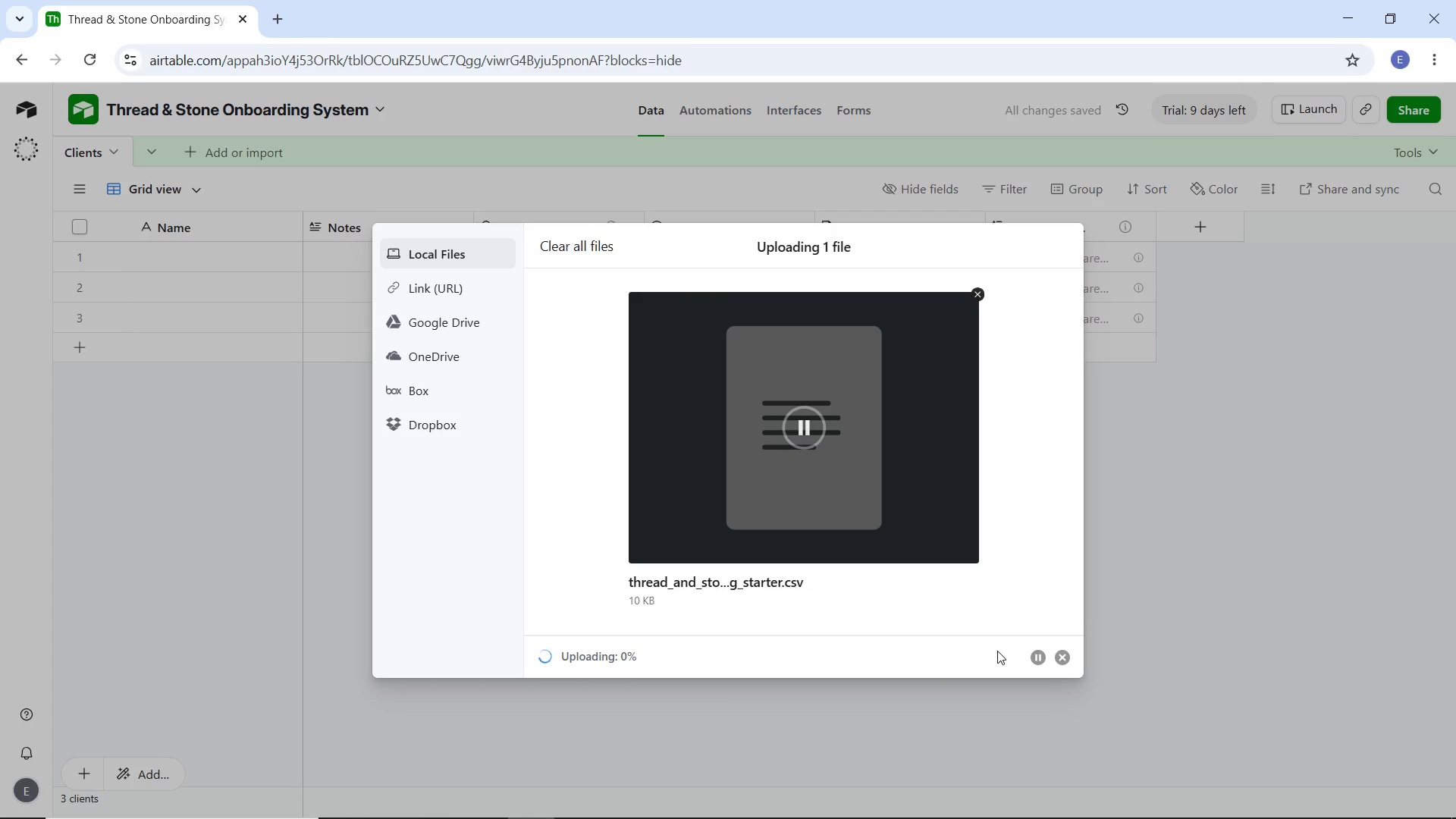 
left_click([892, 513])
 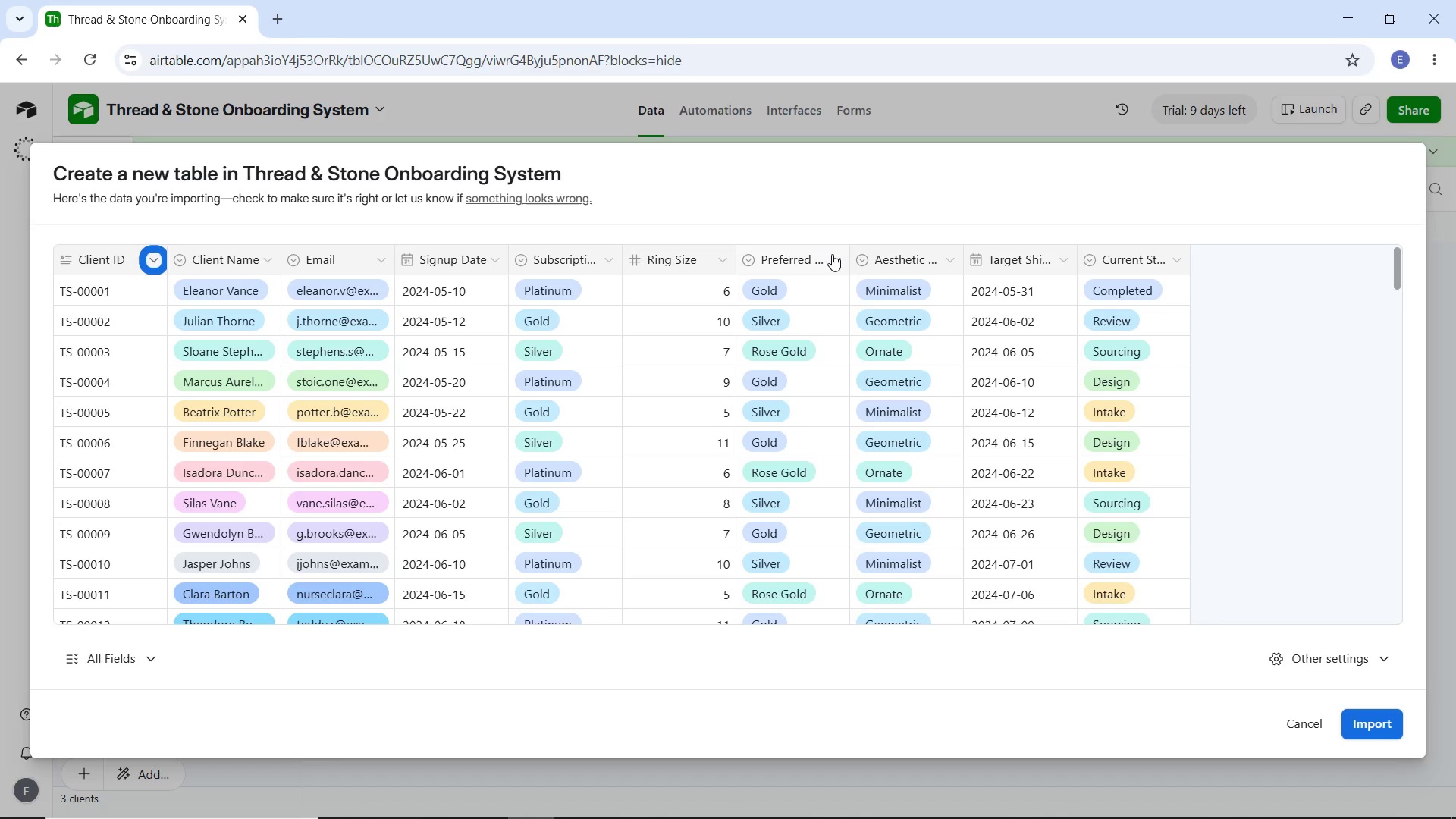 
wait(41.61)
 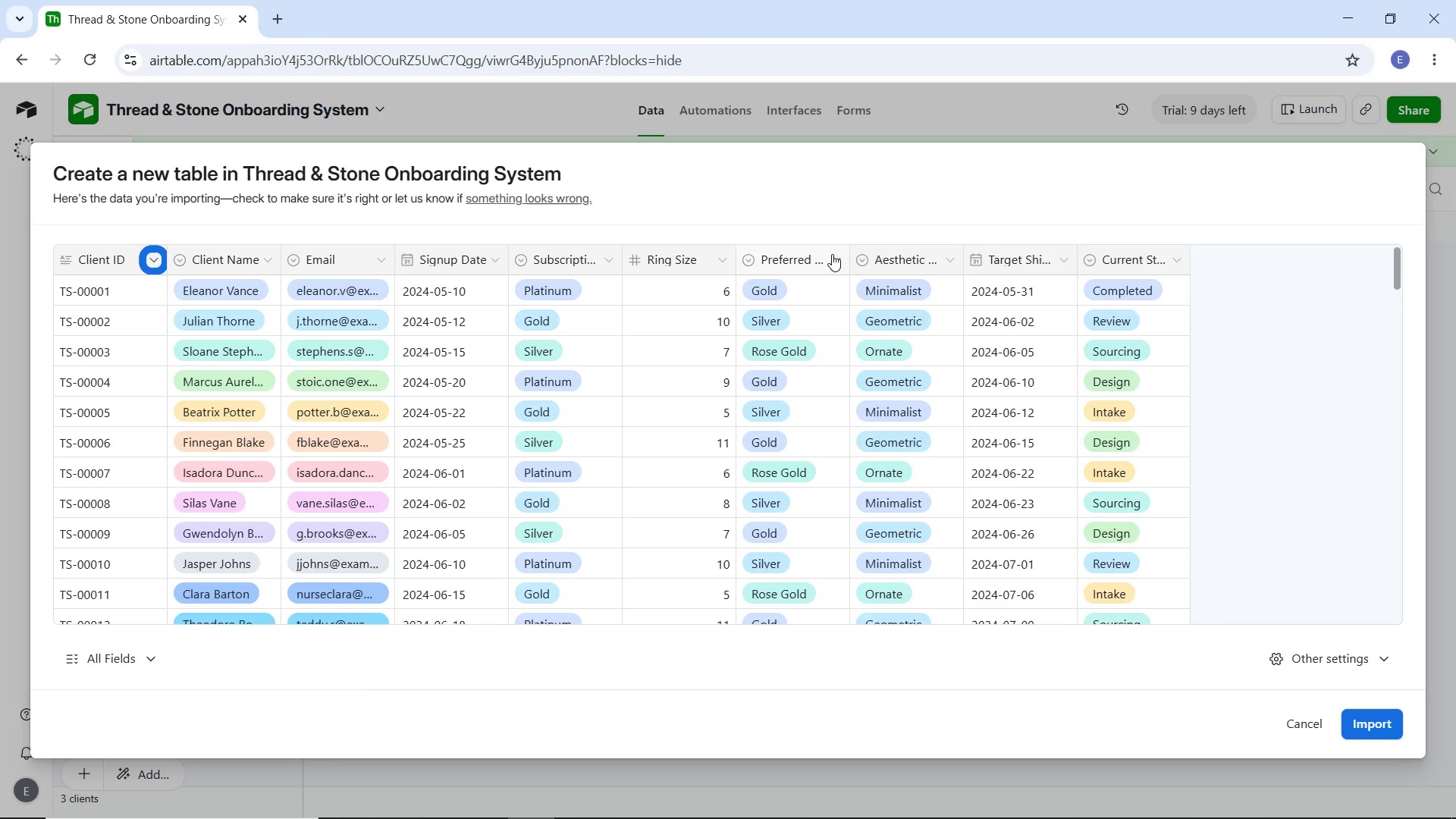 
left_click([1376, 721])
 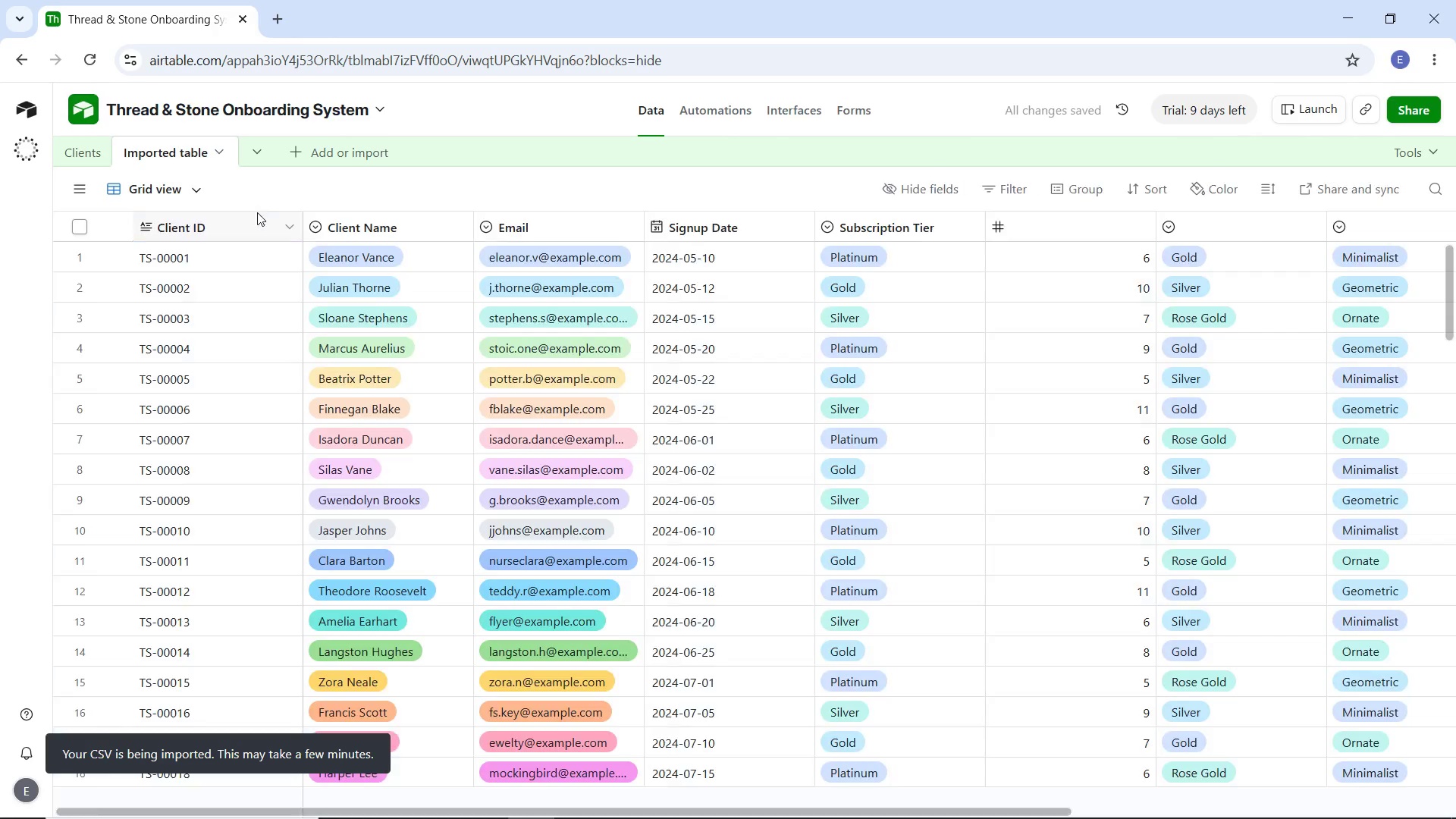 
wait(5.58)
 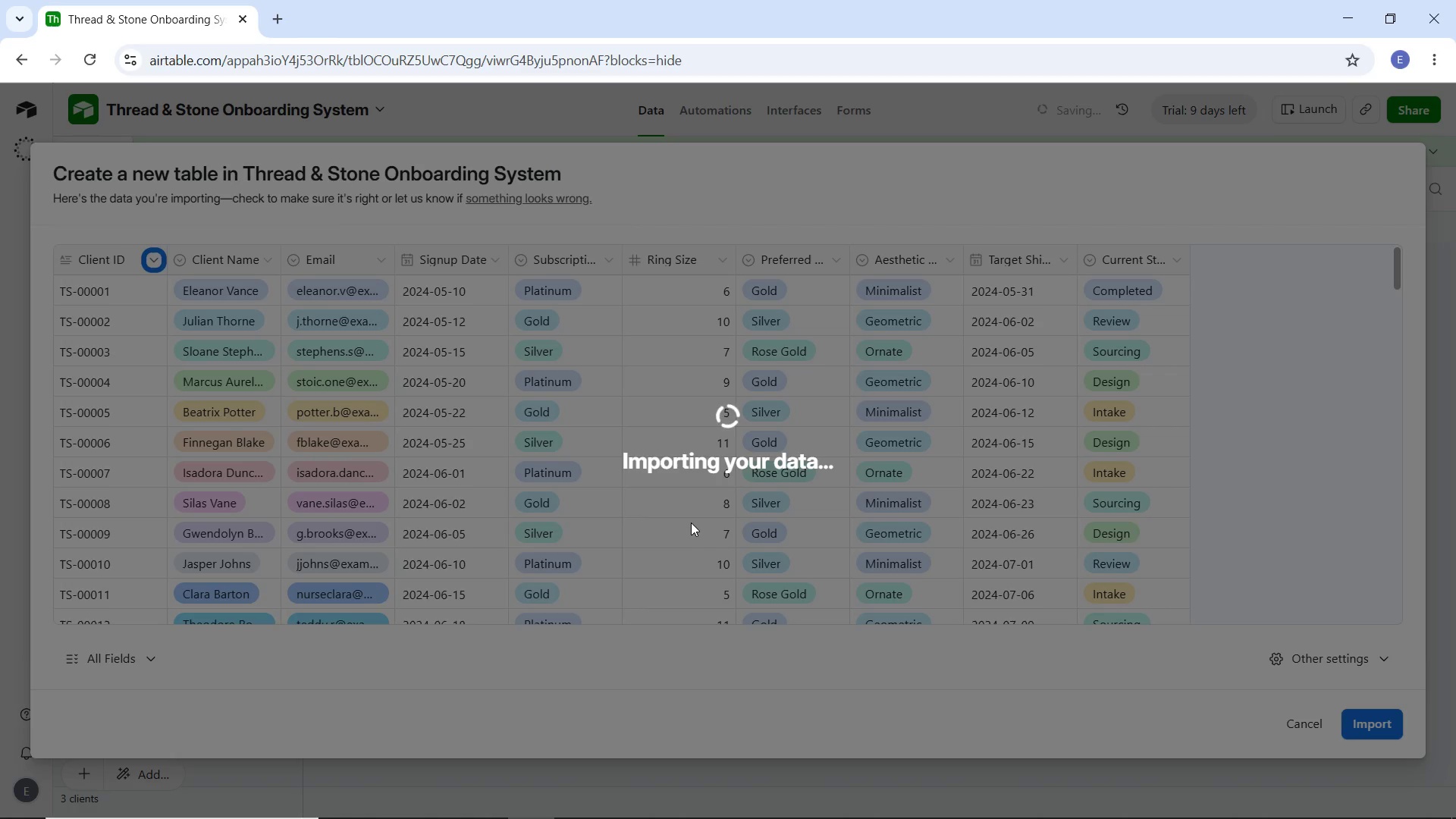 
left_click([86, 153])
 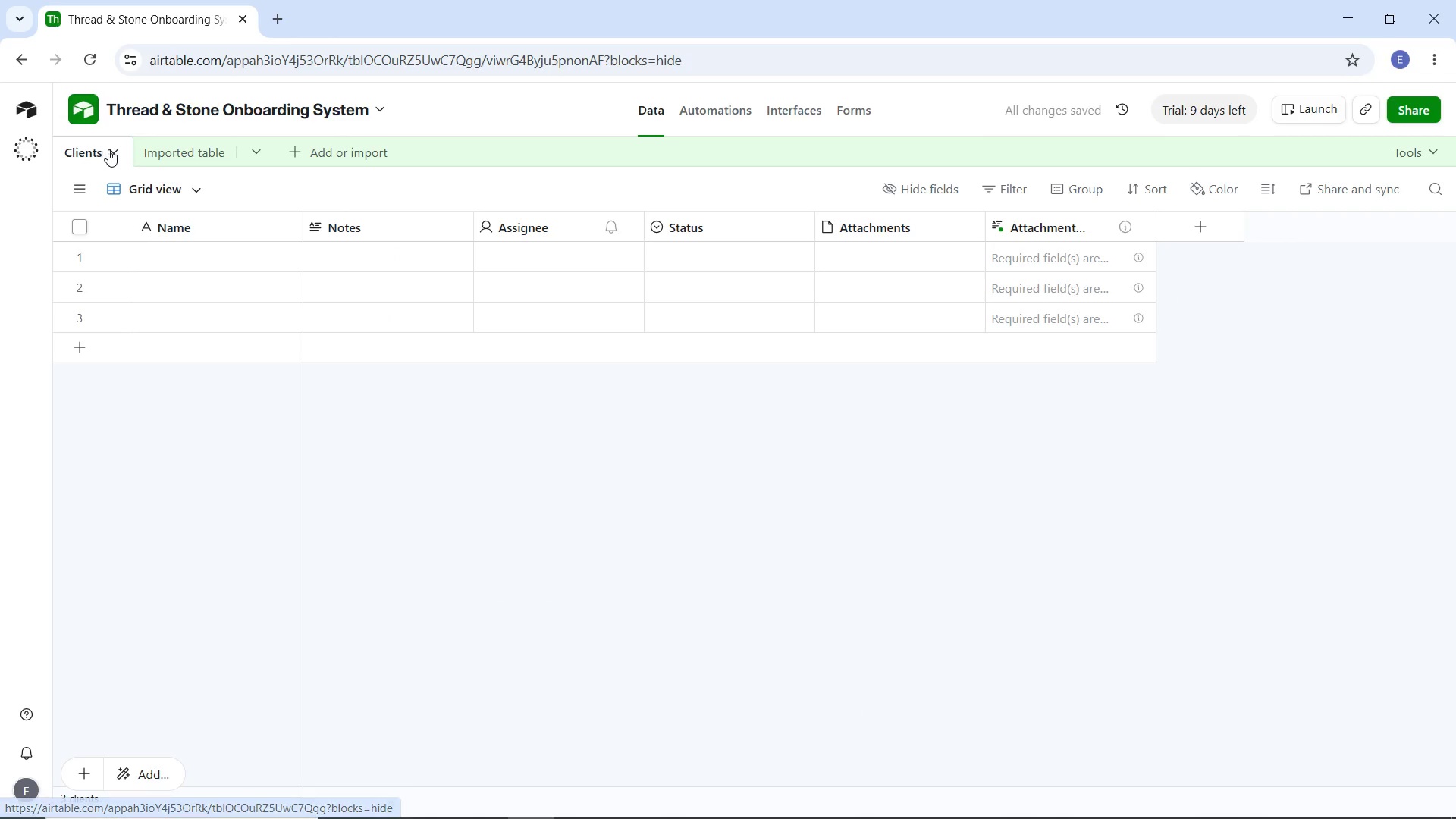 
left_click([112, 149])
 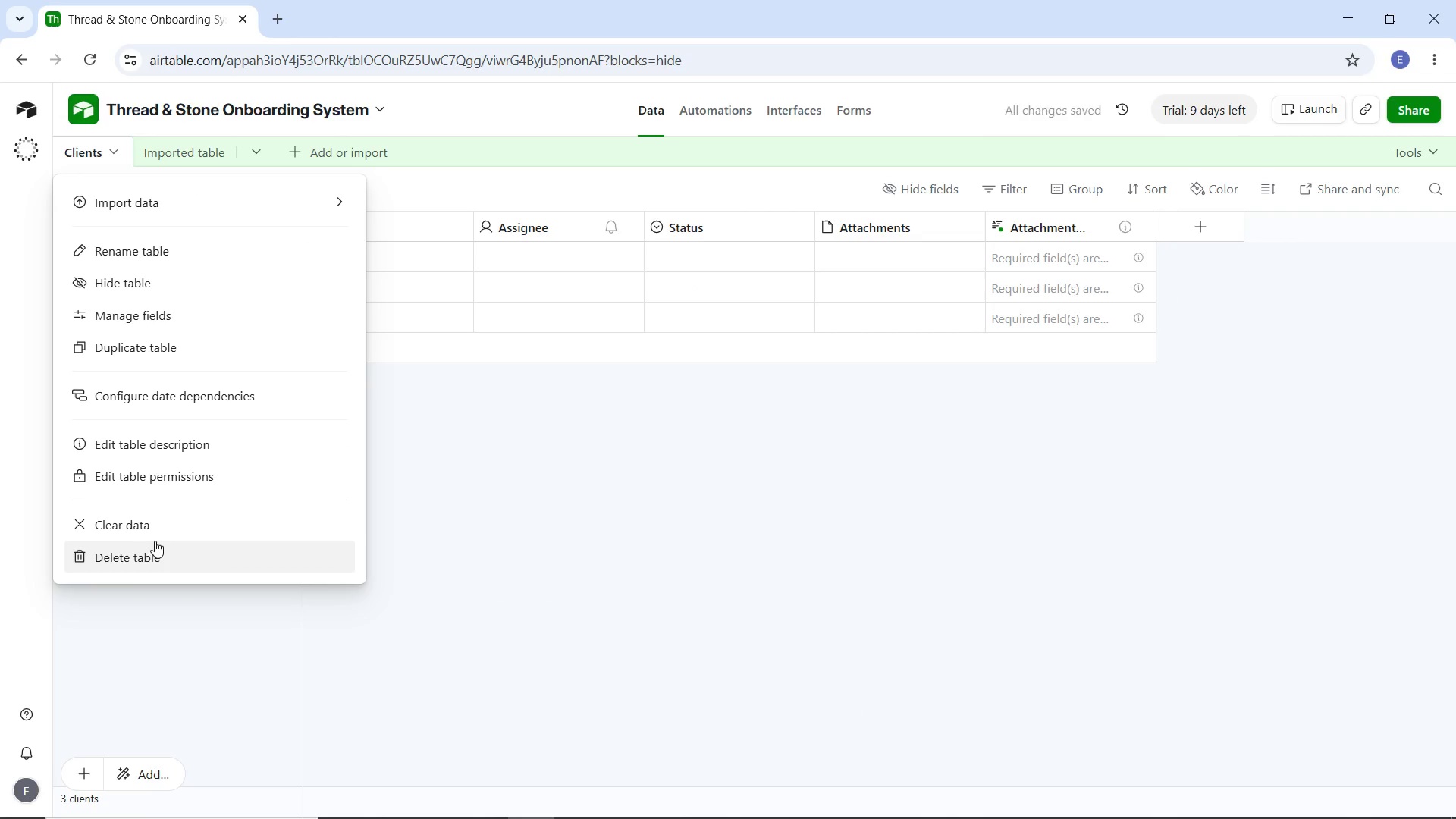 
left_click([161, 551])
 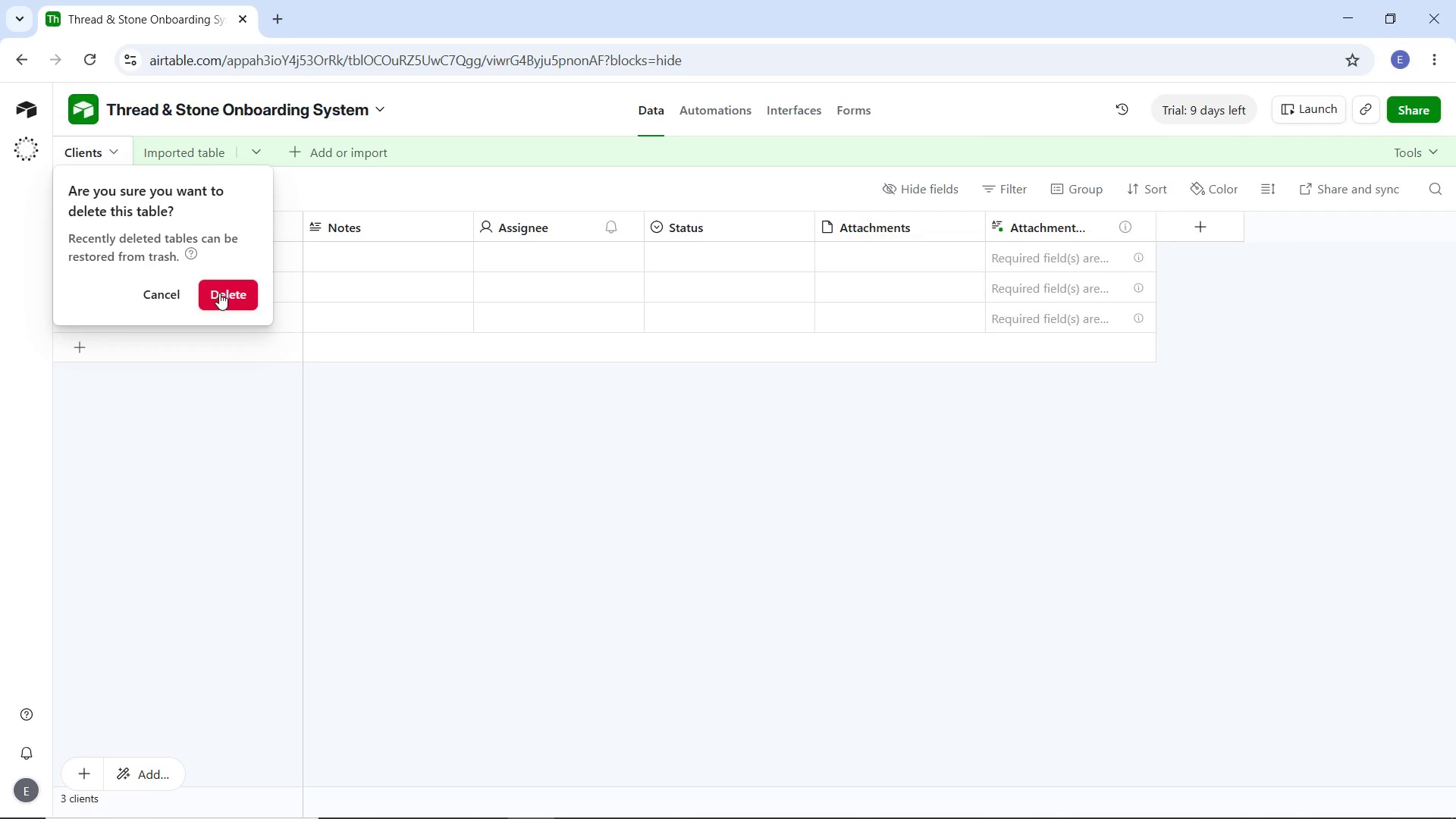 
left_click([221, 296])
 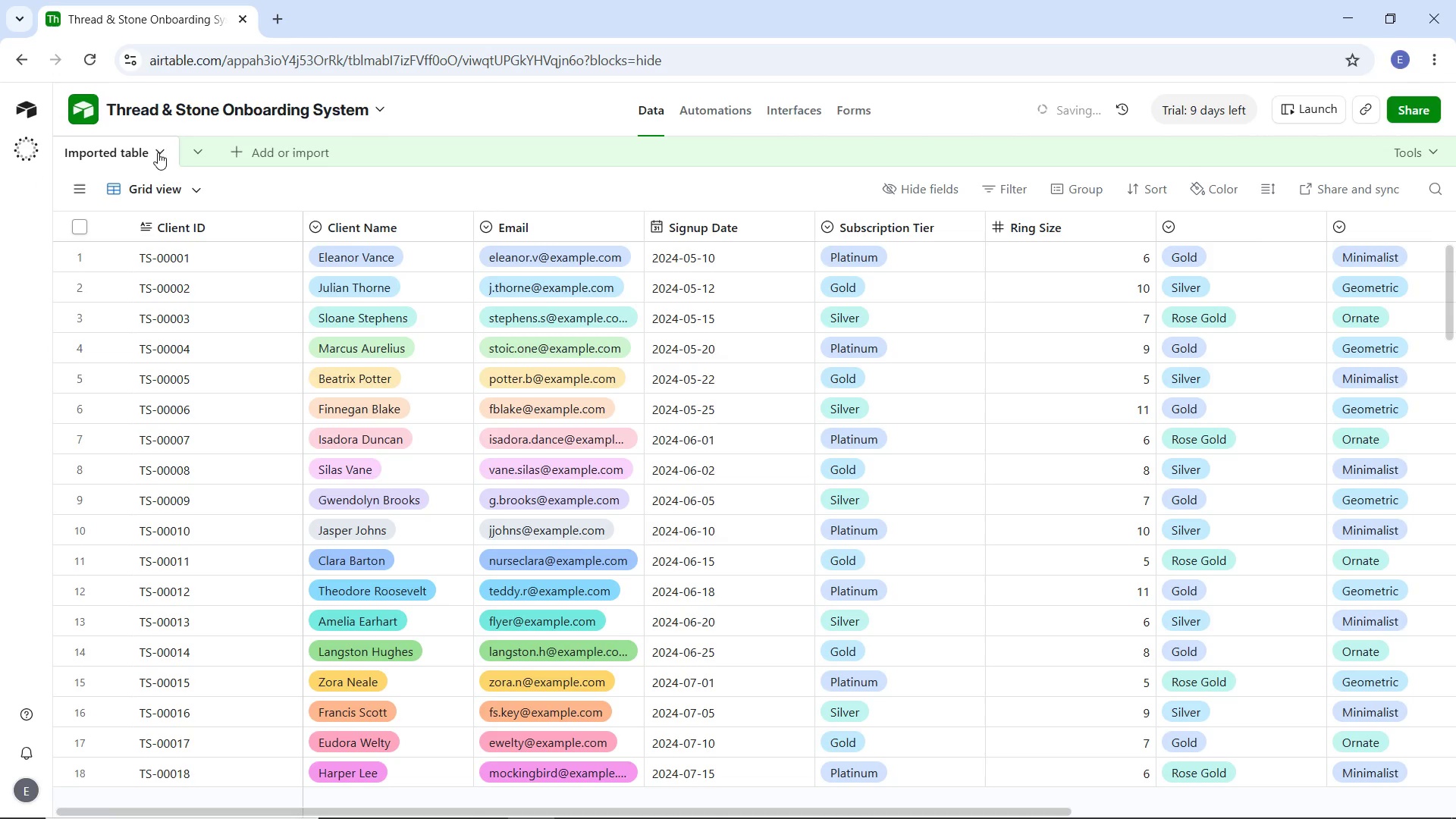 
left_click([159, 152])
 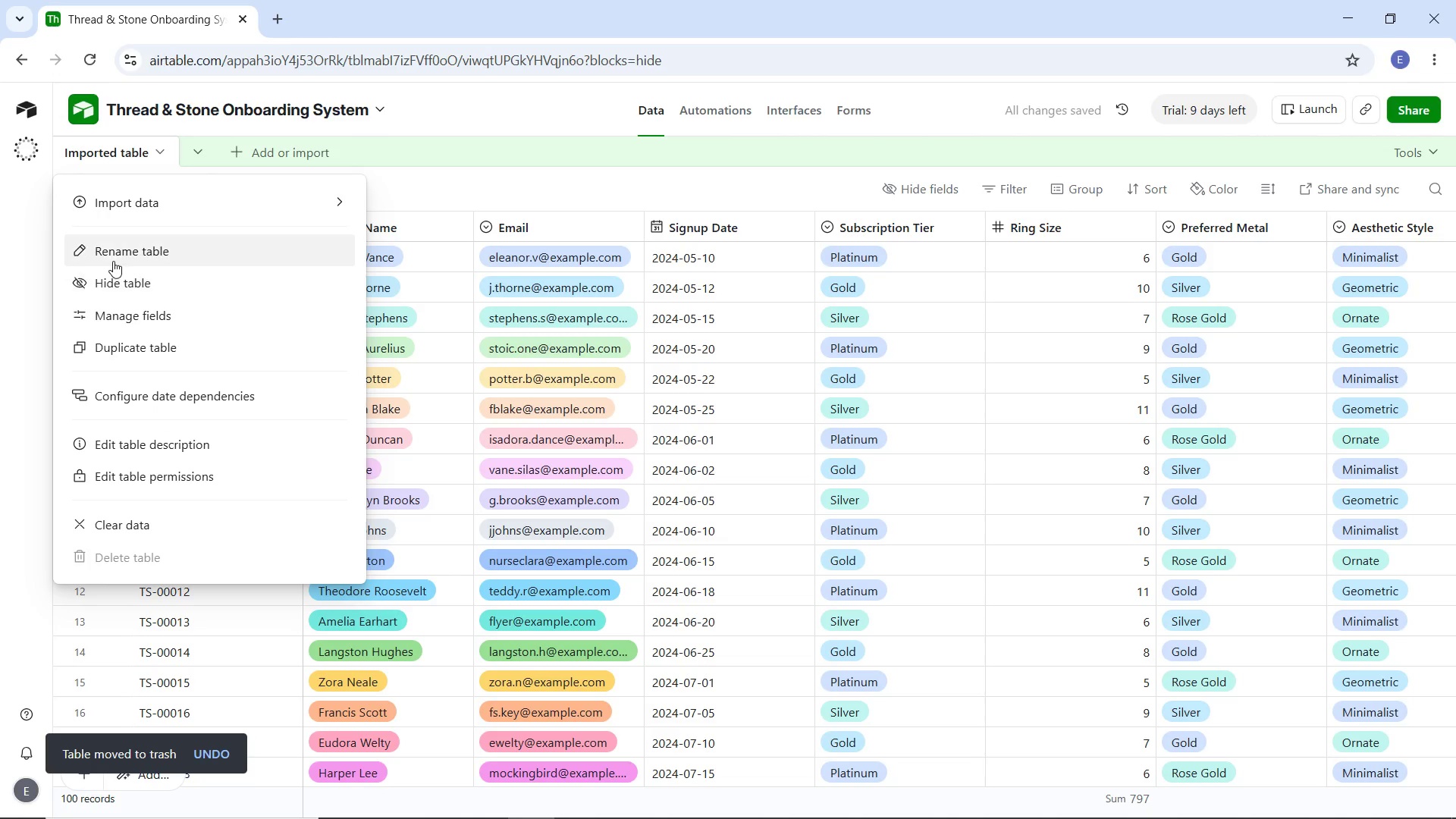 
left_click([113, 261])
 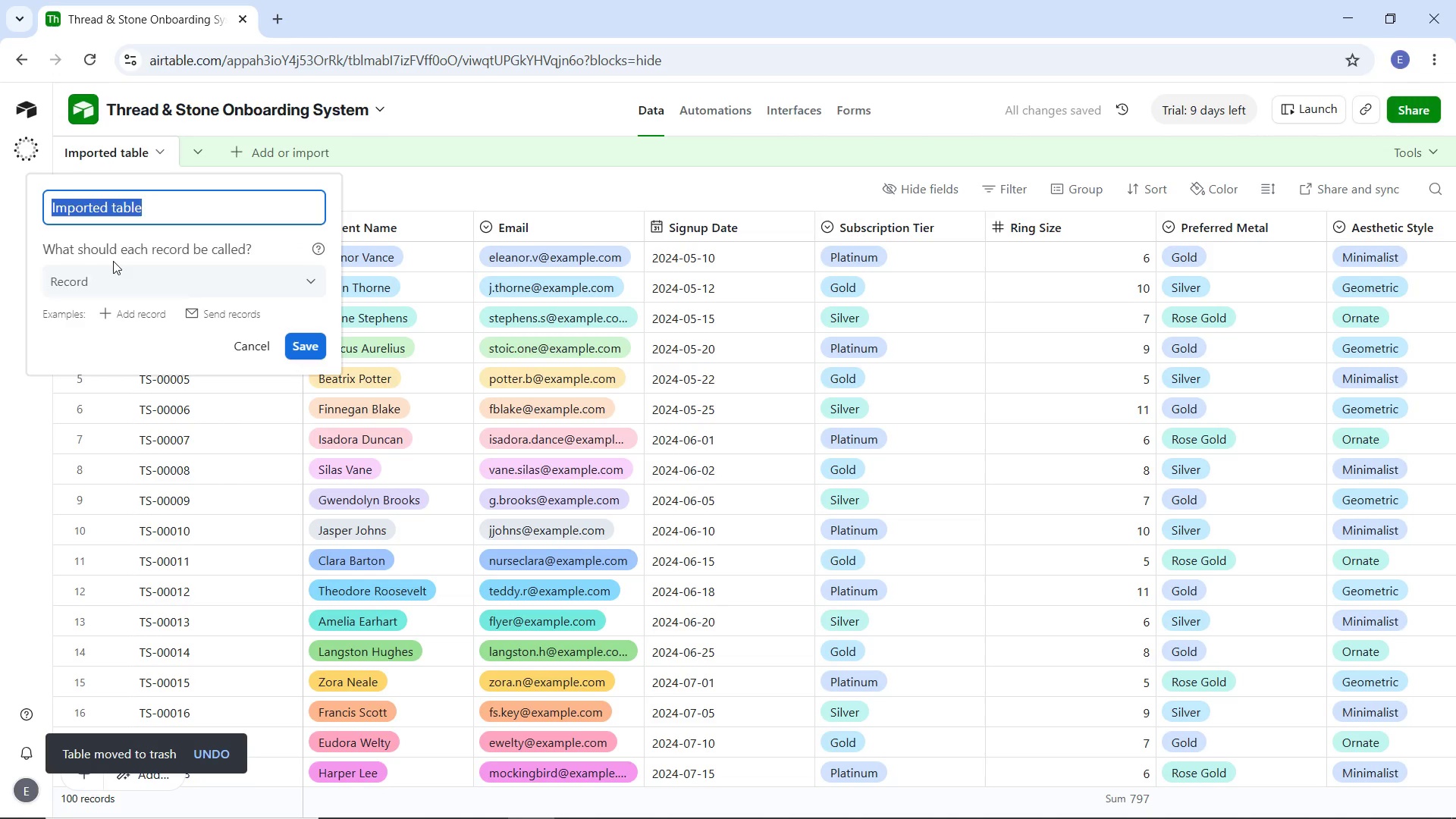 
type(Clients)
 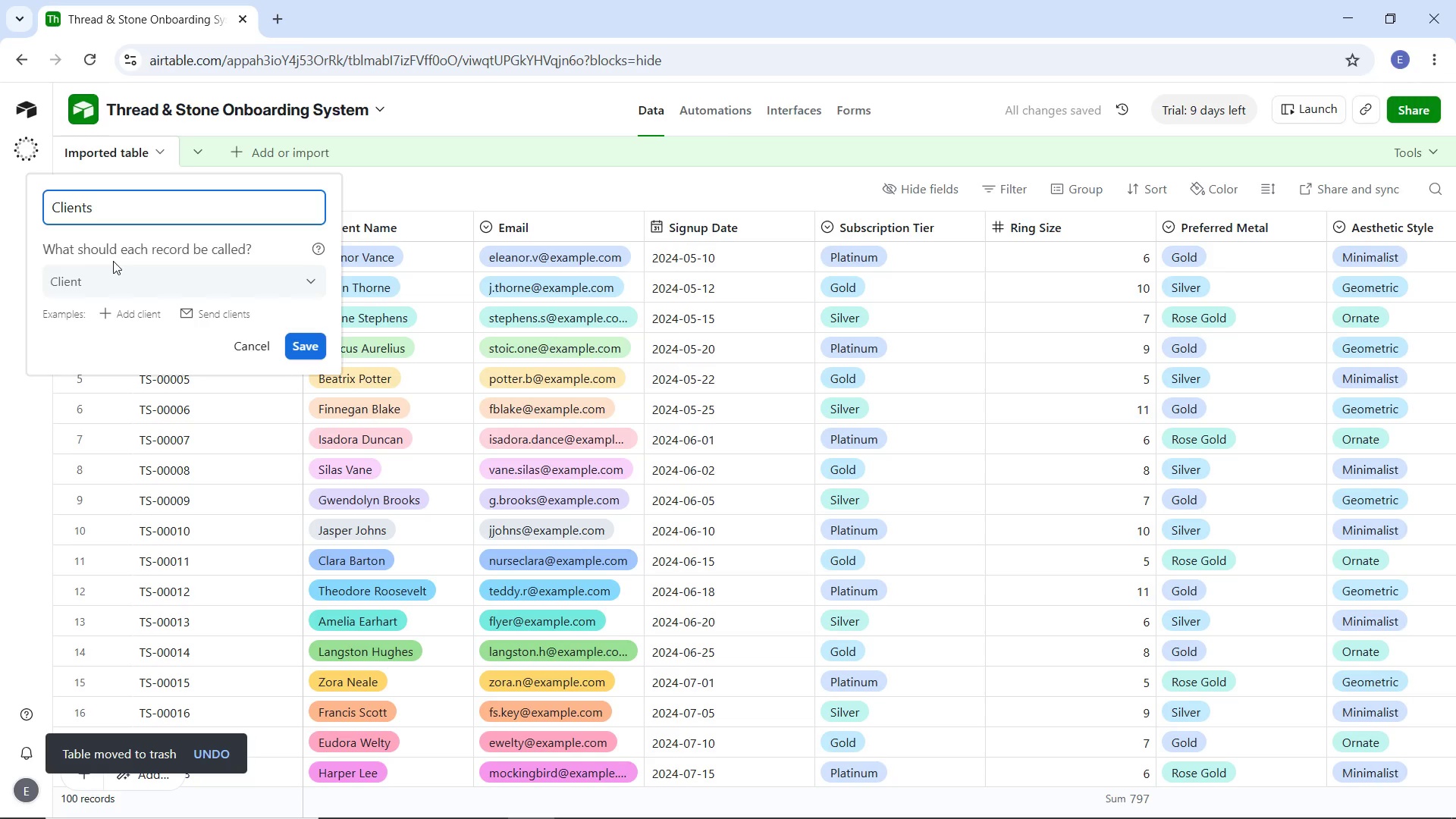 
key(Enter)
 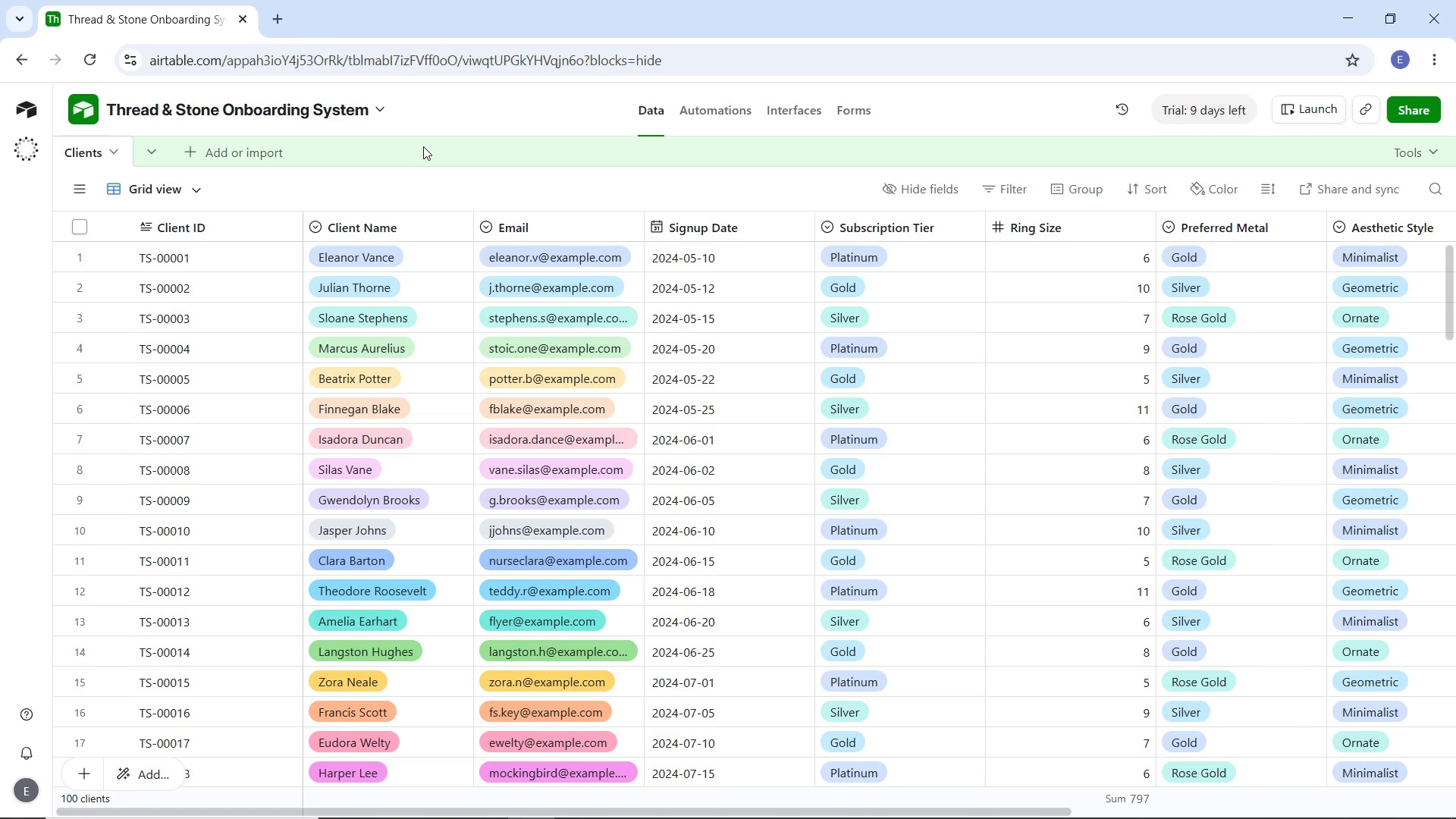 
wait(38.2)
 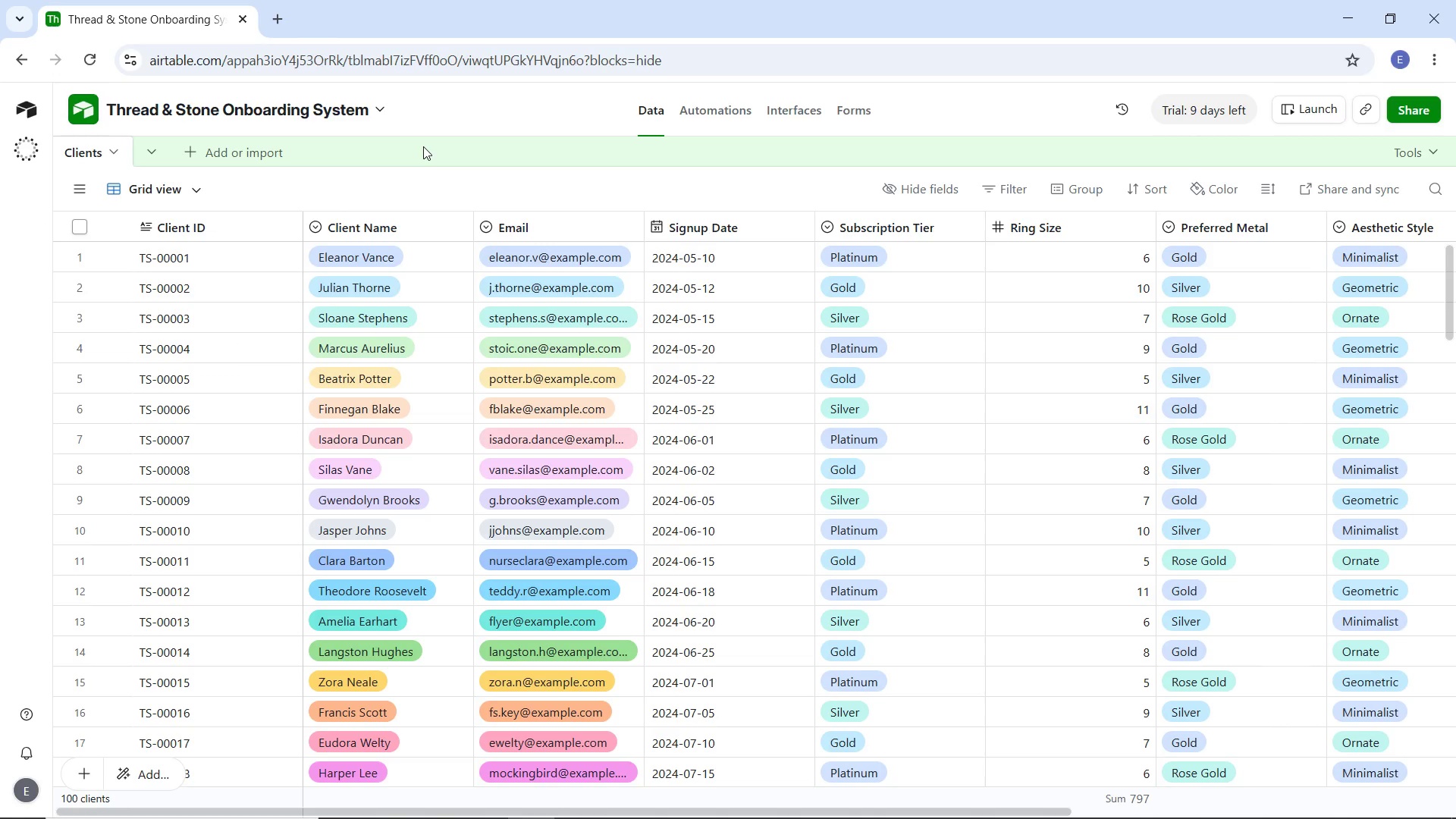 
left_click([152, 152])
 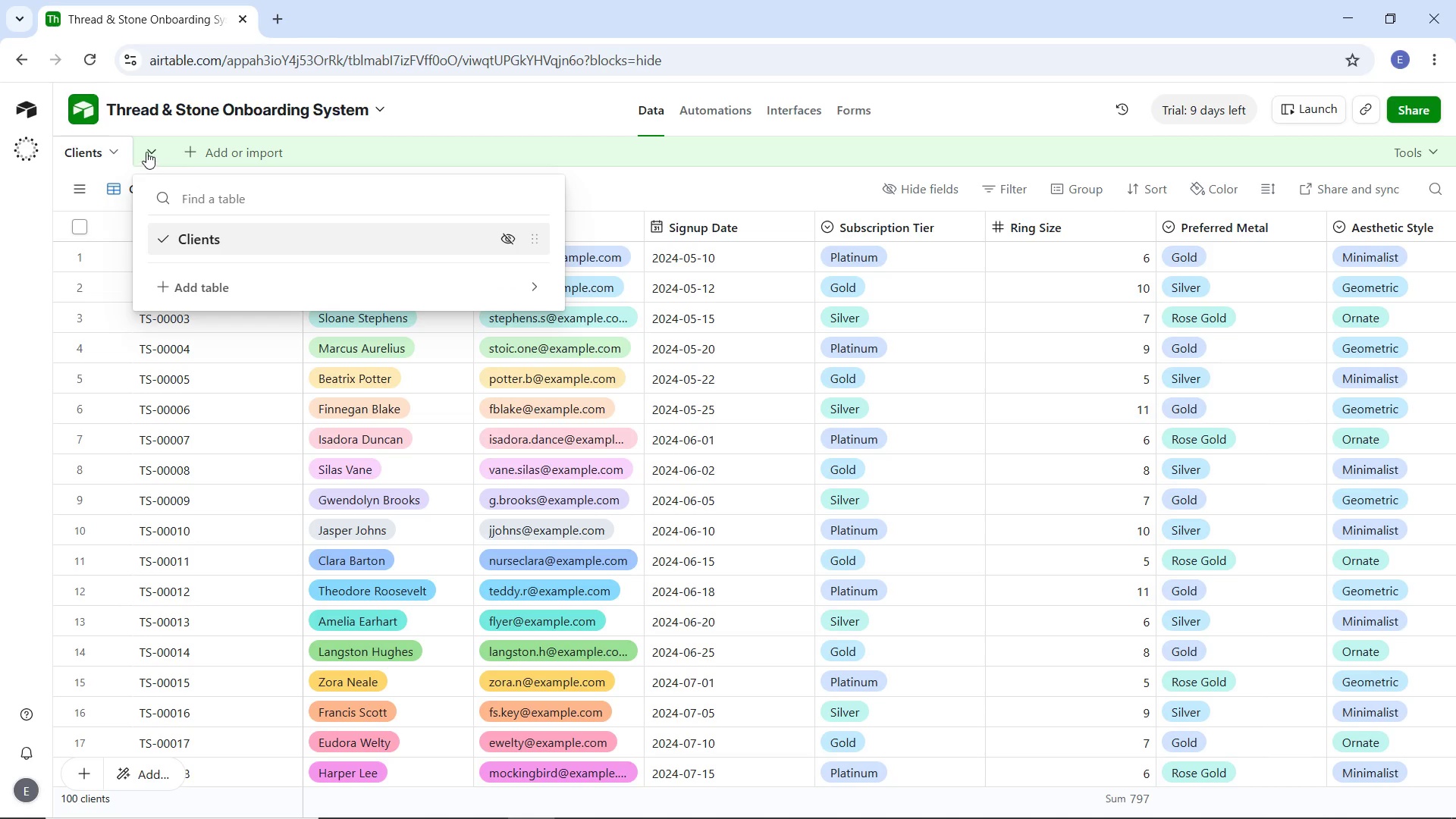 
double_click([146, 152])
 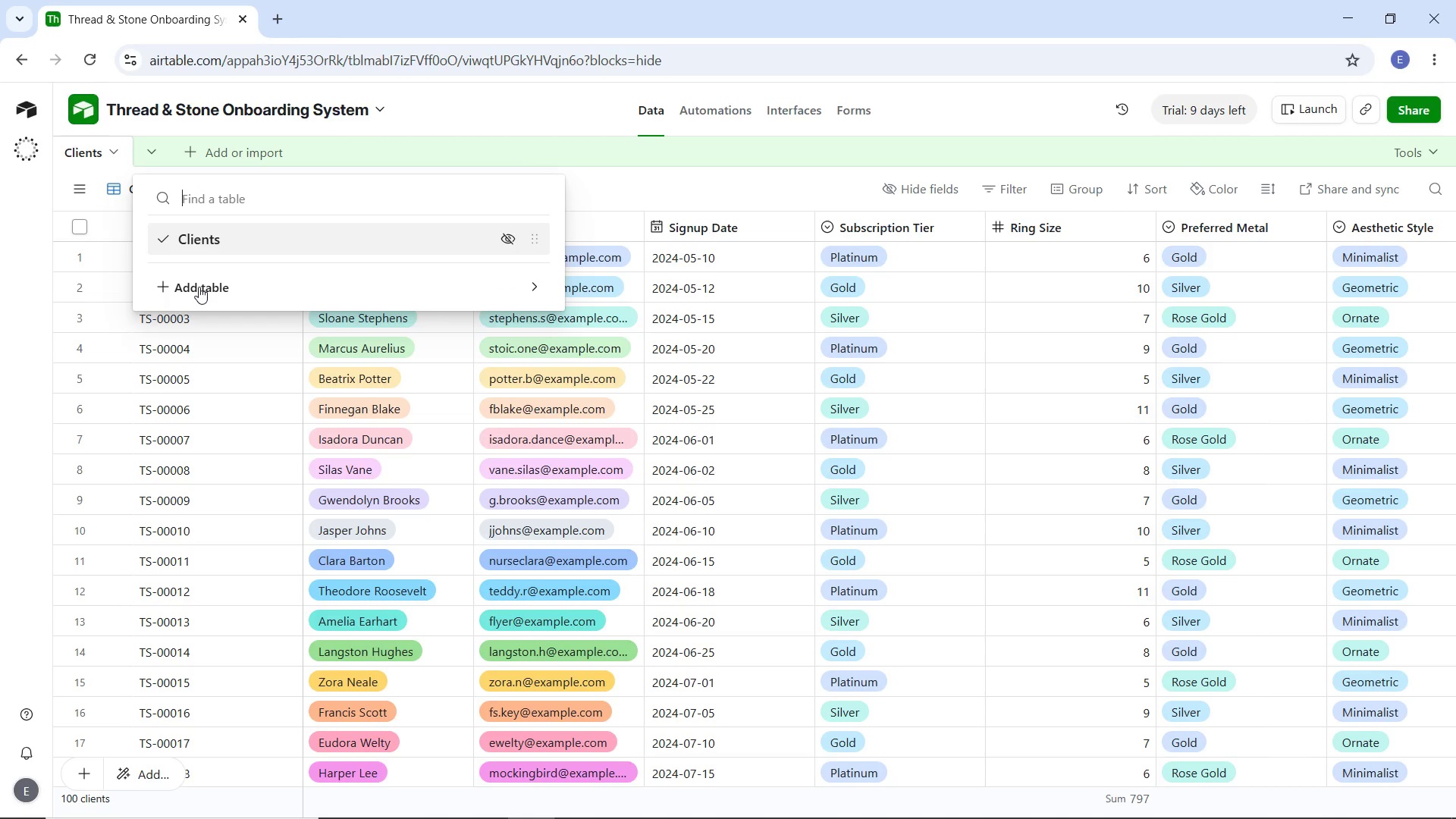 
left_click([199, 287])
 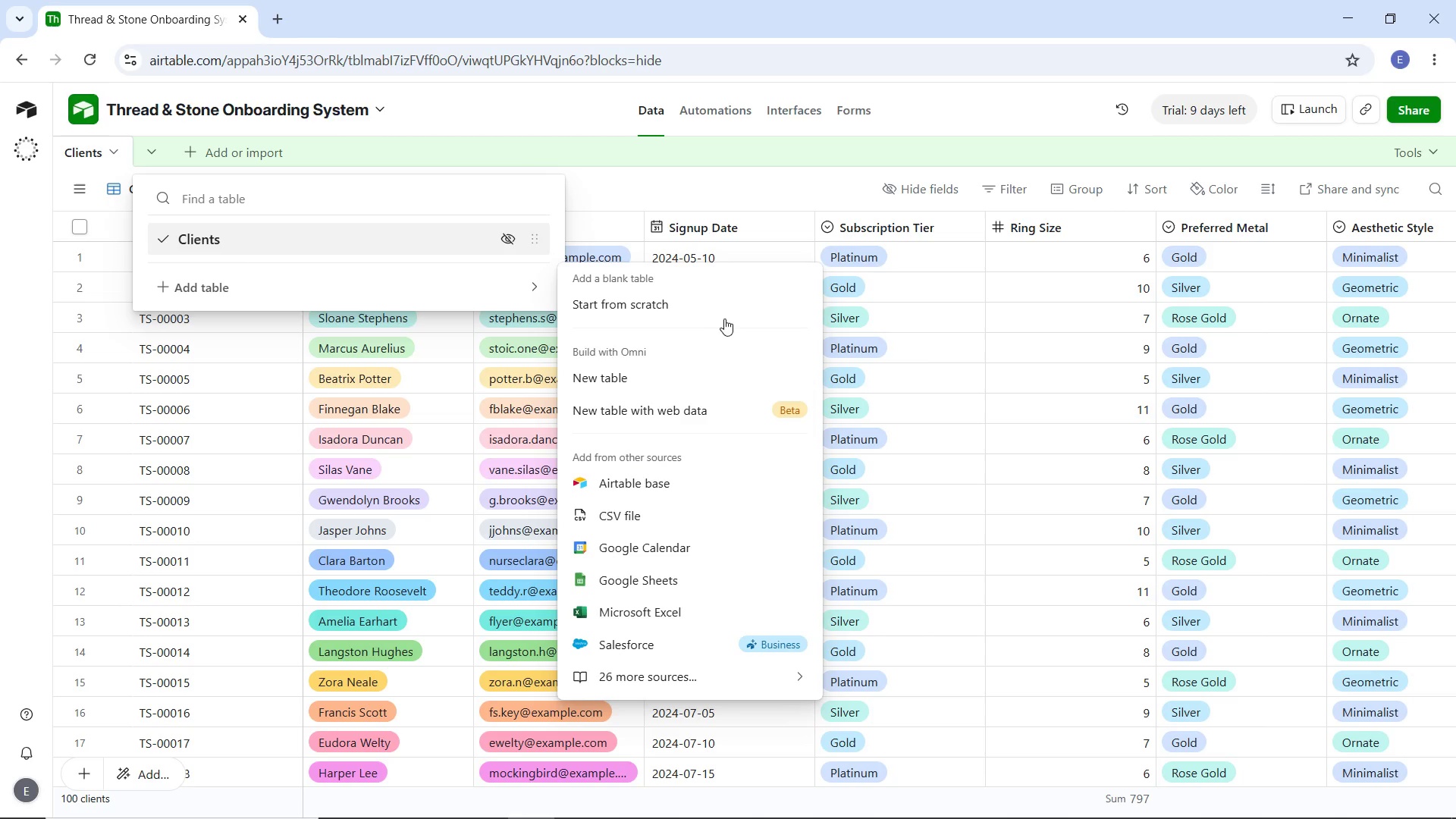 
left_click([711, 312])
 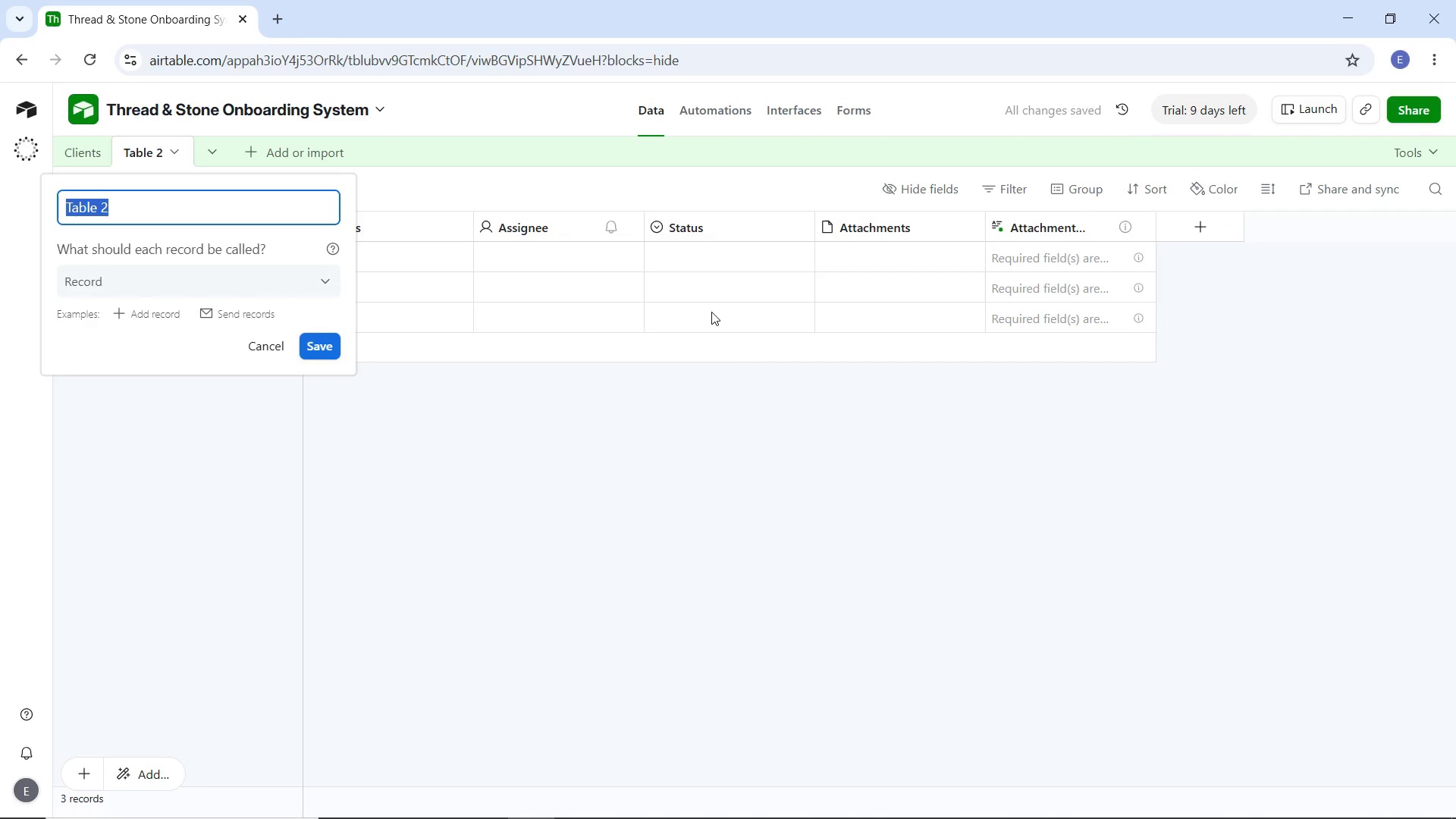 
wait(6.69)
 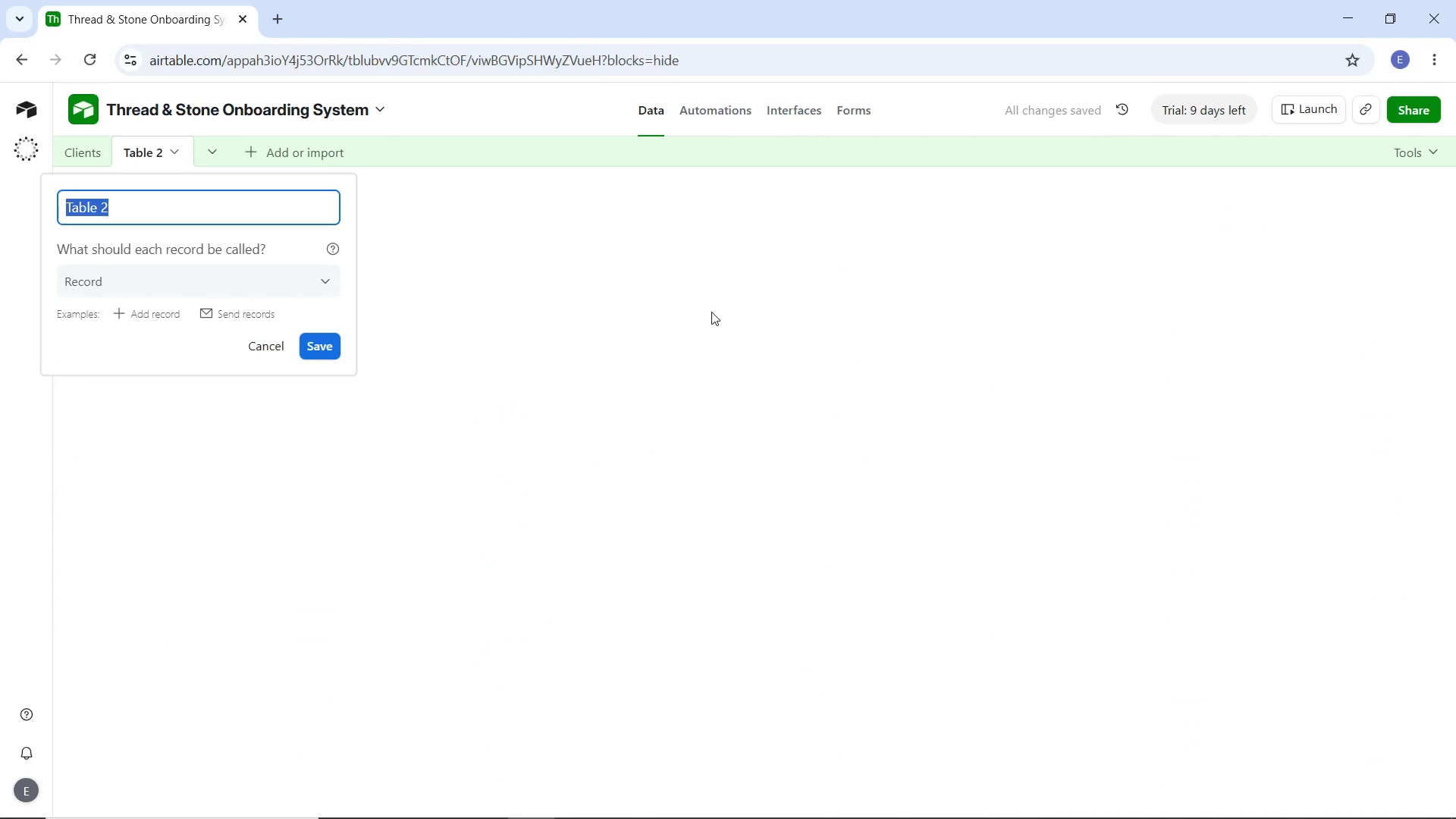 
type(Prd)
key(Backspace)
type(oduction )
 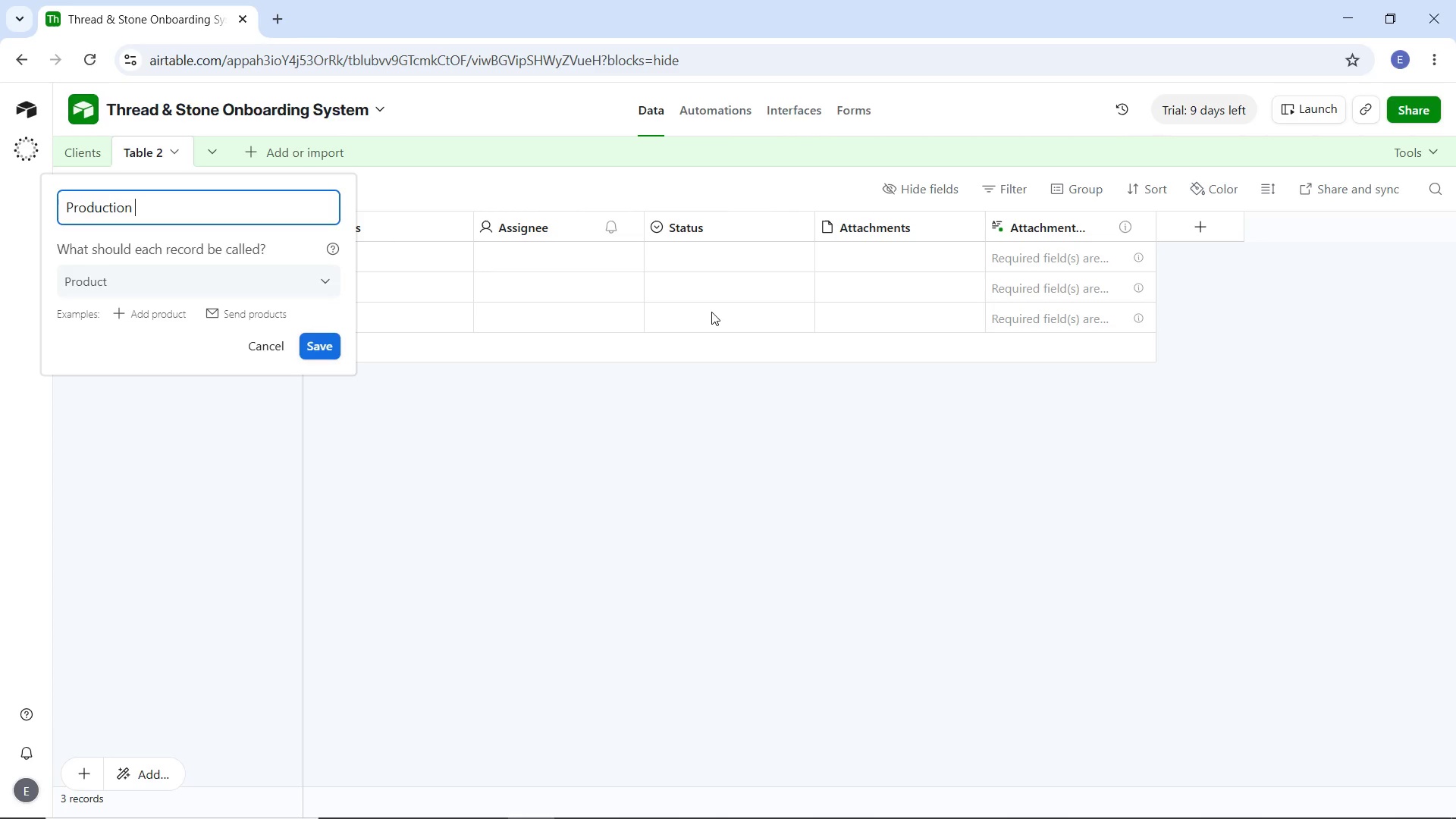 
key(Control+ControlLeft)
 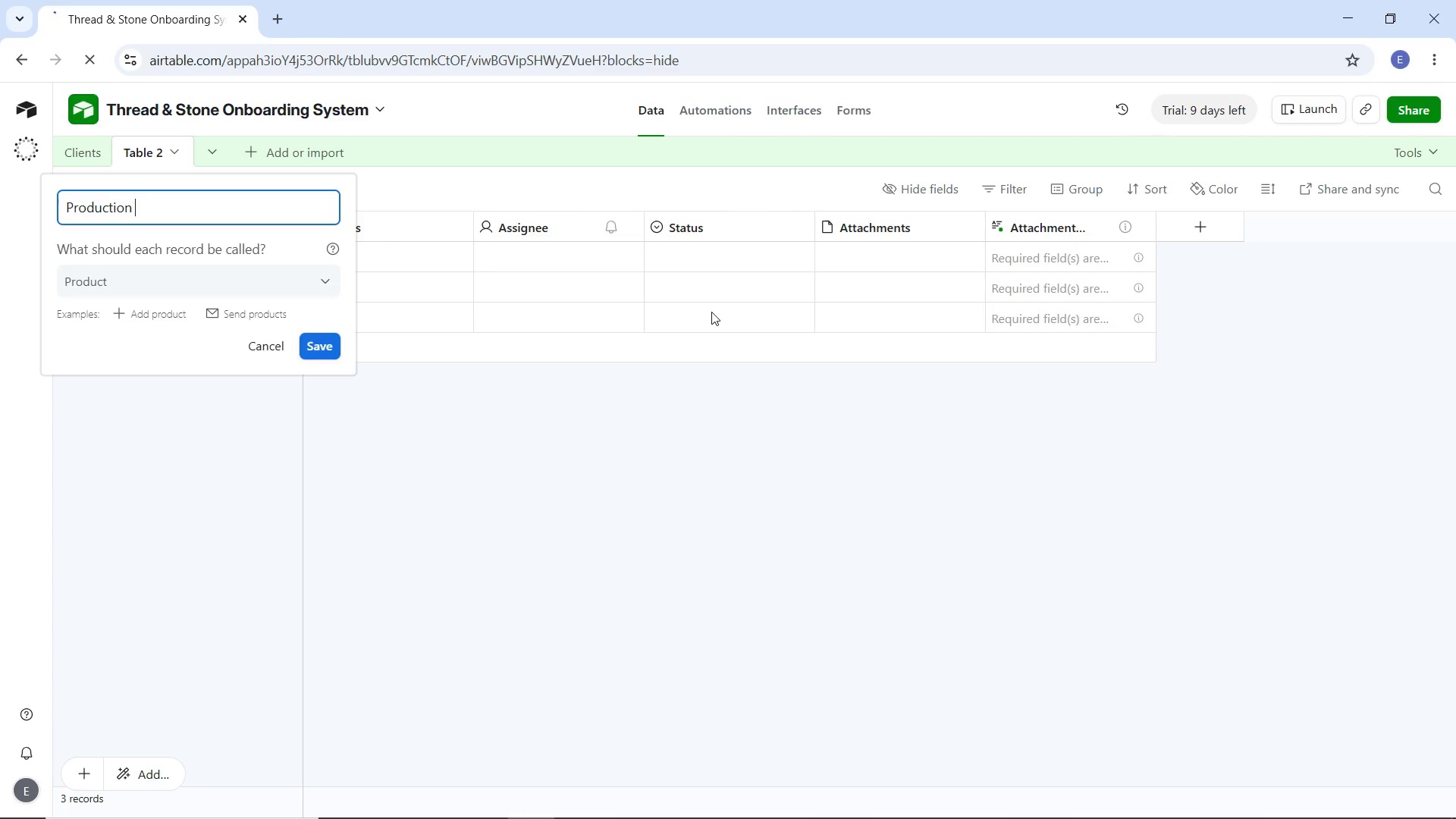 
key(Control+R)
 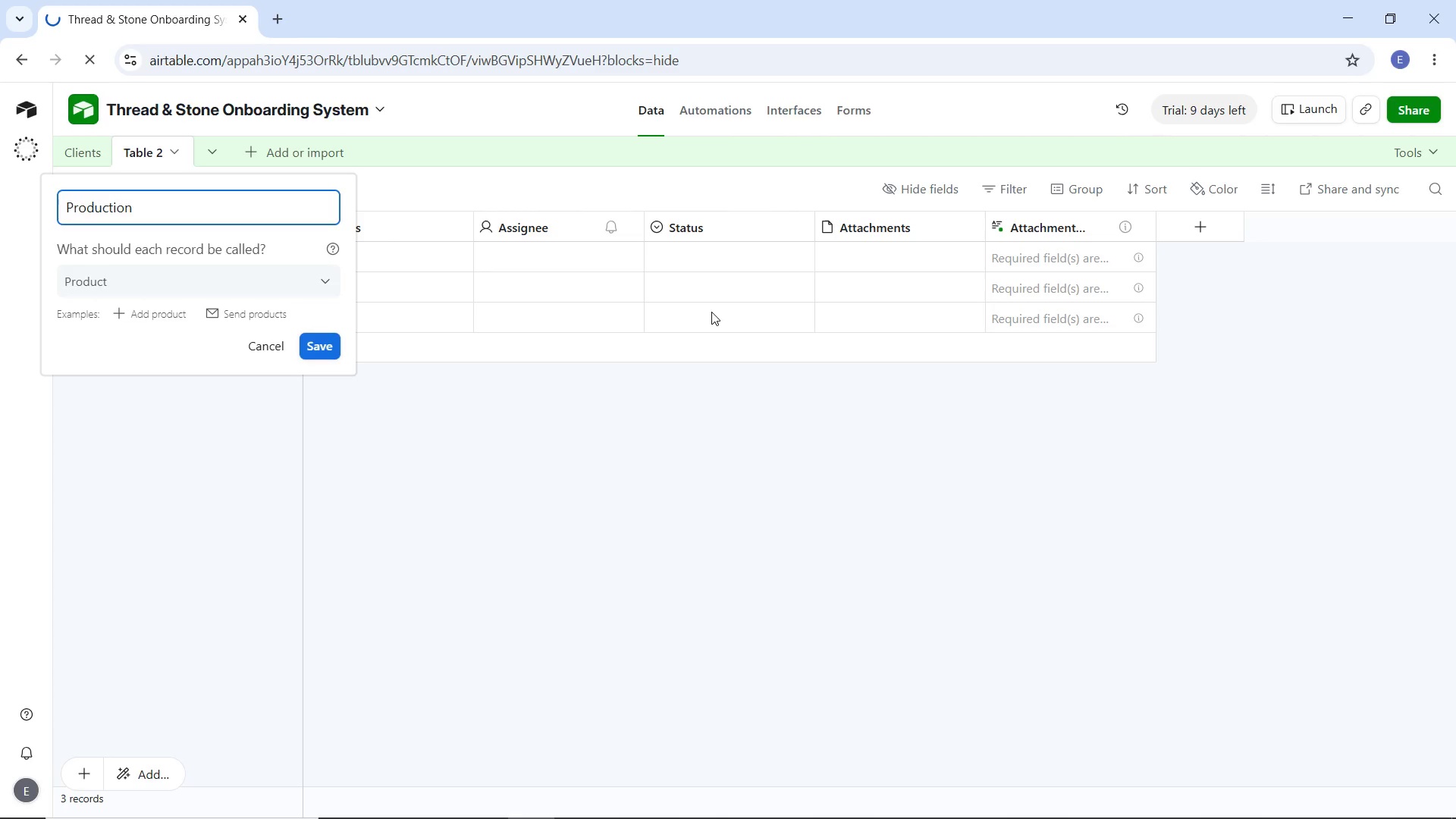 
key(Backspace)
type(Taska)
 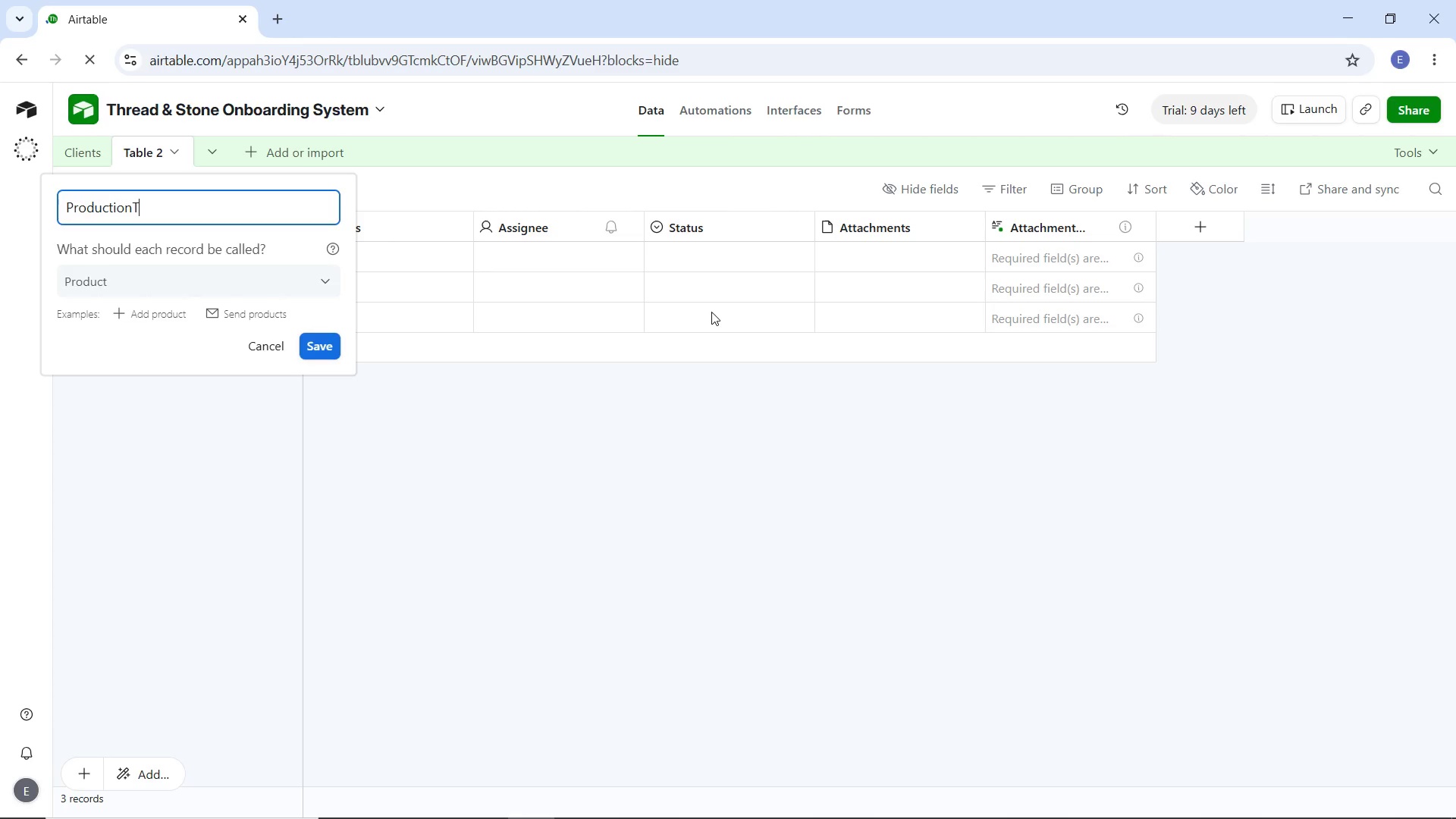 
double_click([184, 204])
 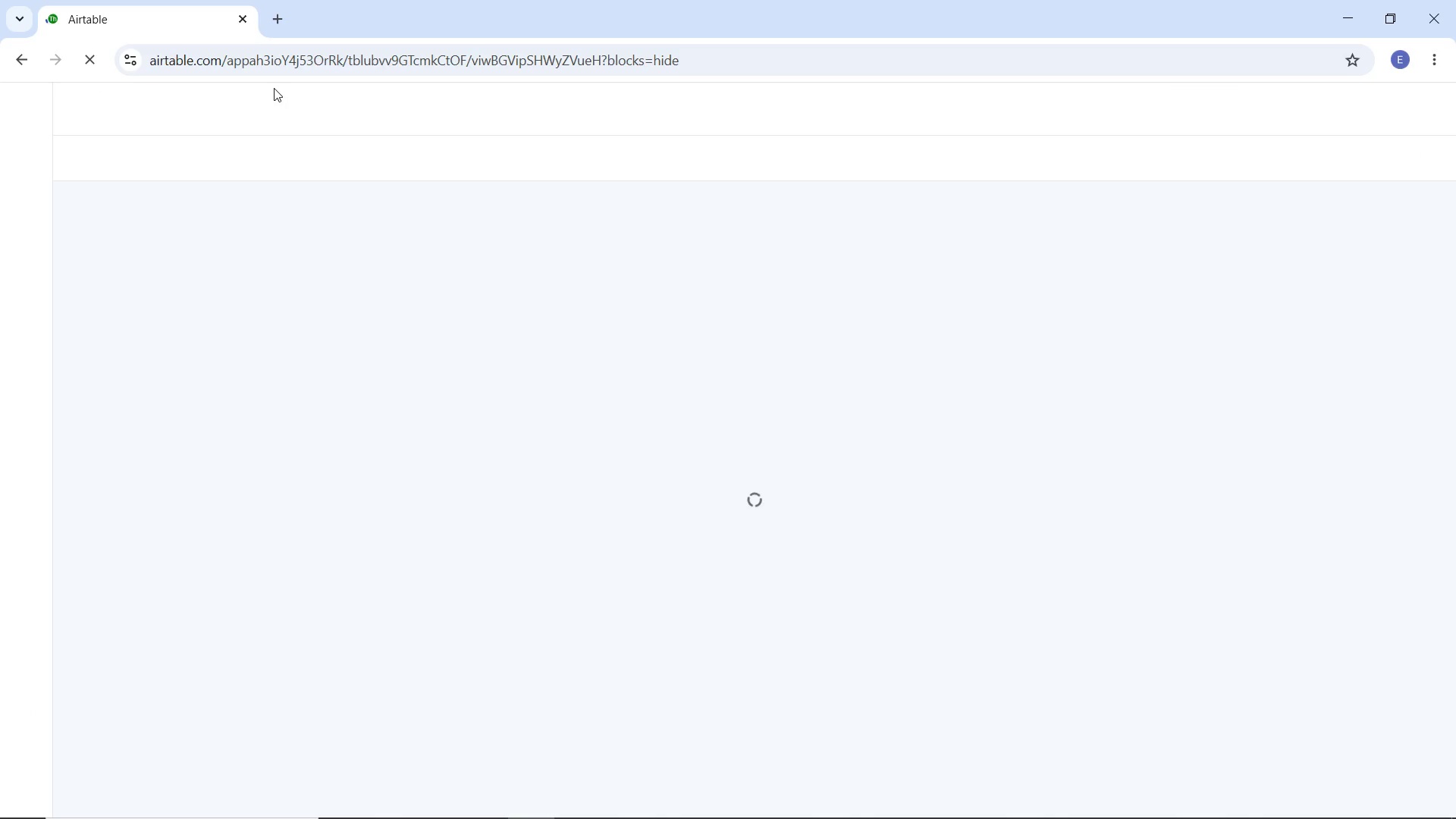 
wait(8.05)
 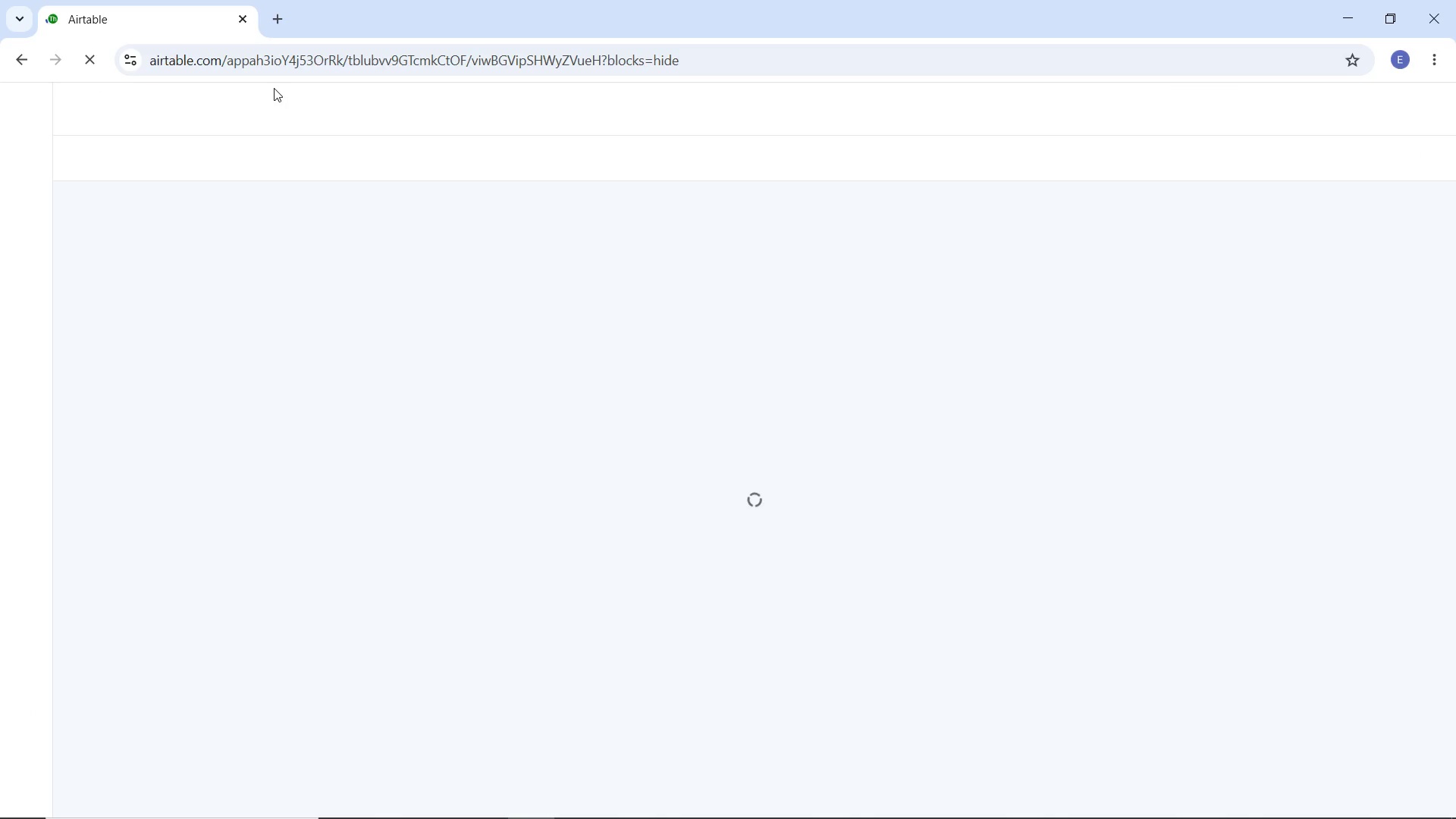 
left_click([172, 146])
 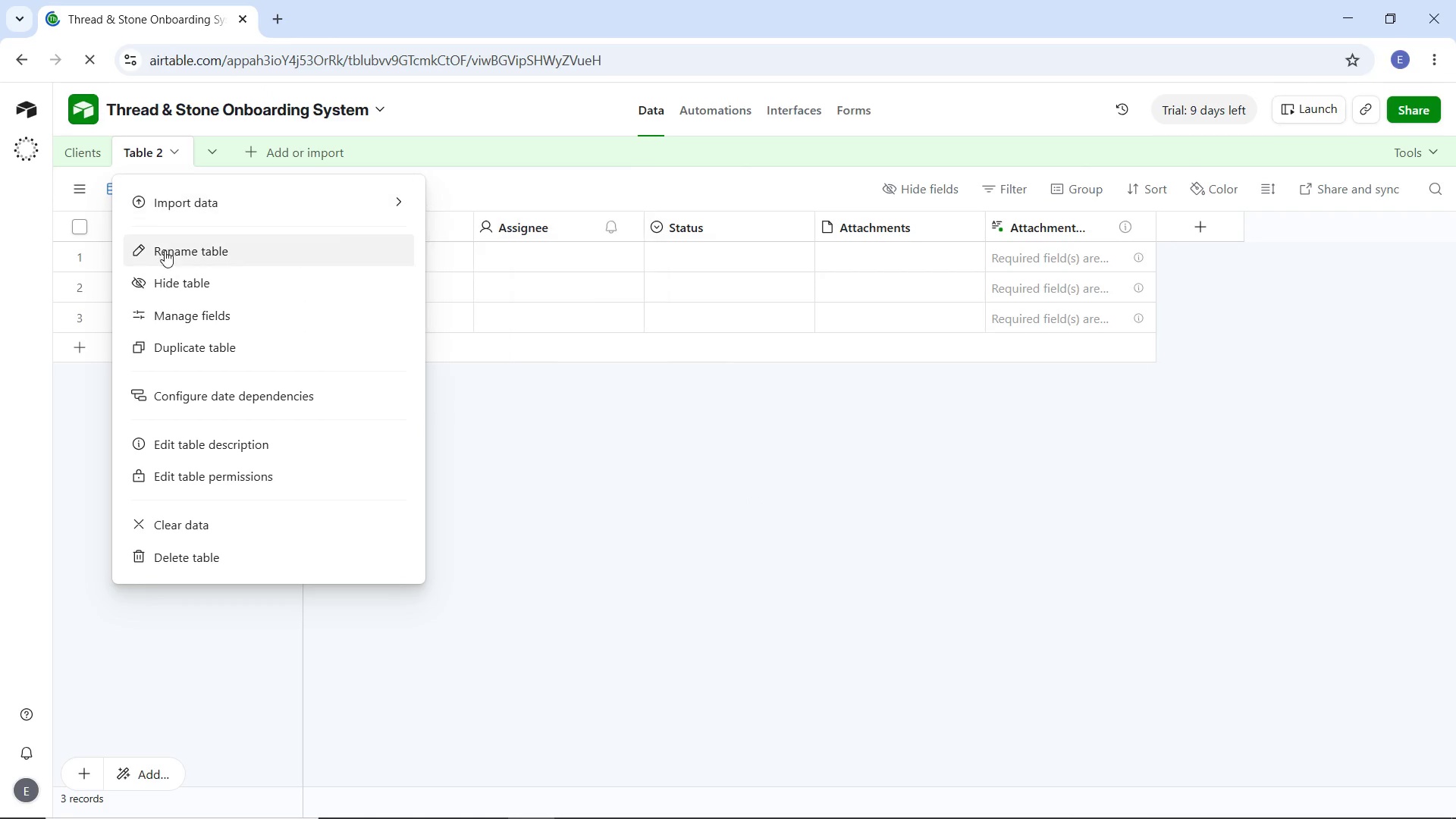 
left_click([165, 251])
 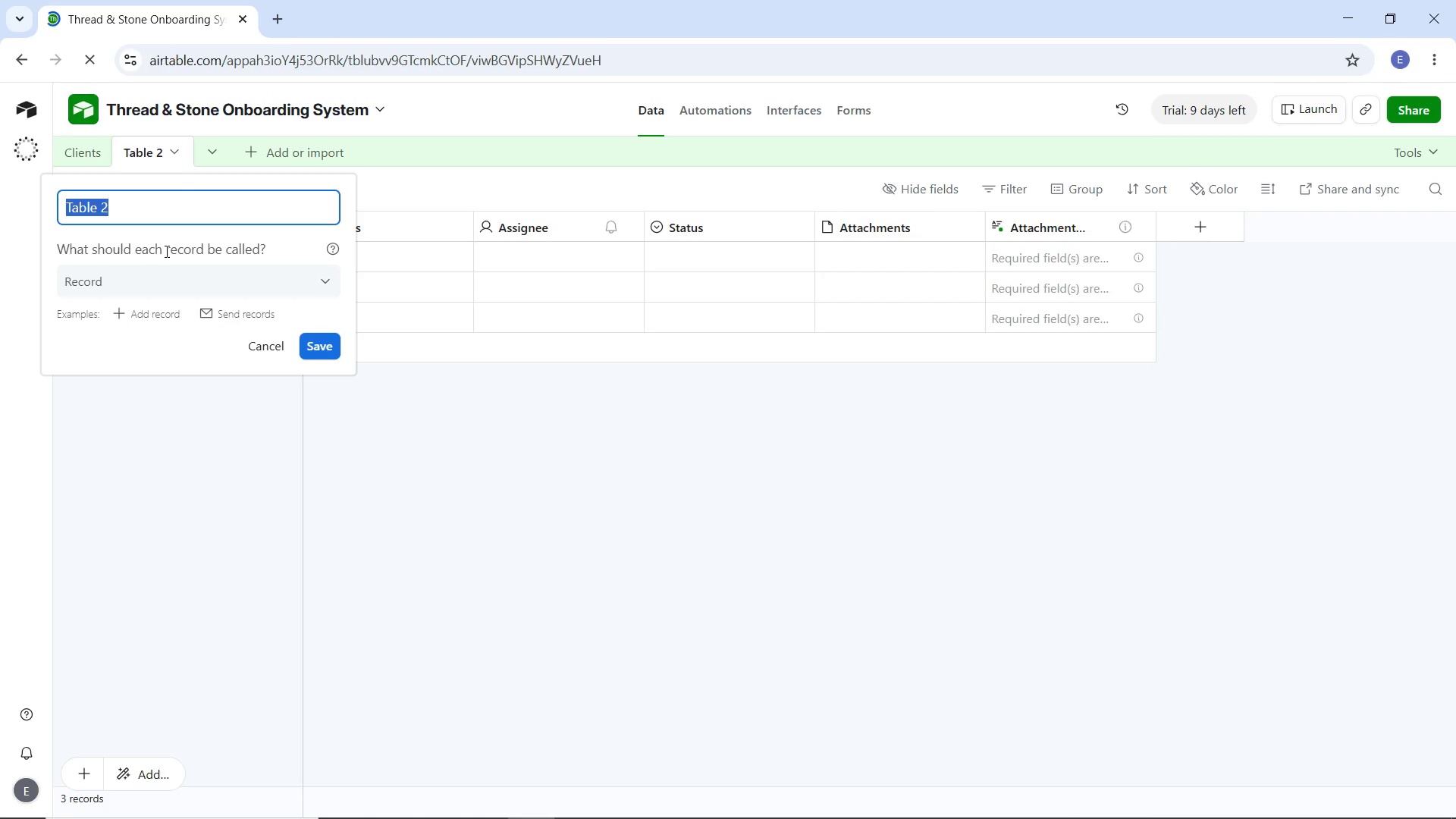 
type(Production Tasks)
 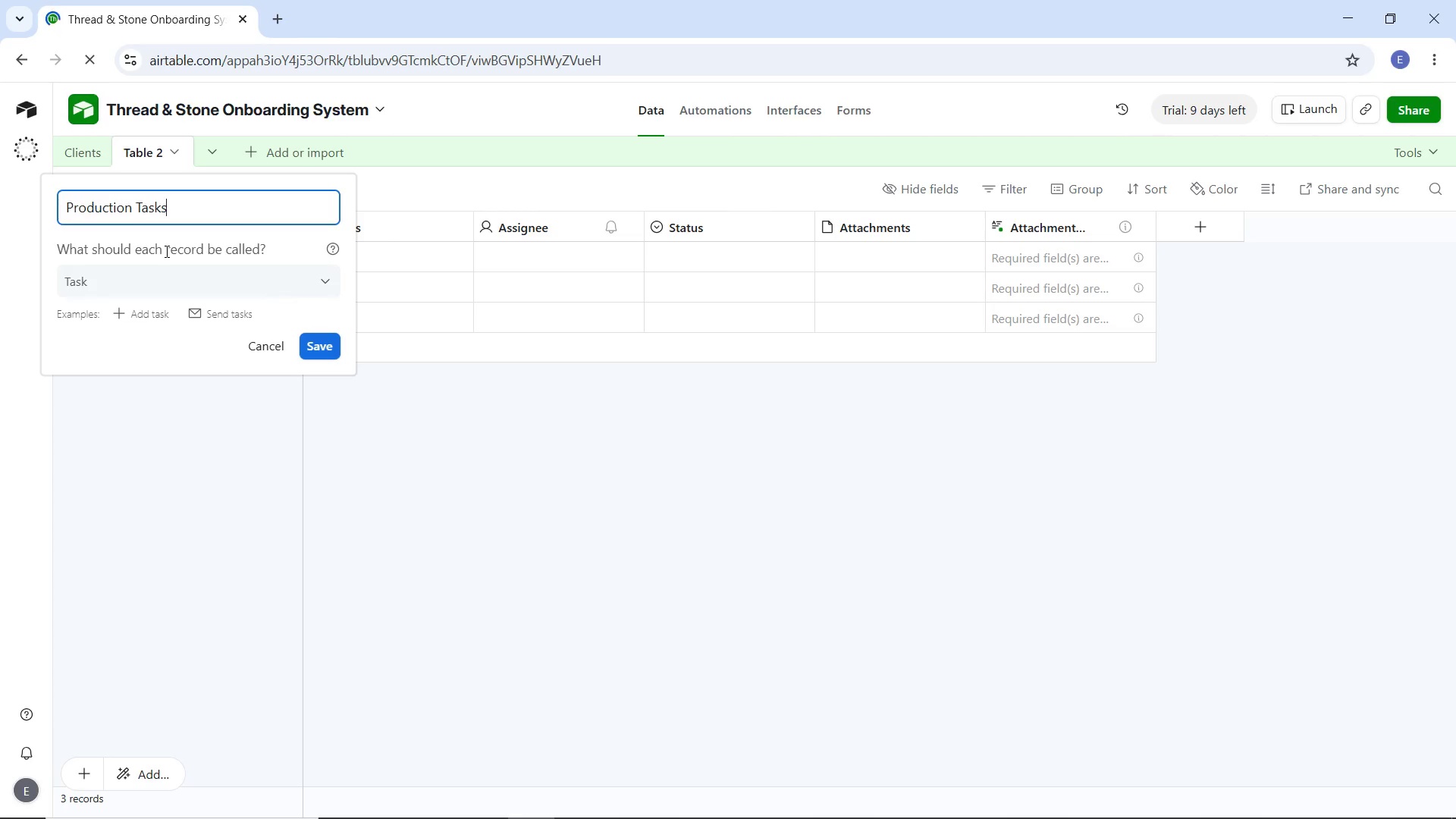 
left_click([318, 348])
 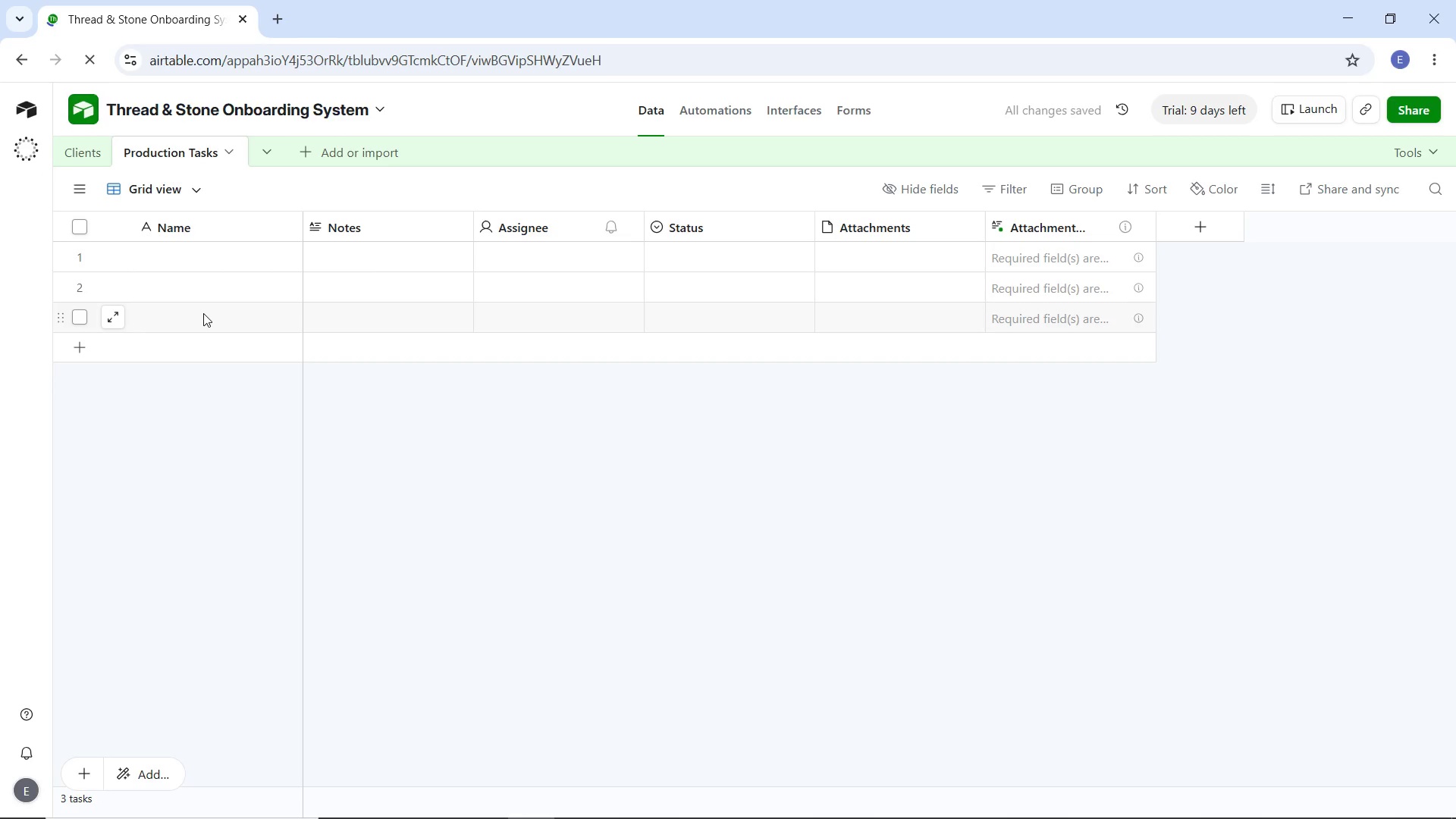 
wait(8.11)
 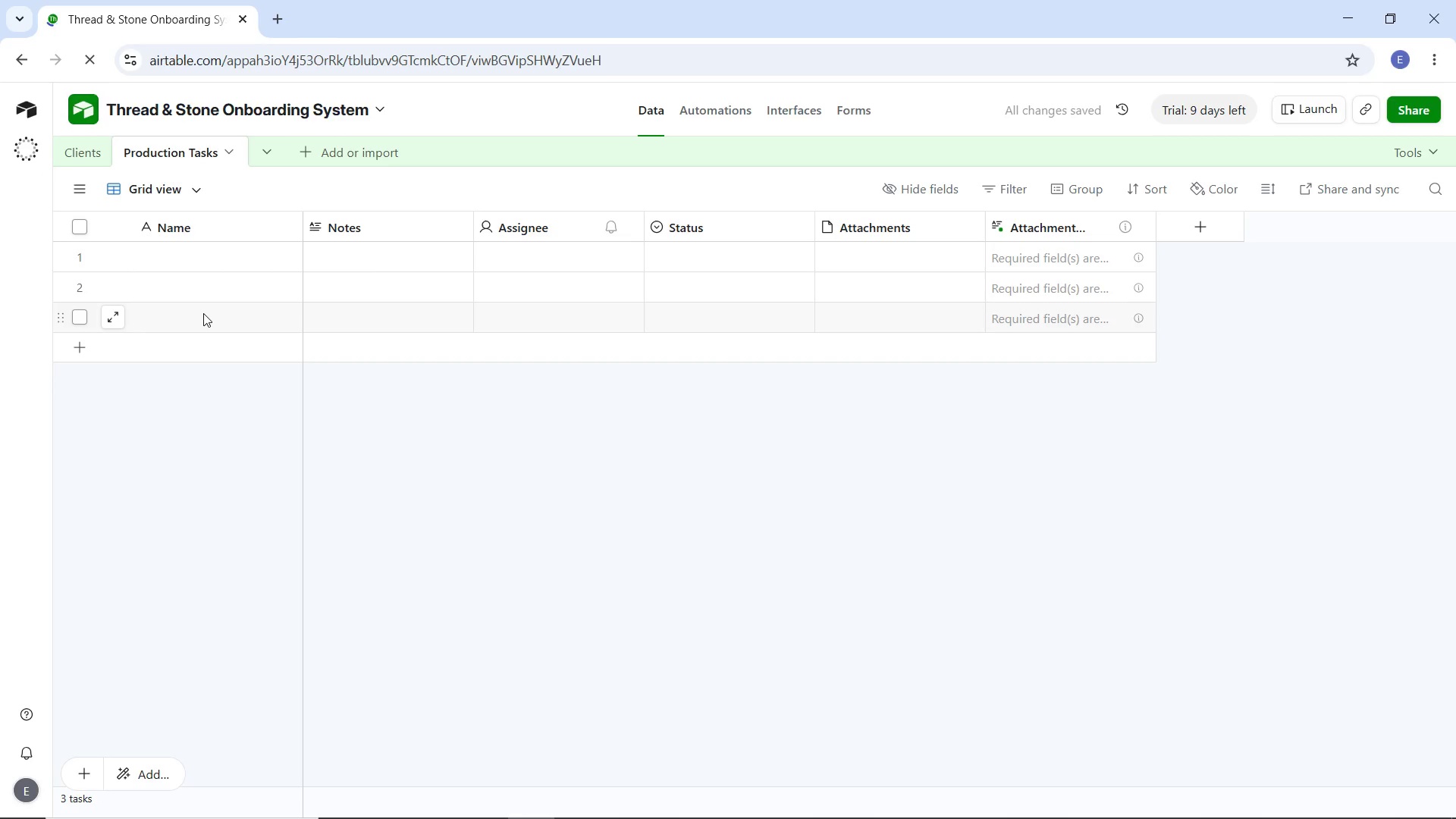 
left_click([82, 142])
 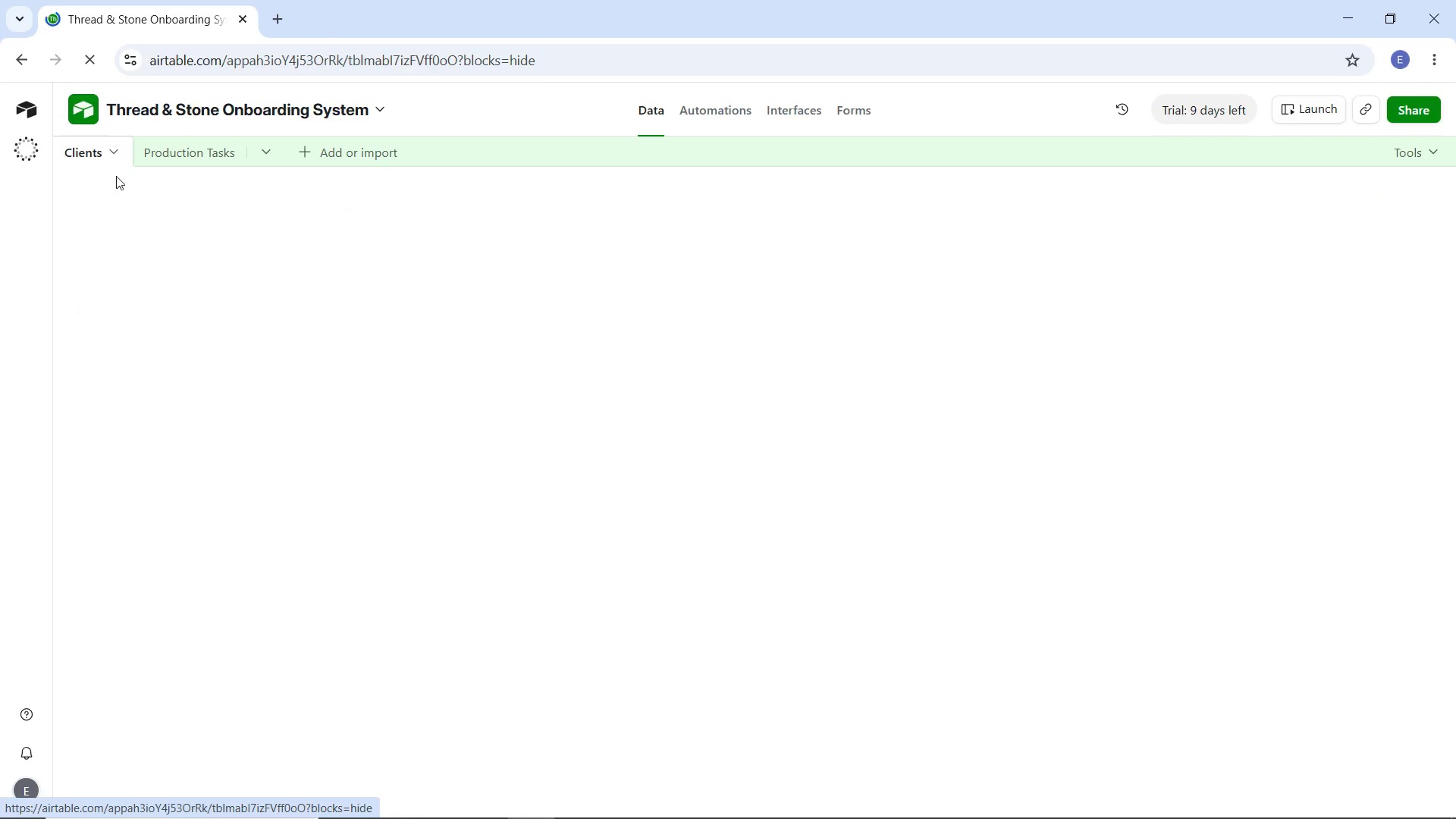 
mouse_move([150, 172])
 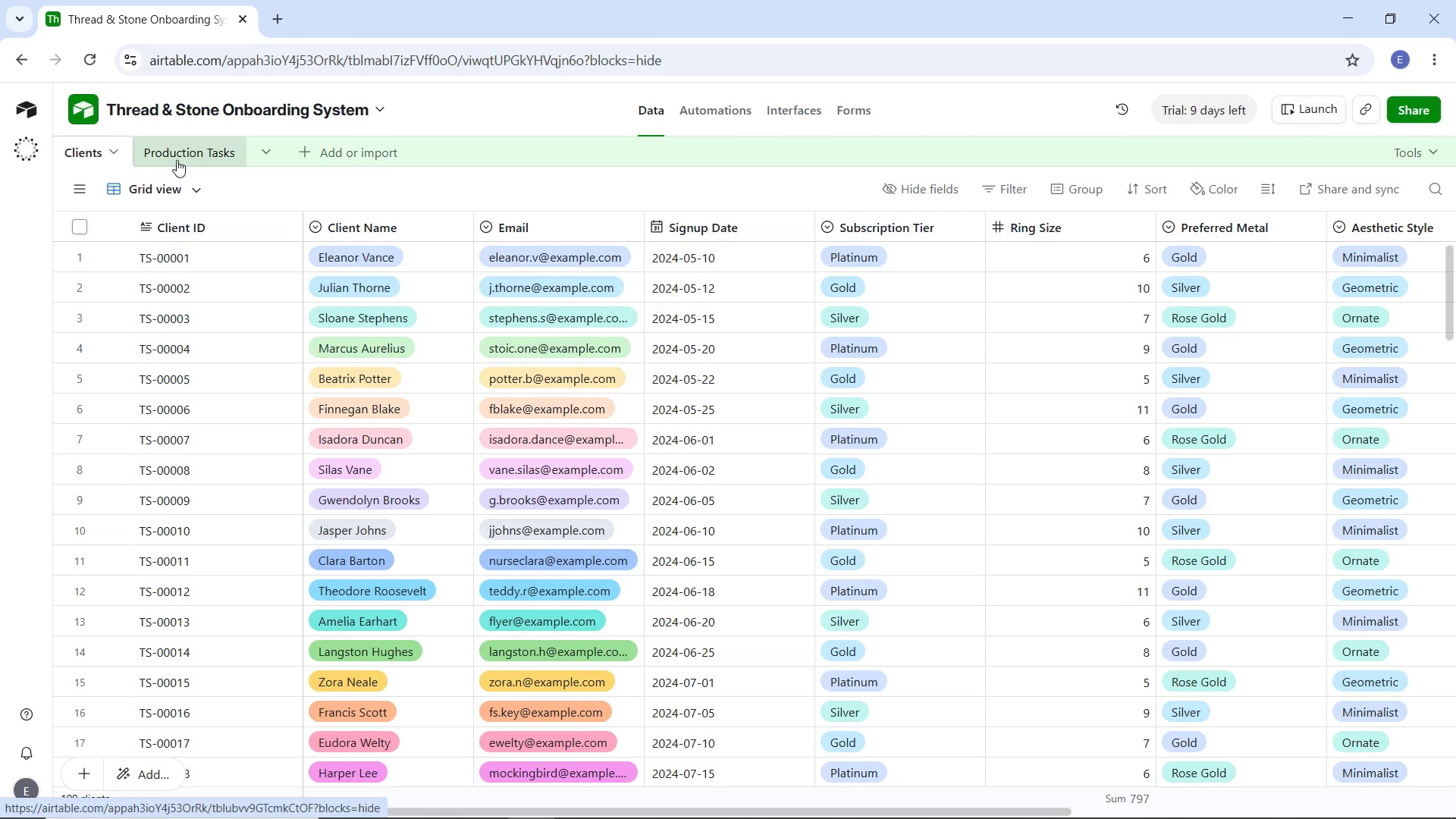 
left_click([177, 160])
 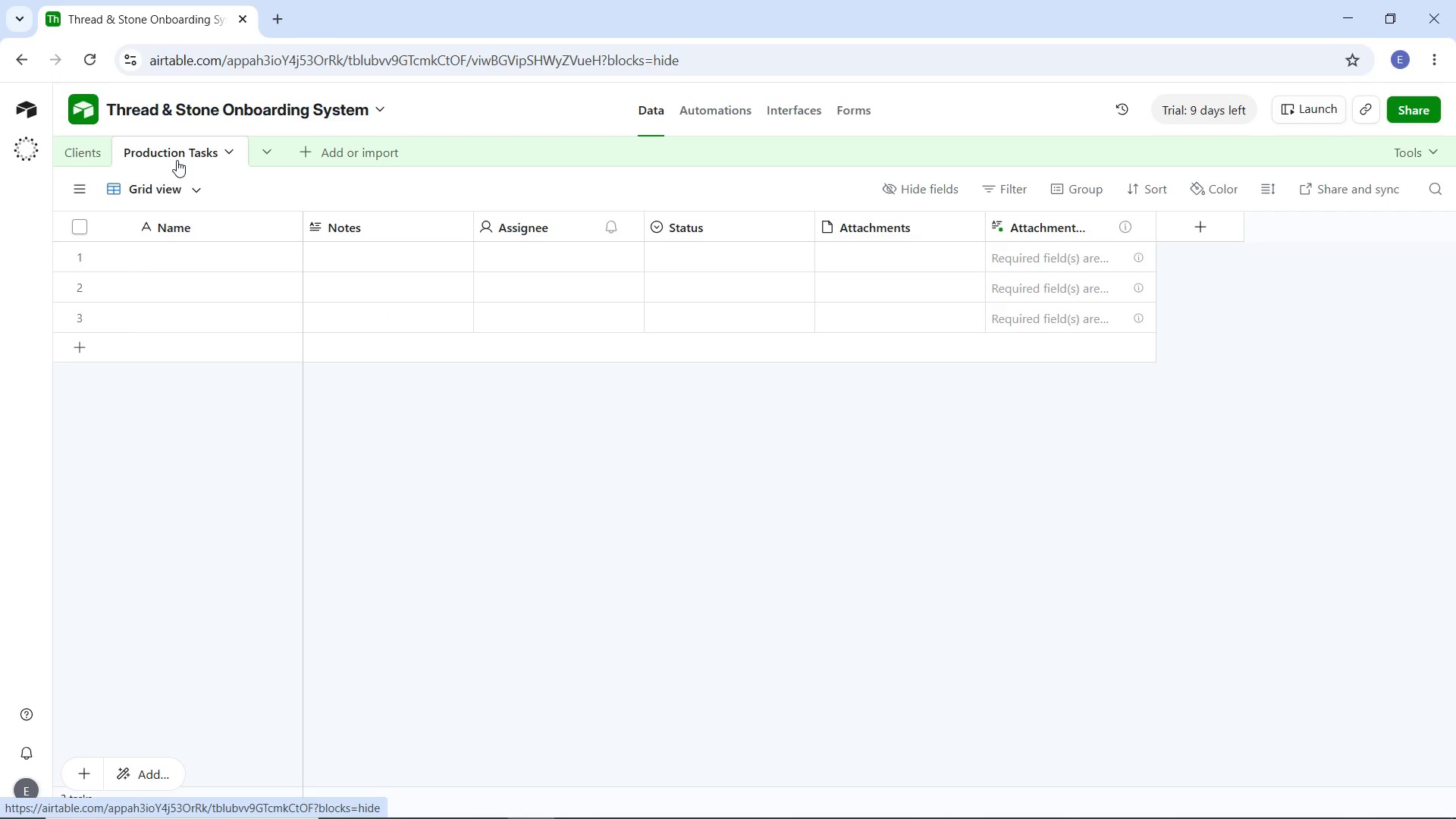 
wait(5.14)
 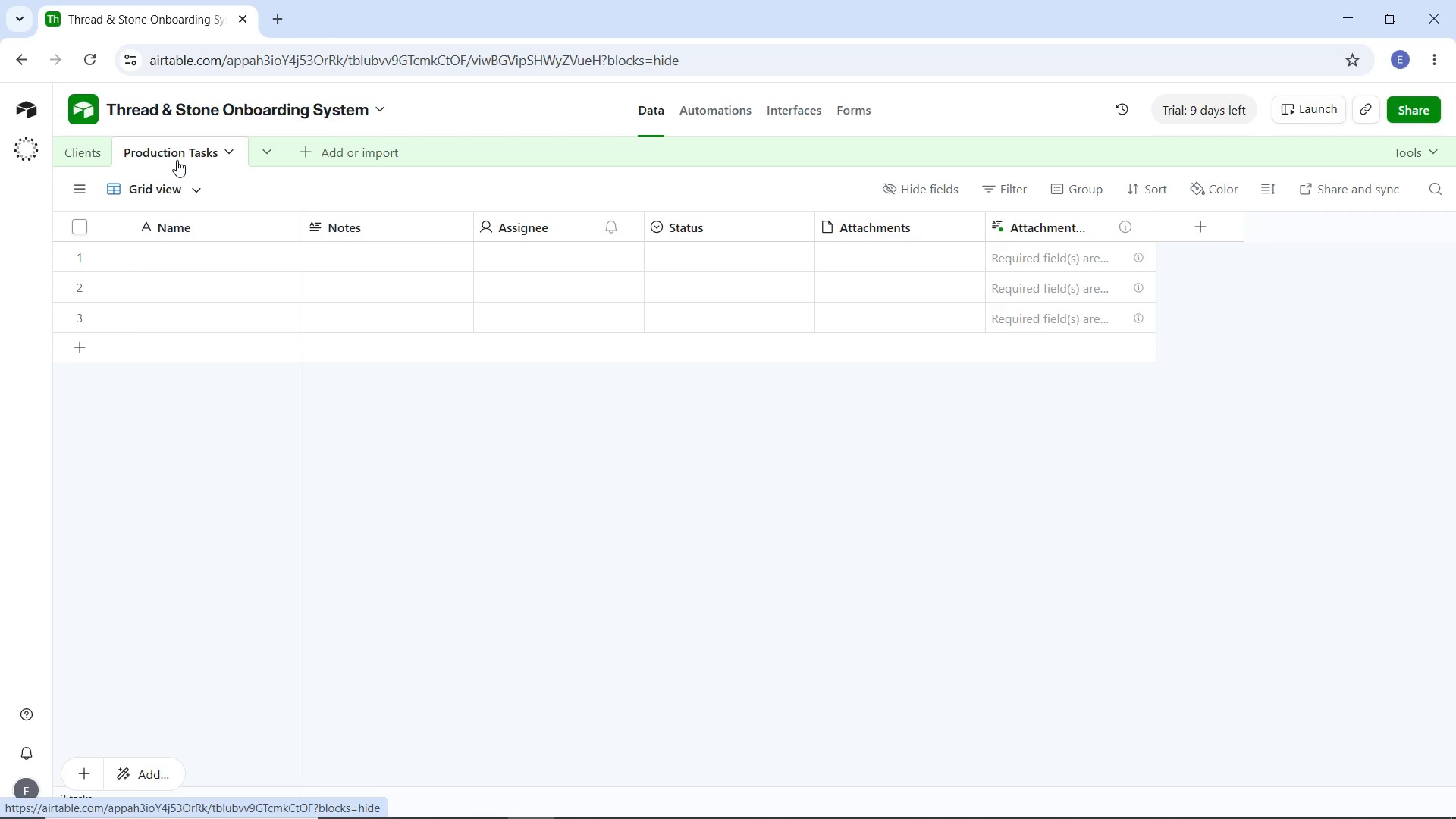 
mouse_move([182, 191])
 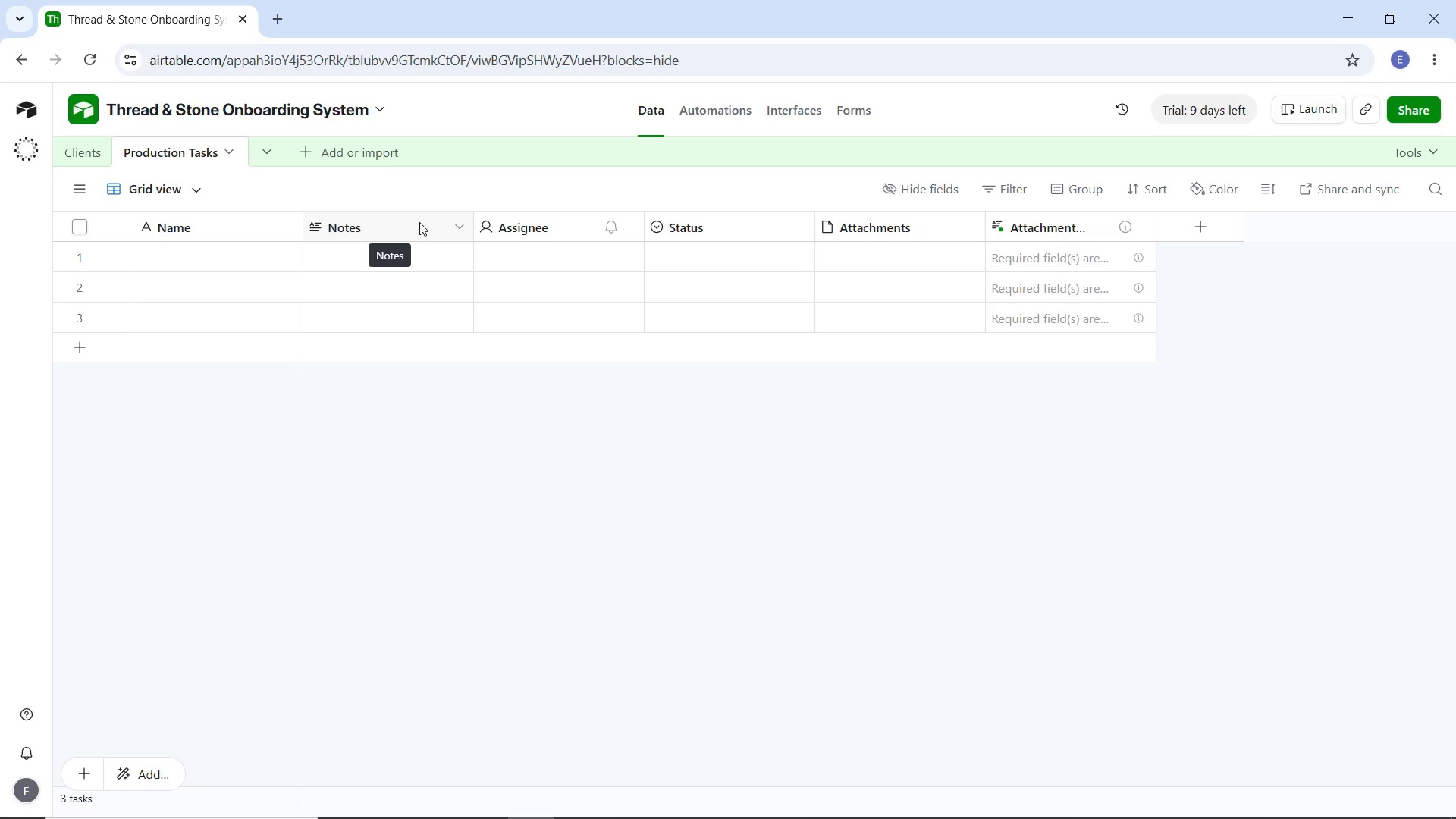 
wait(14.56)
 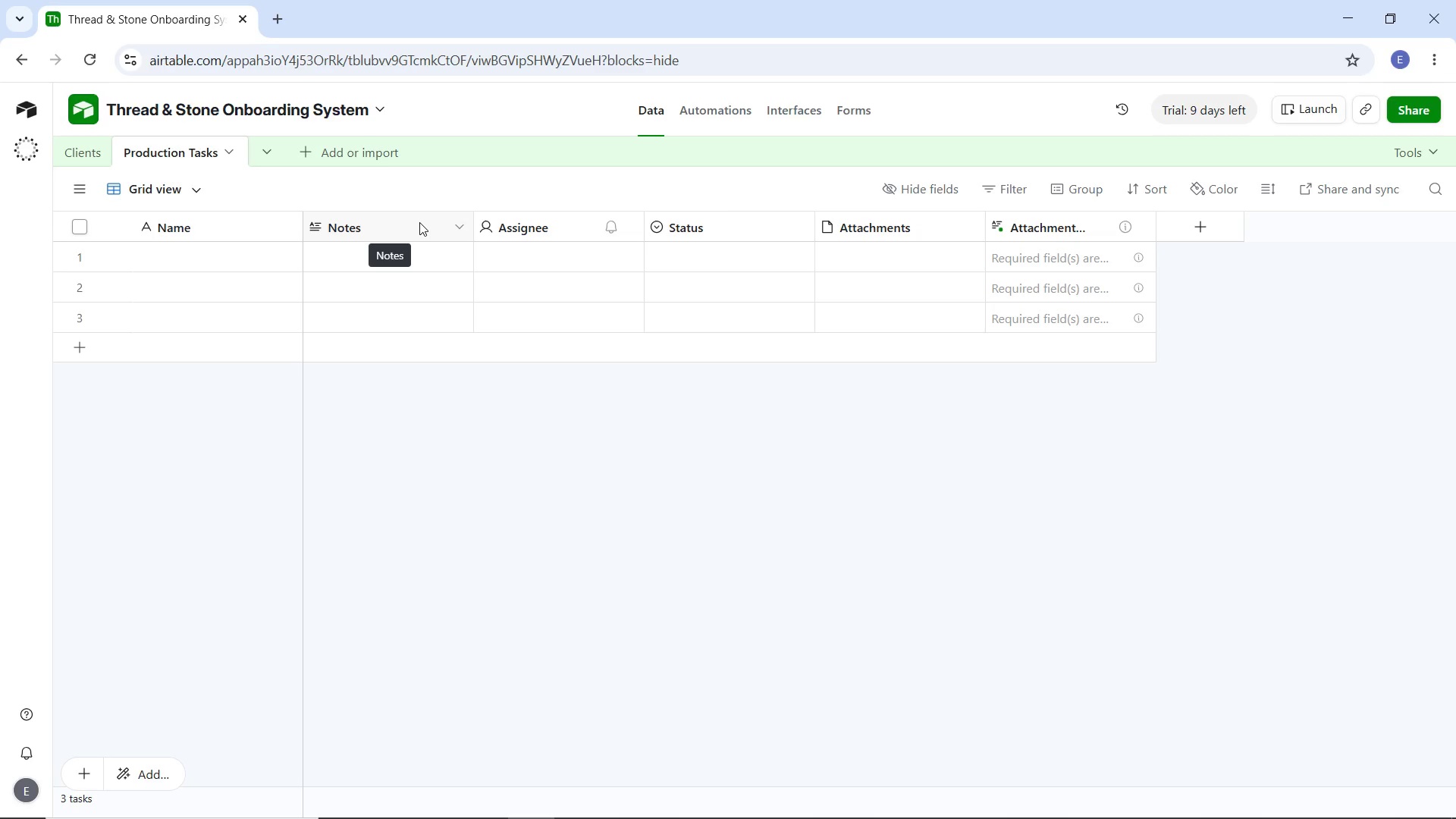 
left_click([89, 147])
 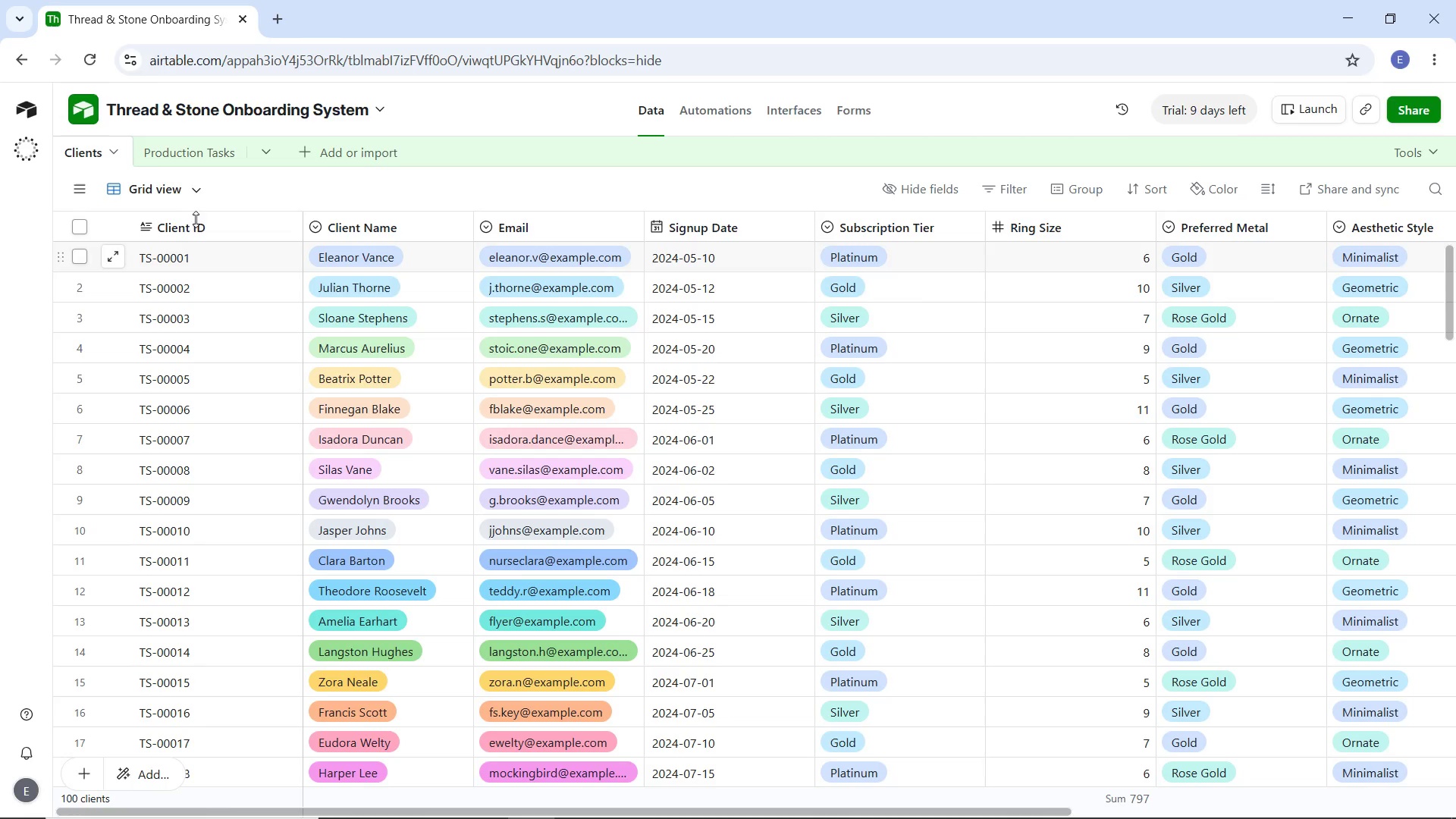 
mouse_move([196, 215])
 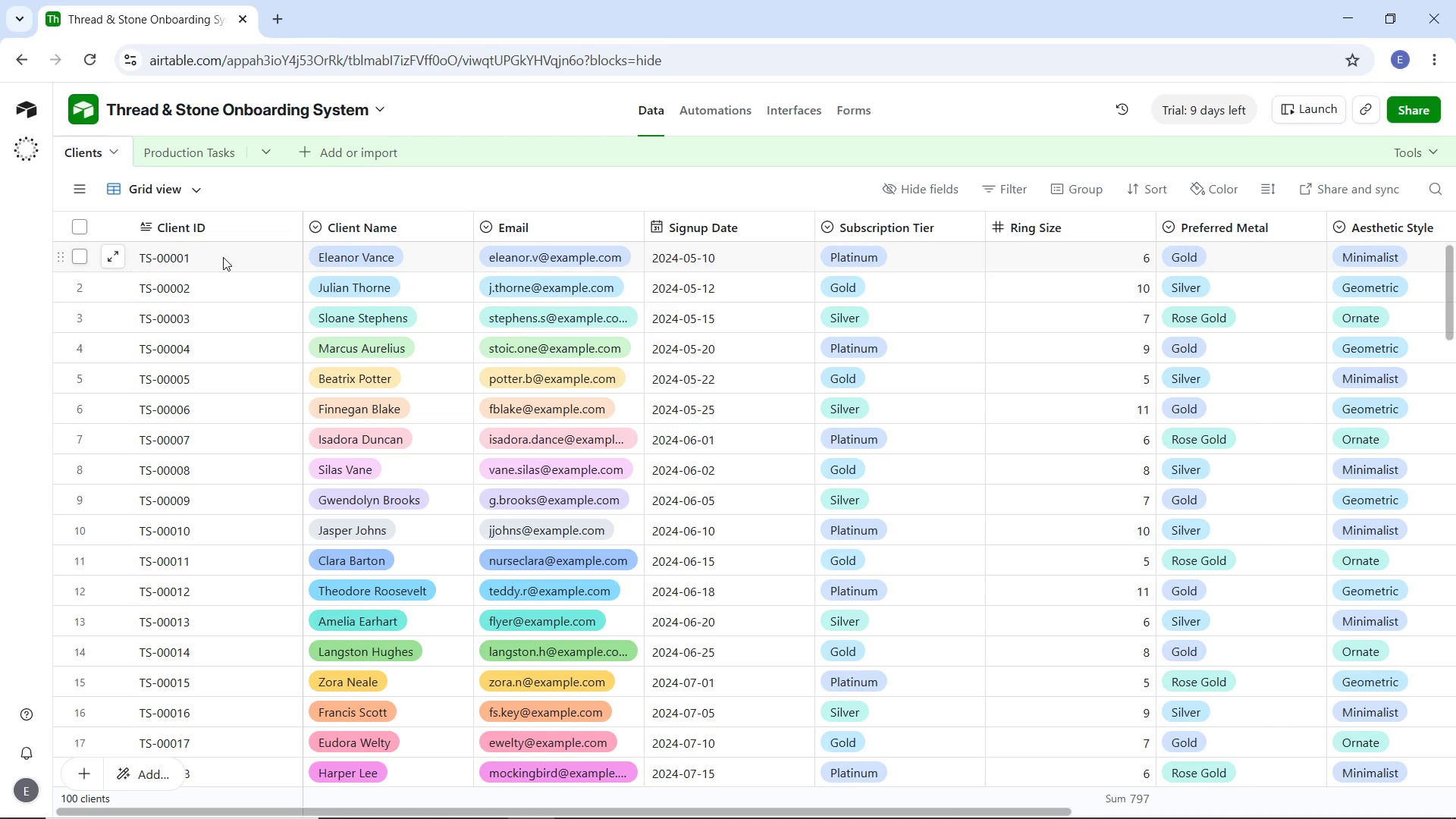 
wait(13.72)
 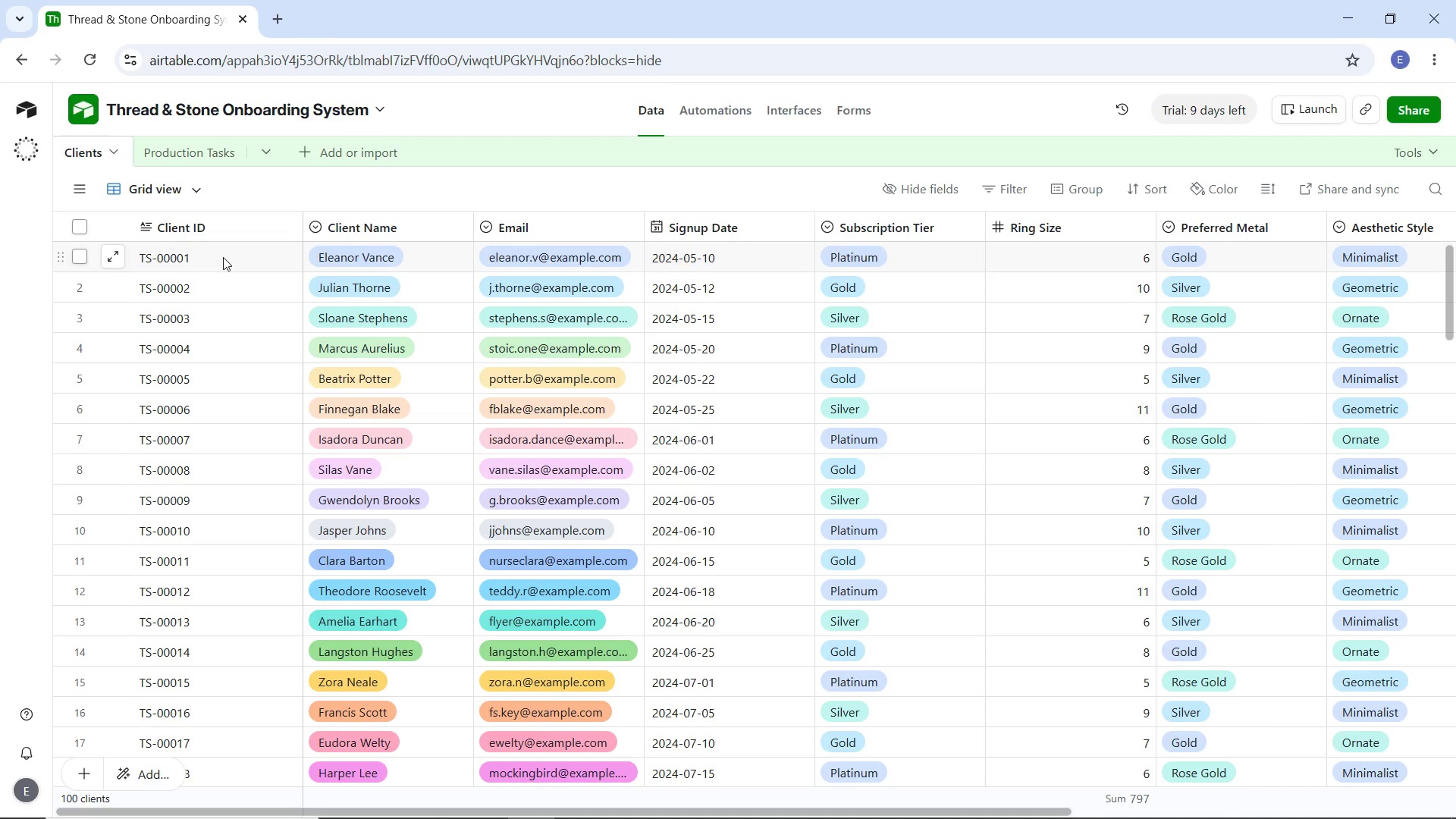 
left_click_drag(start_coordinate=[960, 813], to_coordinate=[1455, 765])
 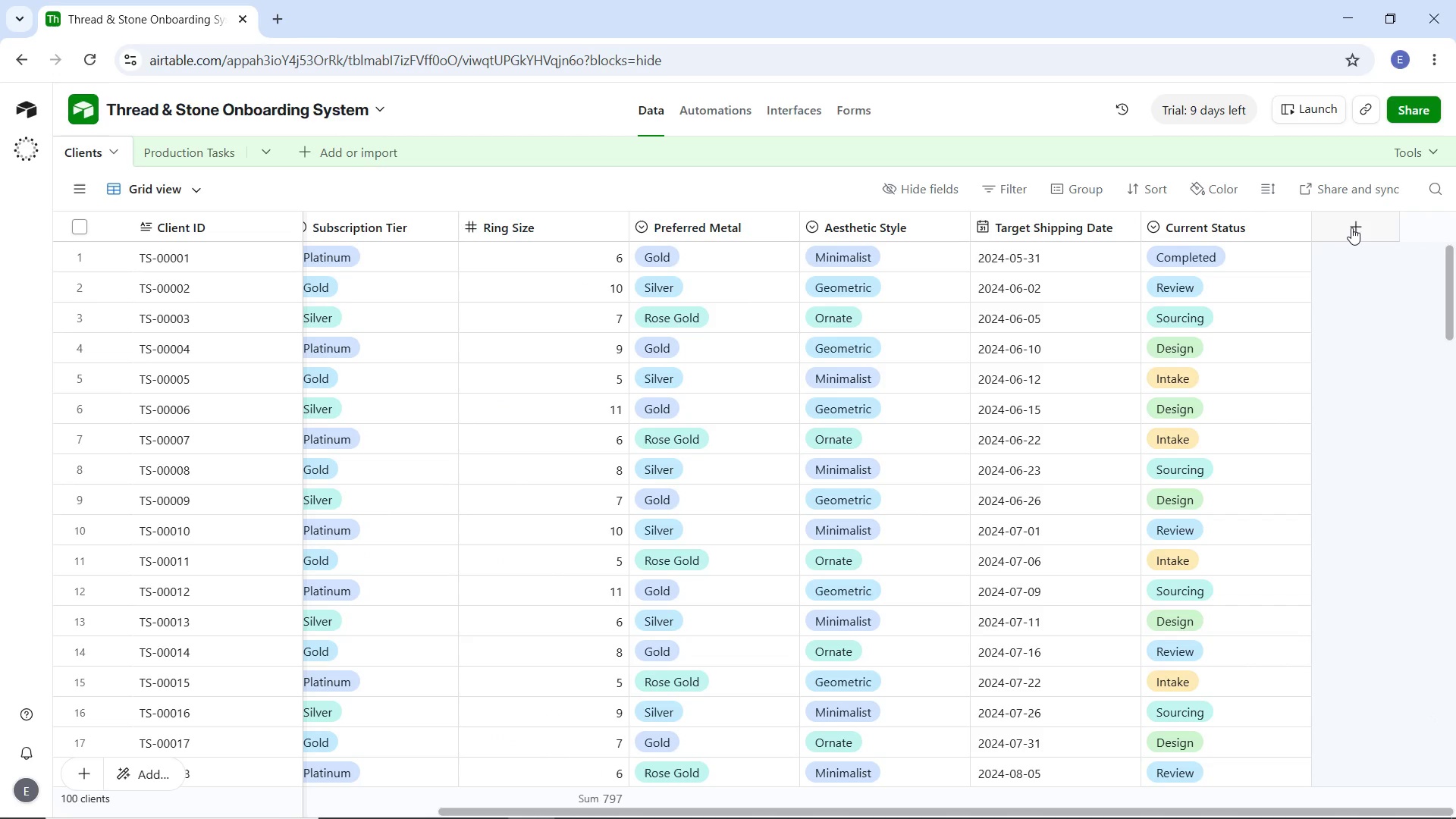 
wait(6.06)
 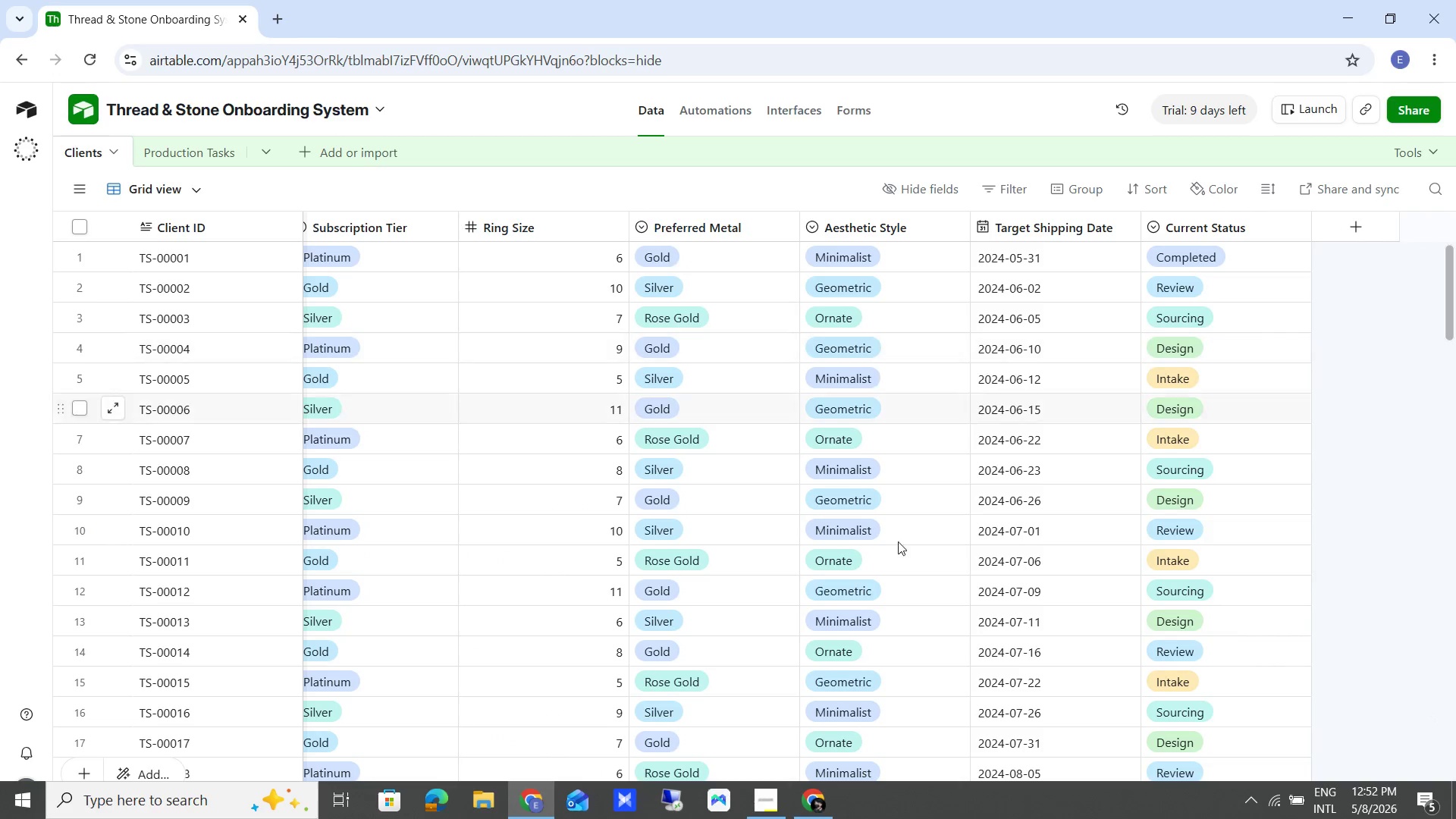 
left_click([1351, 228])
 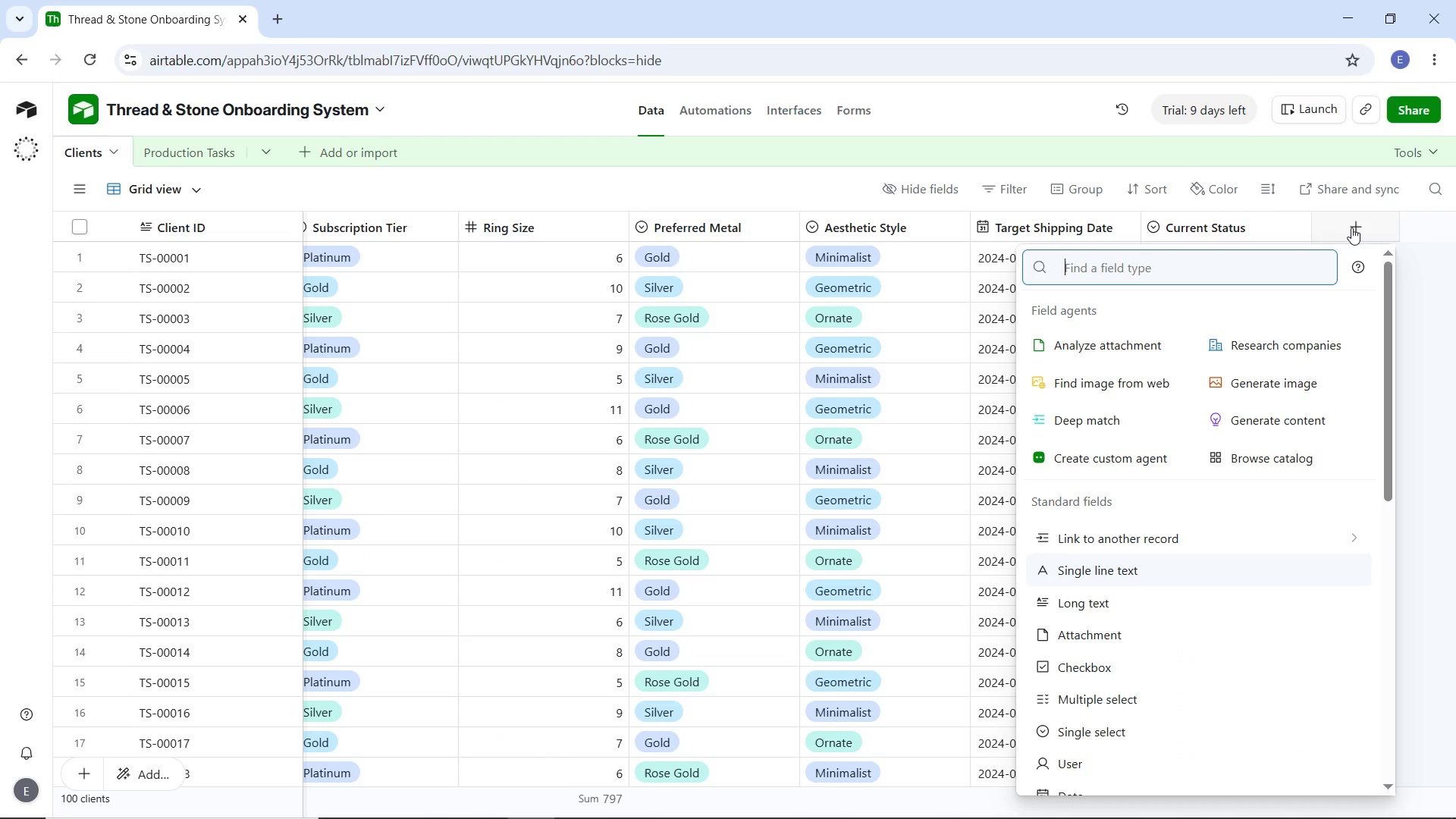 
type(single)
 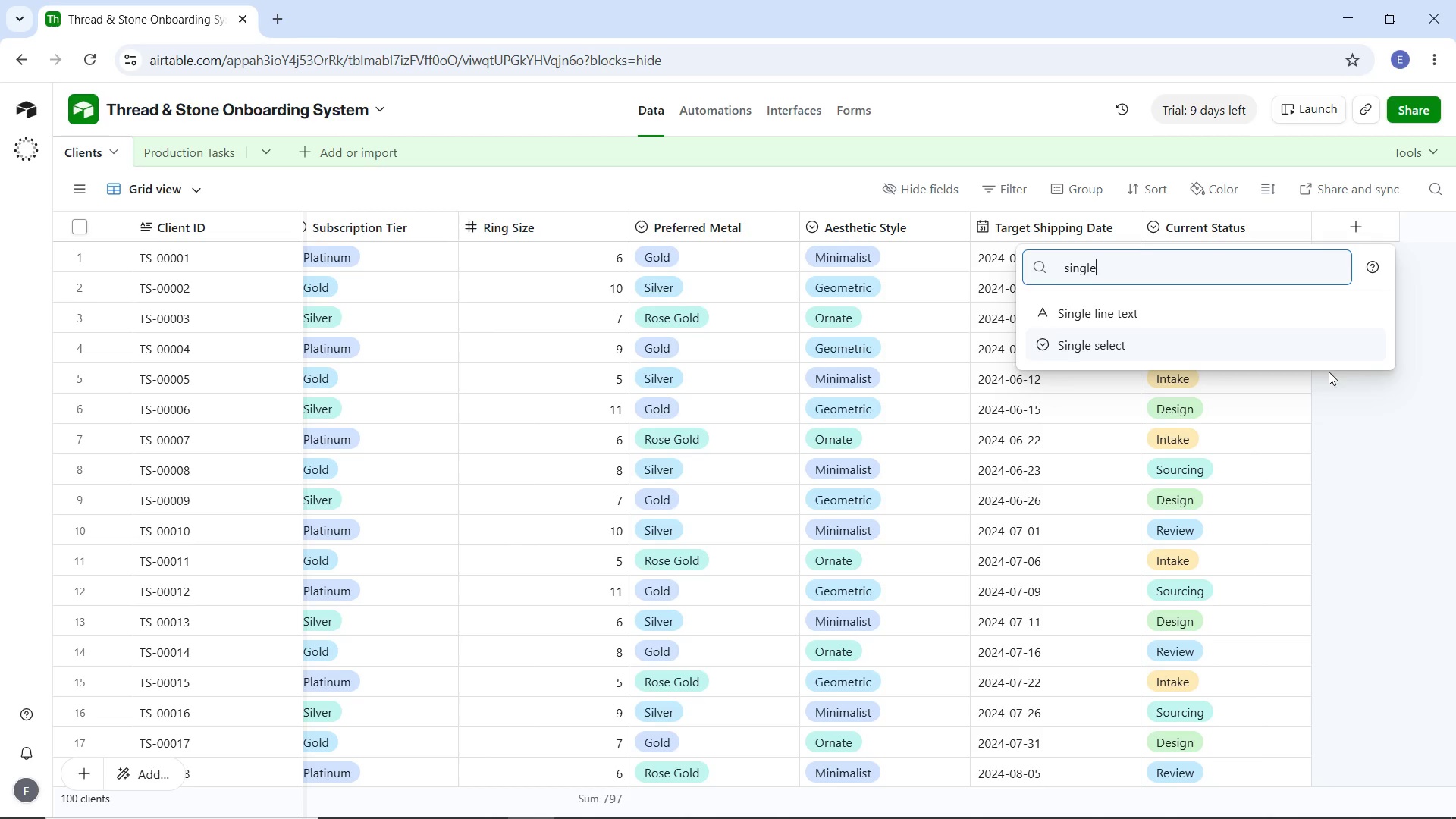 
left_click([1268, 358])
 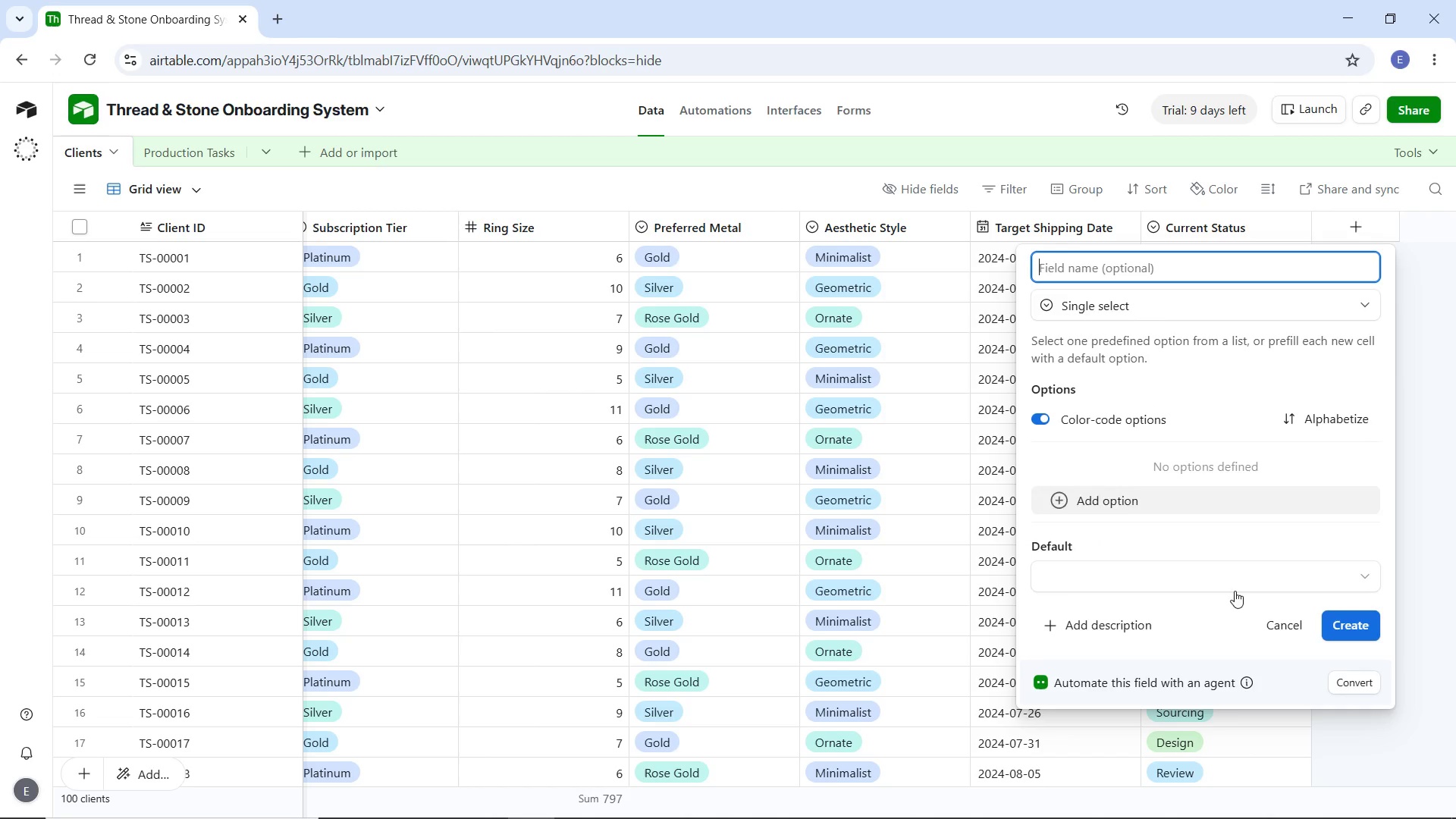 
left_click([1283, 624])
 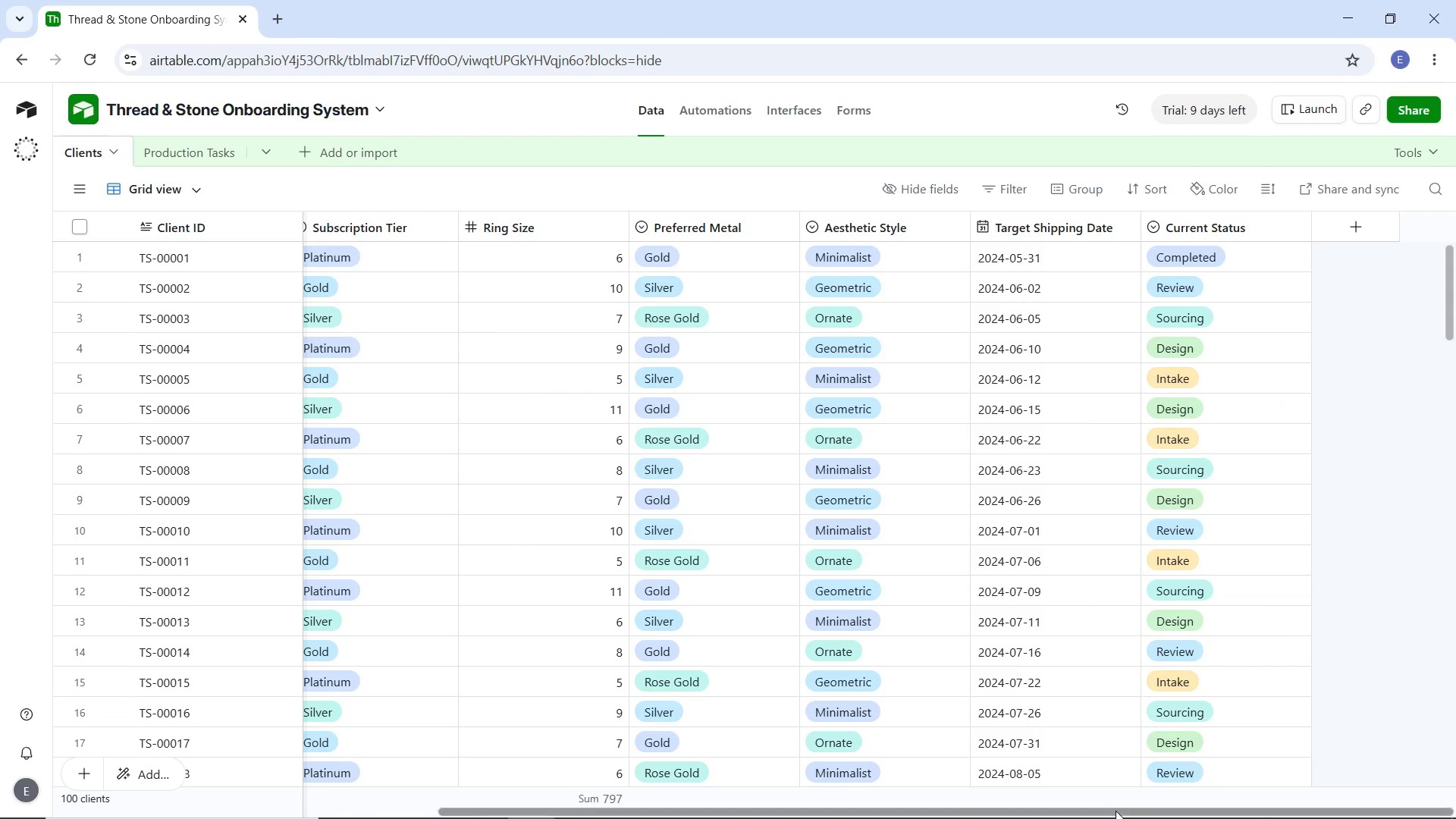 
left_click_drag(start_coordinate=[1116, 811], to_coordinate=[624, 817])
 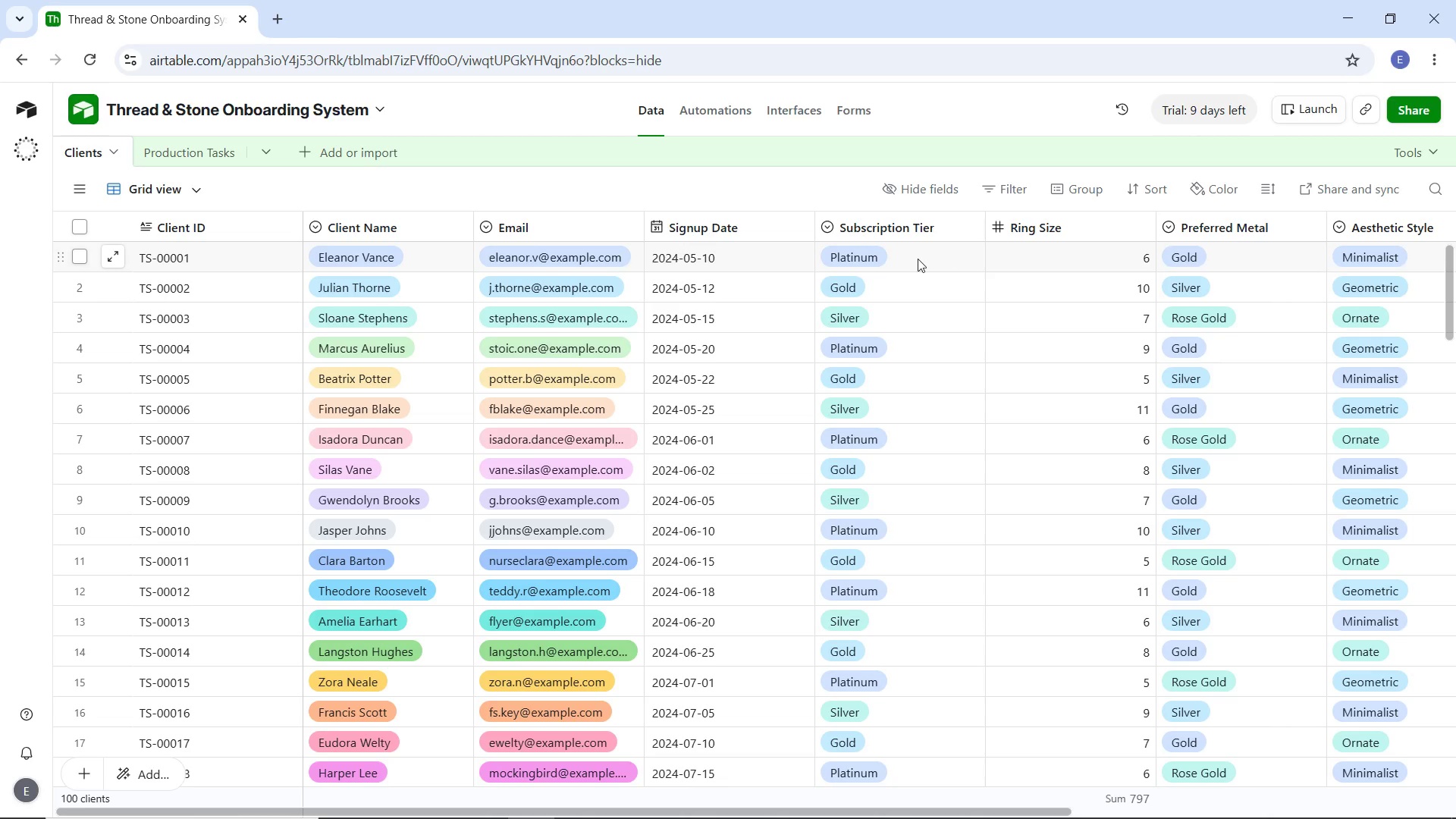 
double_click([913, 259])
 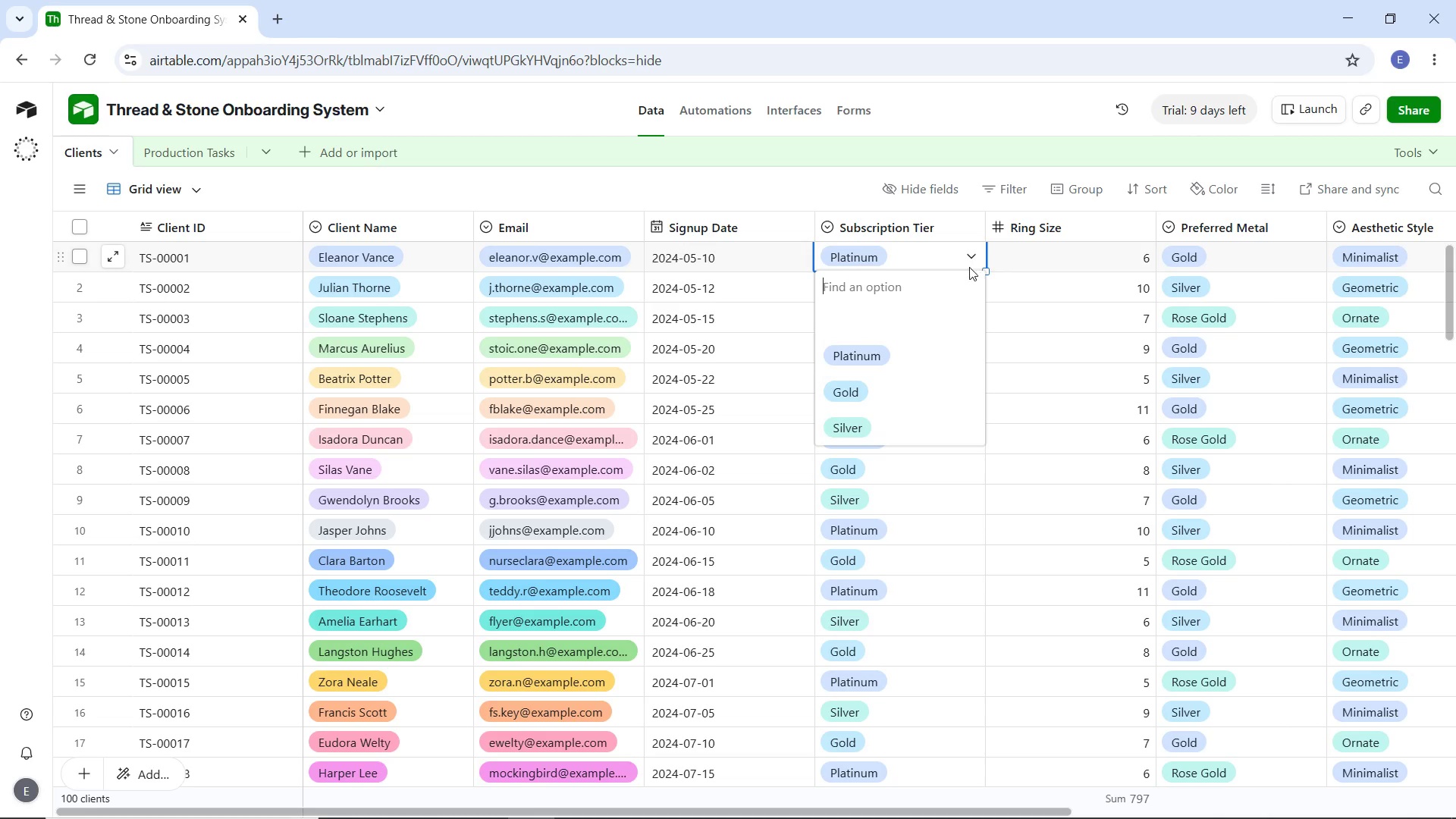 
scroll: coordinate [903, 373], scroll_direction: down, amount: 2.0
 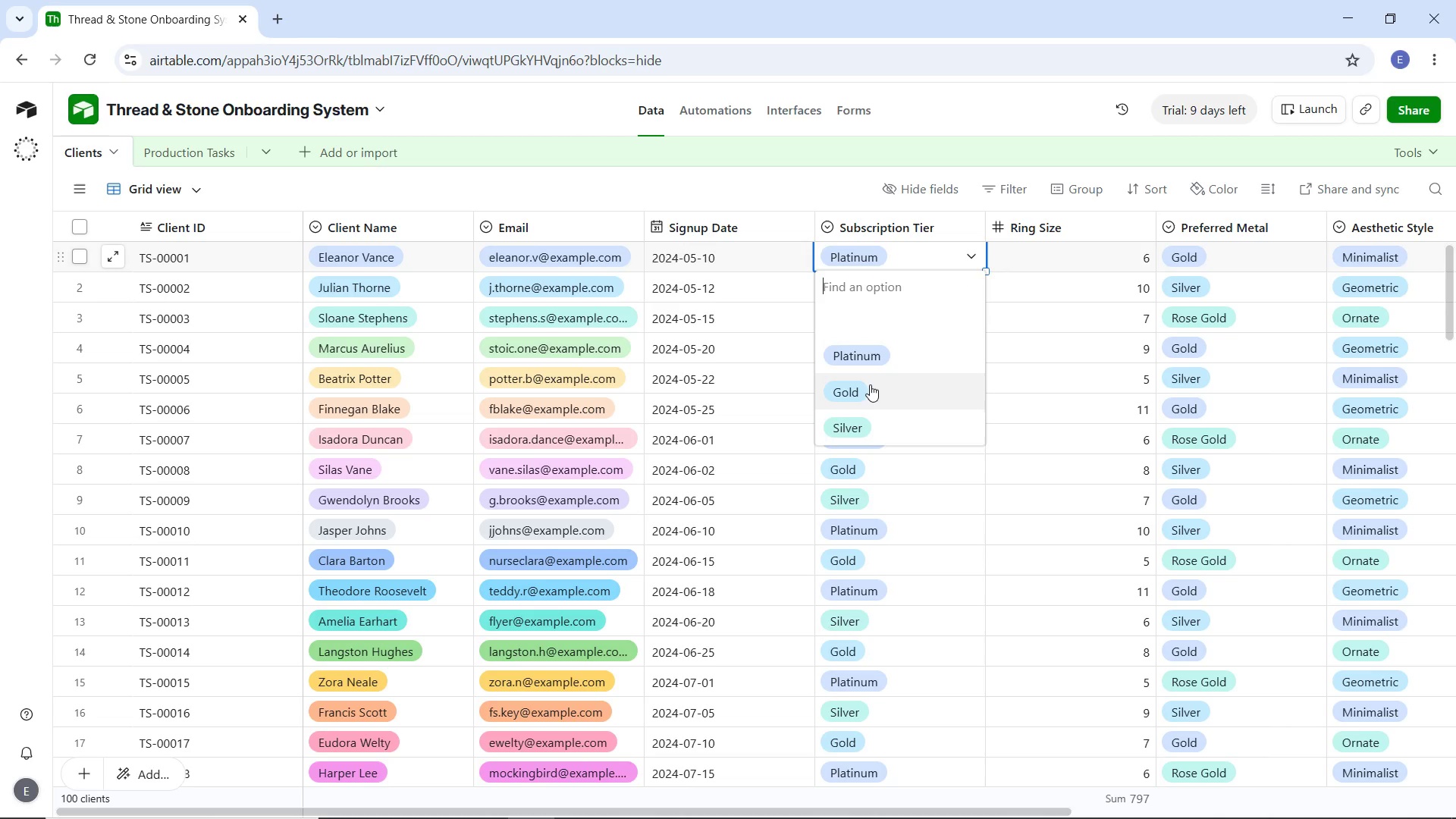 
wait(7.14)
 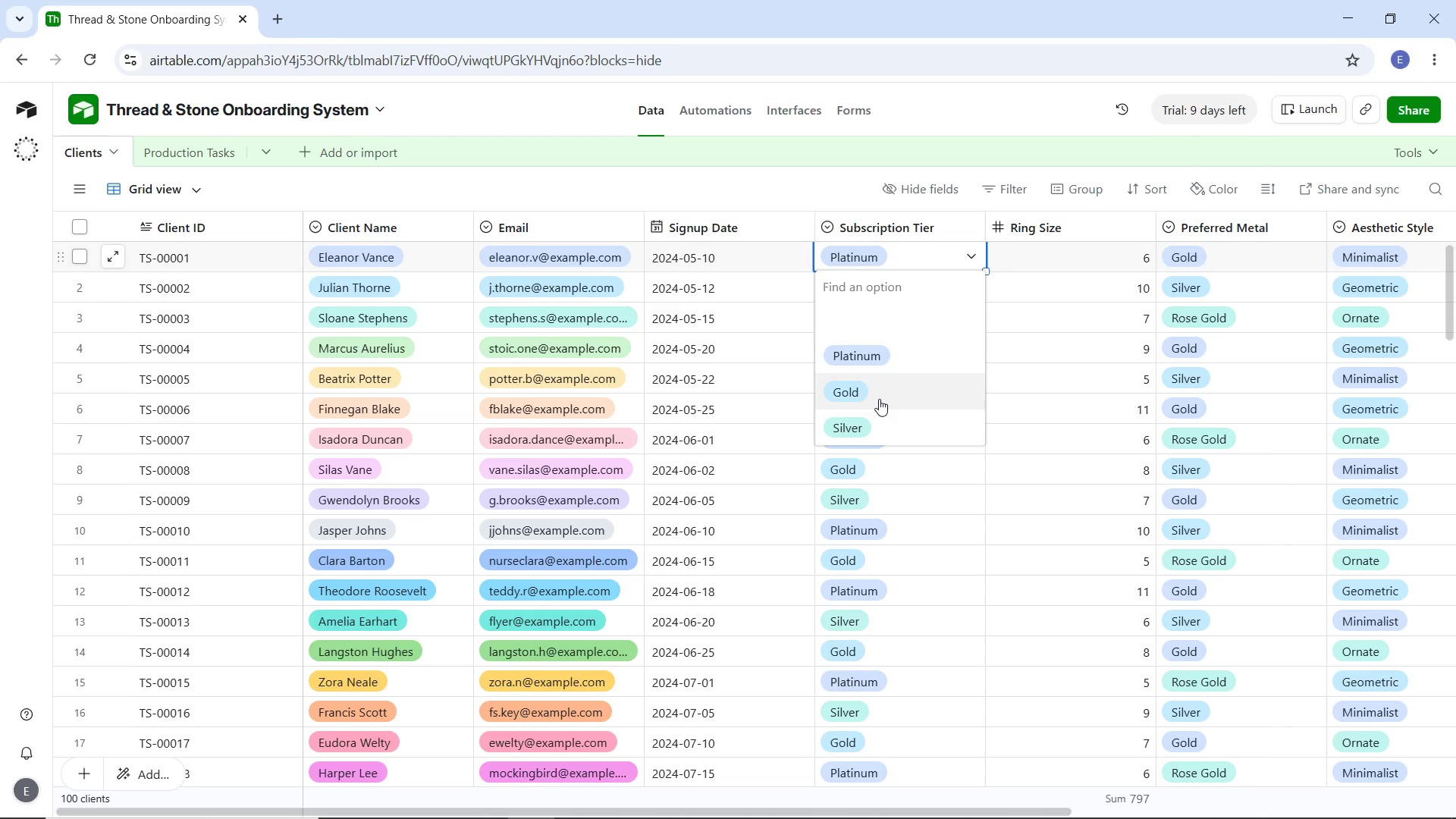 
left_click([801, 190])
 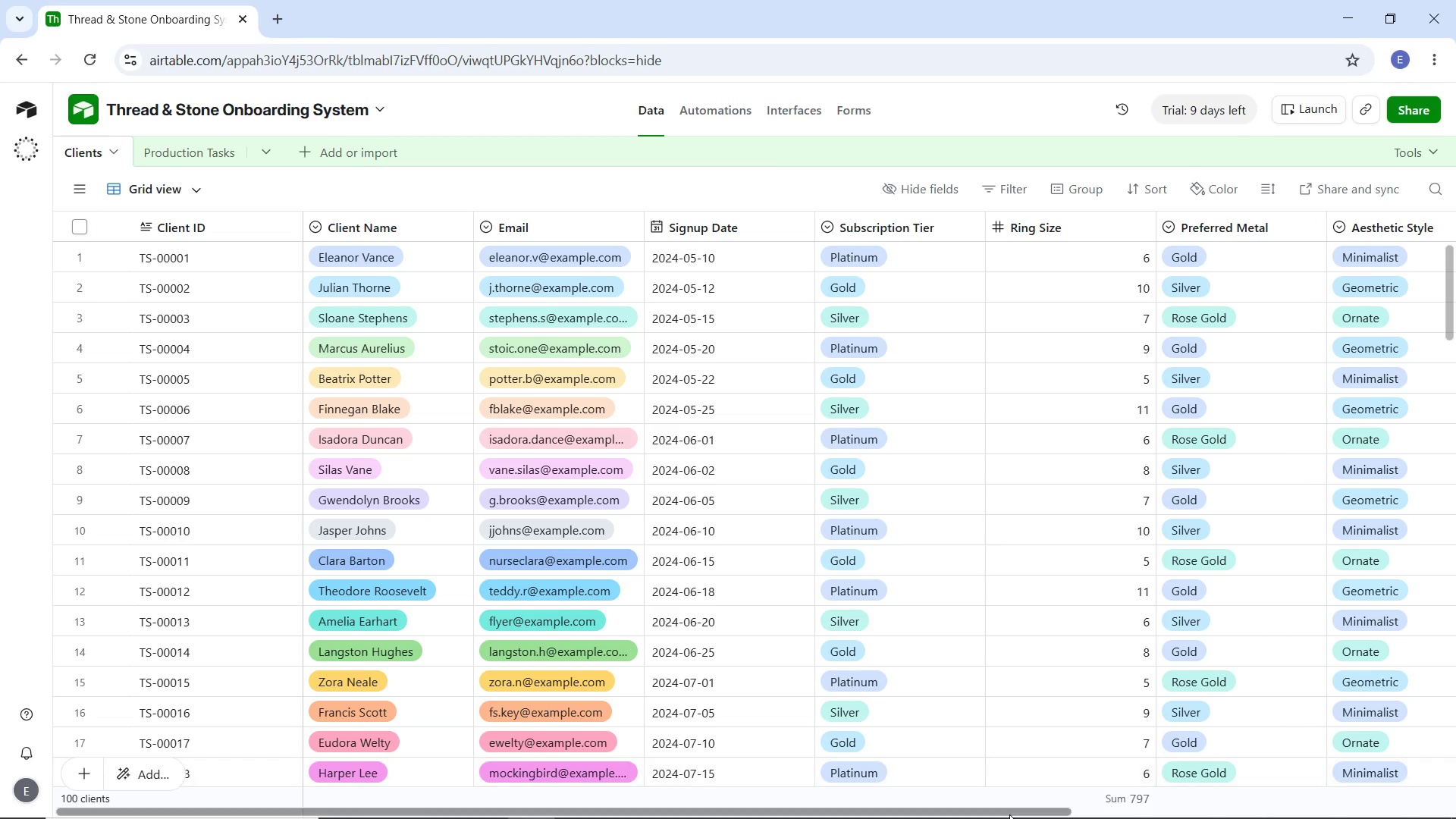 
left_click_drag(start_coordinate=[1015, 813], to_coordinate=[1455, 758])
 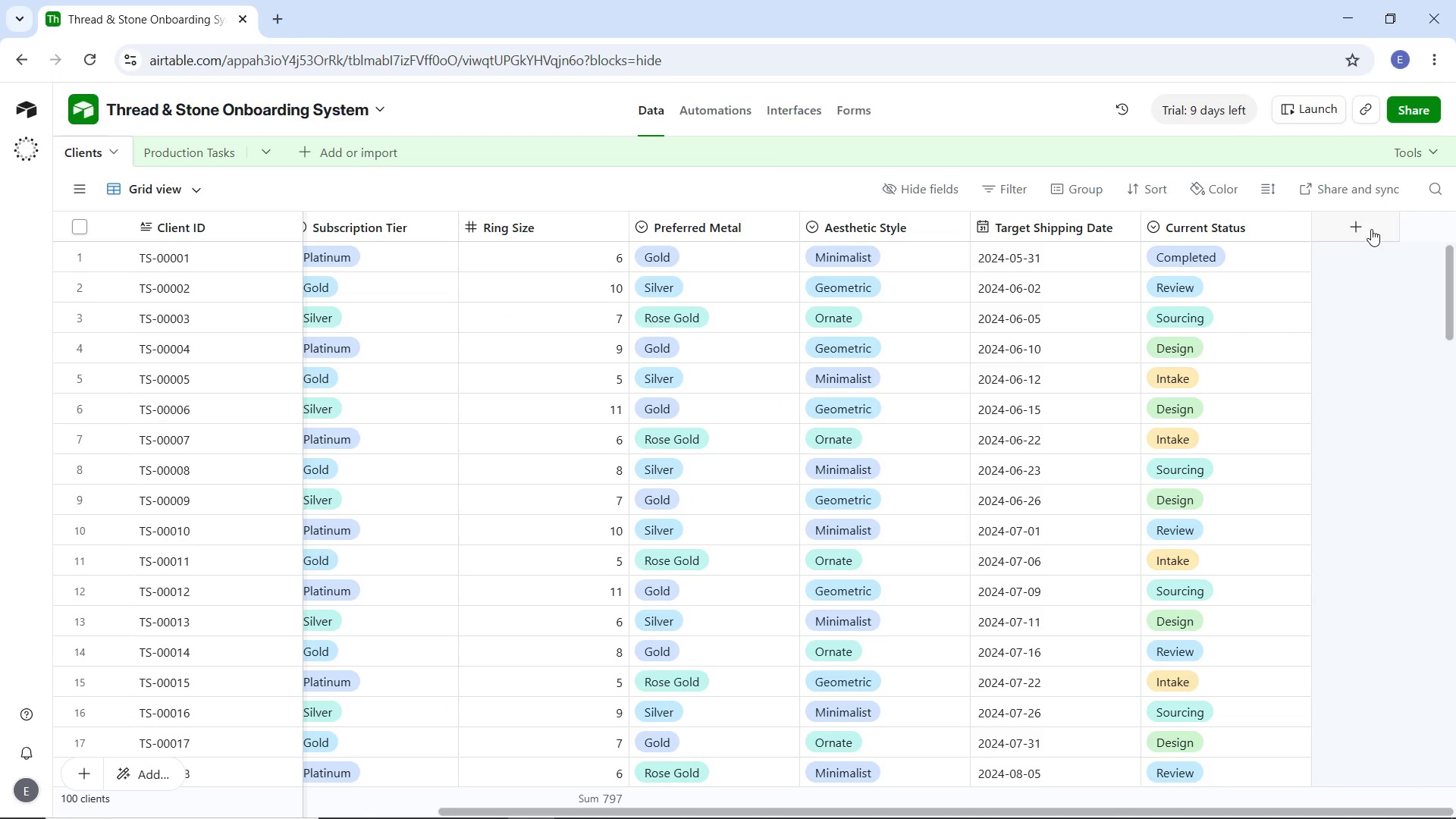 
left_click([1371, 224])
 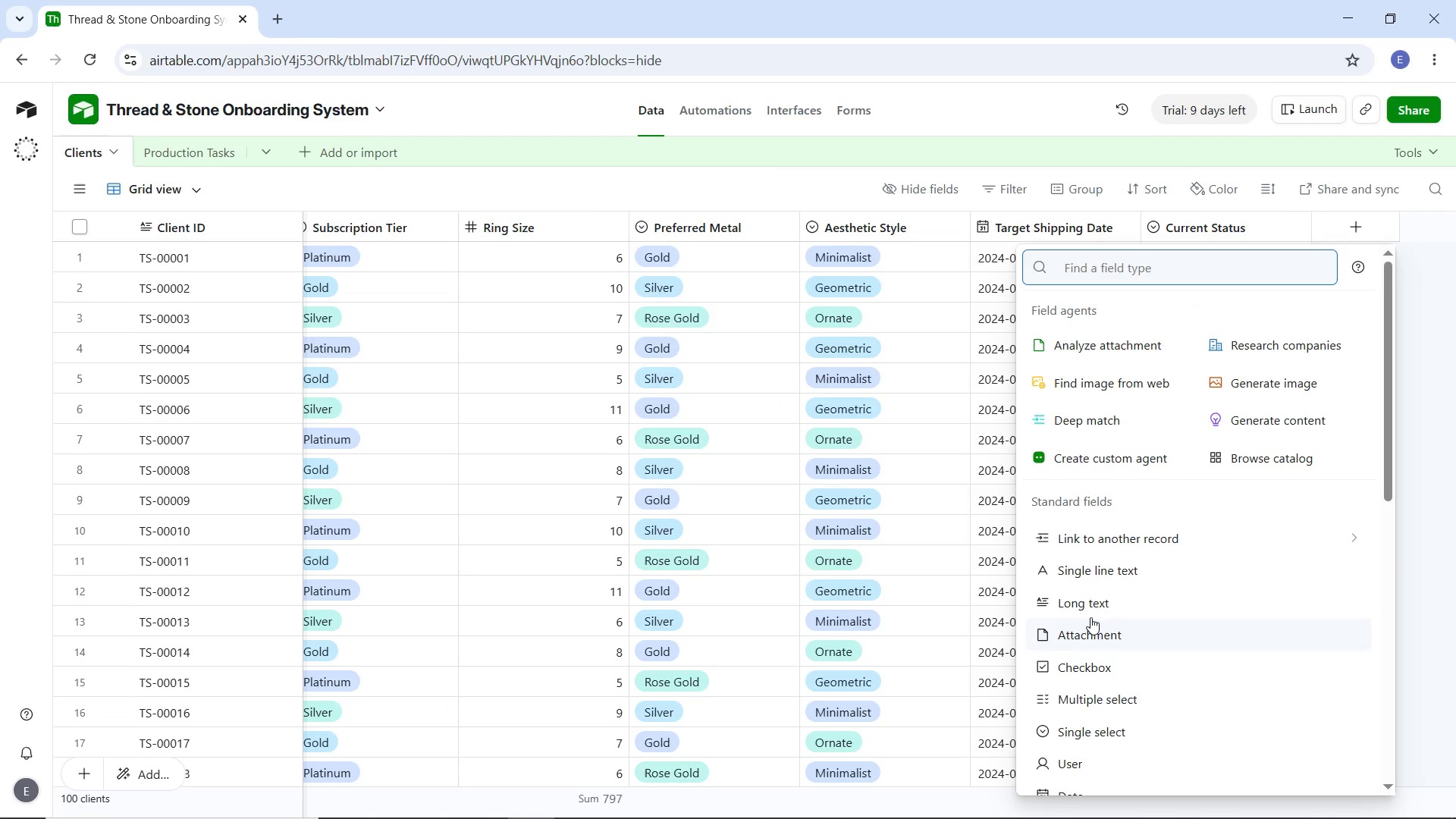 
left_click([1101, 730])
 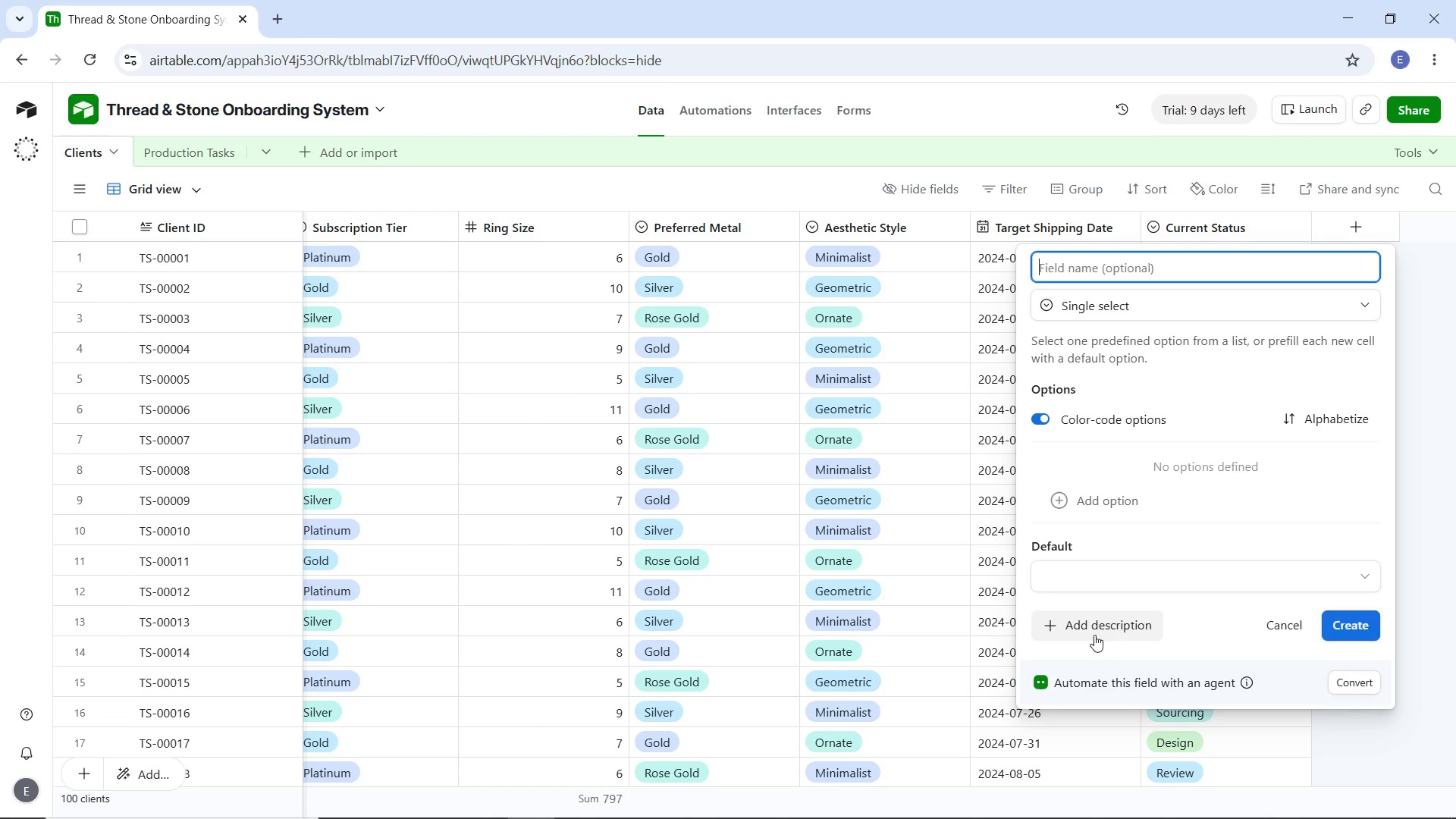 
wait(10.33)
 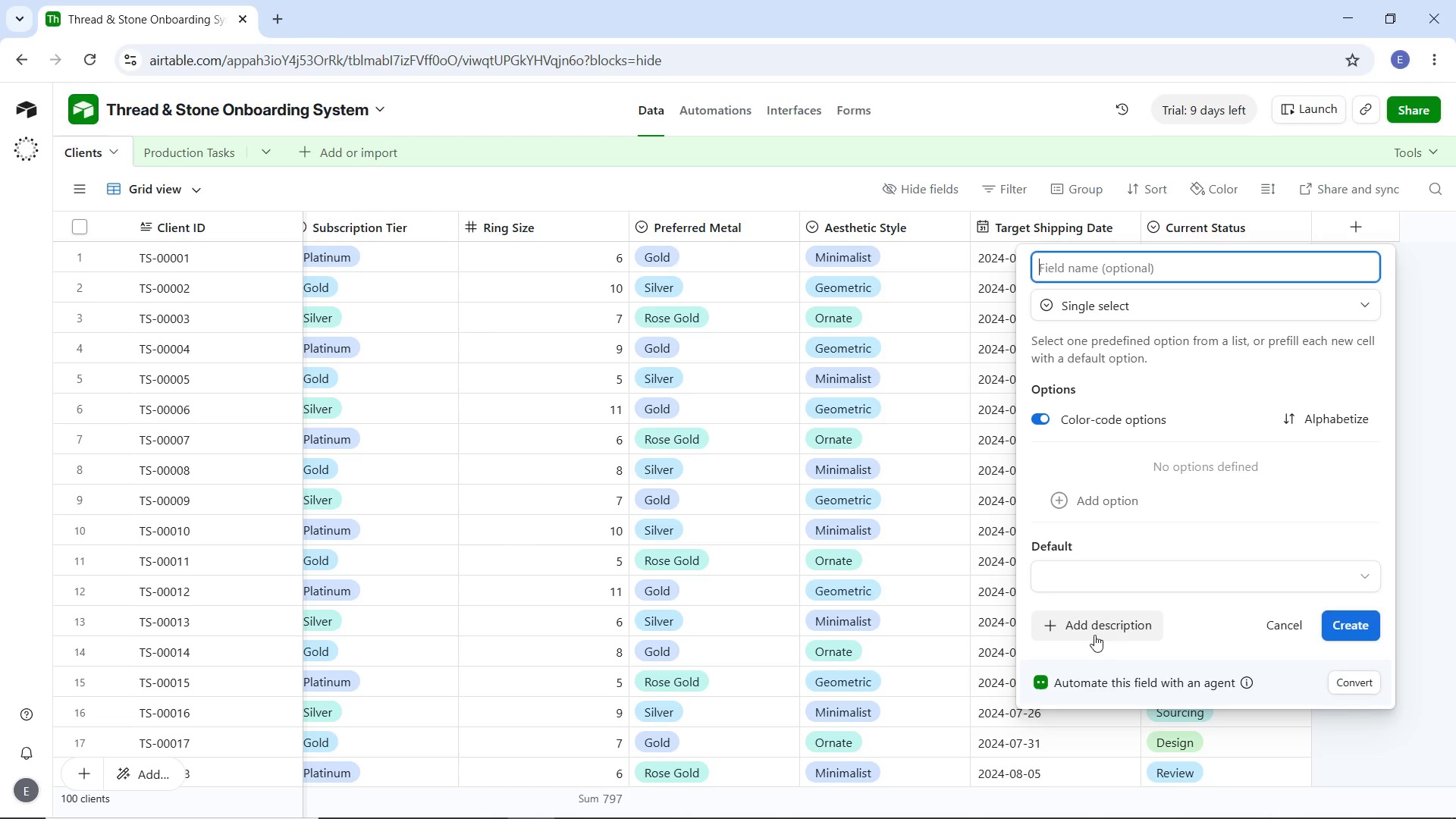 
left_click([1445, 418])
 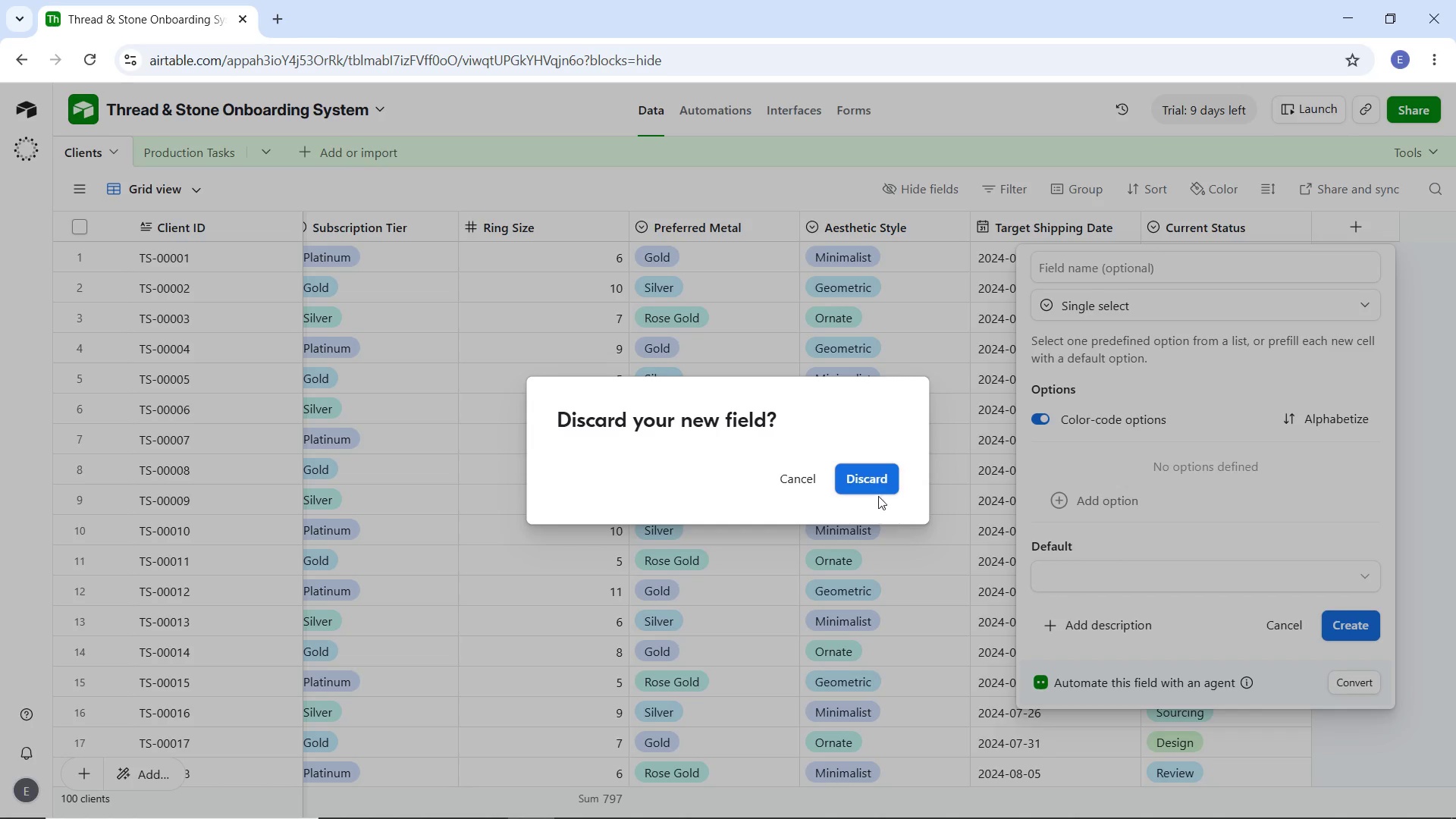 
left_click([864, 479])
 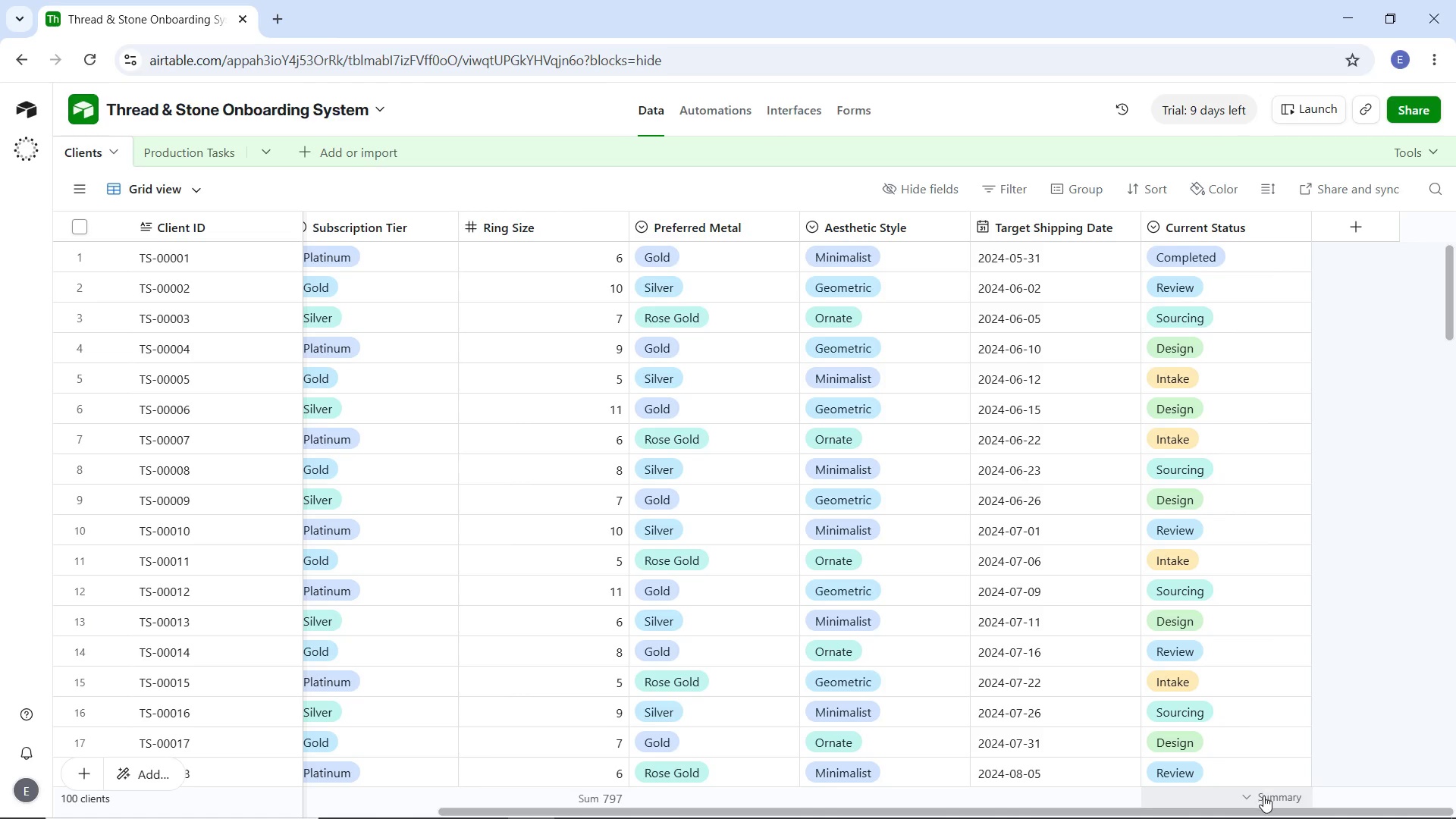 
left_click_drag(start_coordinate=[1263, 808], to_coordinate=[1086, 789])
 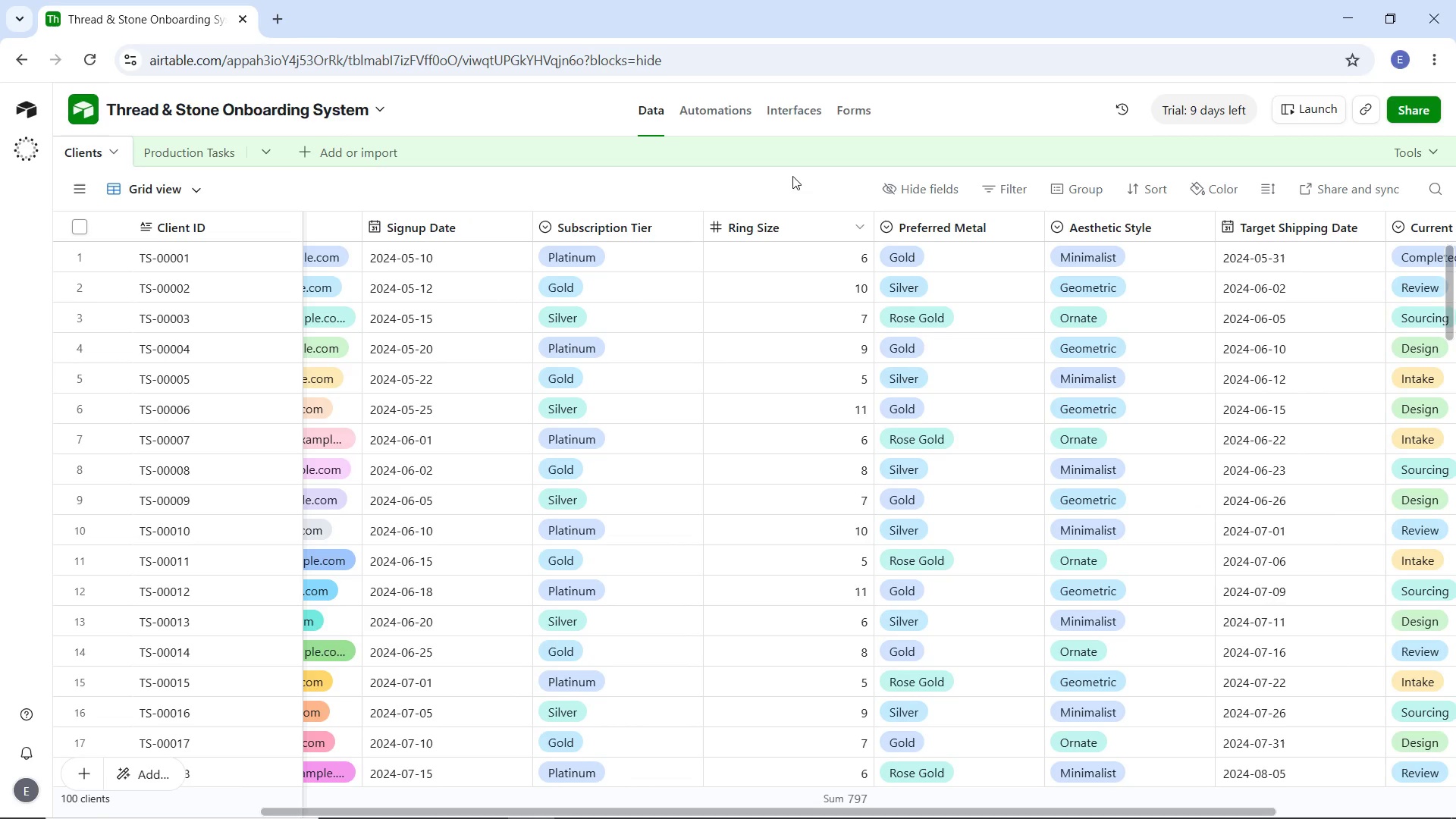 
wait(6.05)
 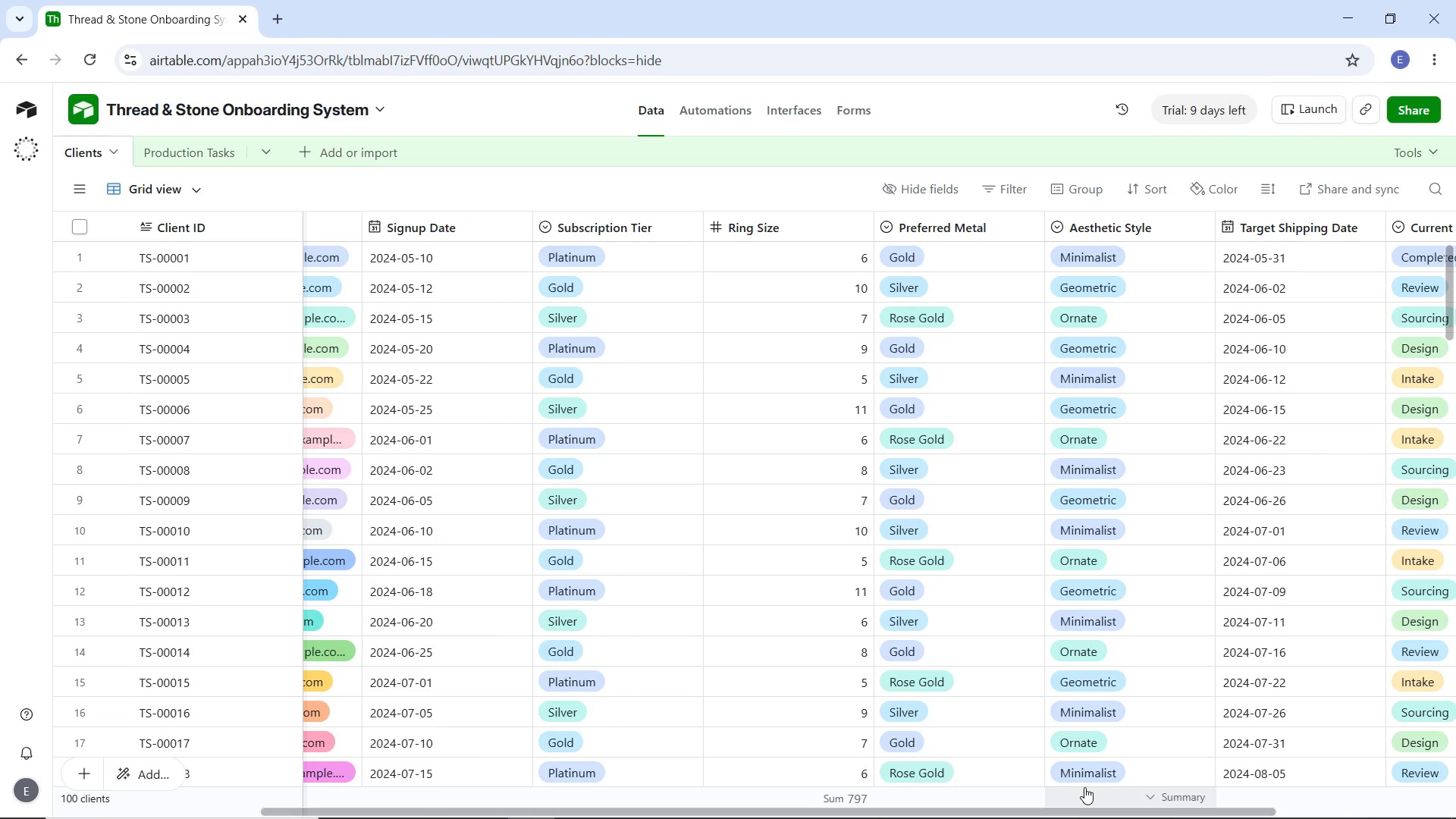 
left_click([664, 258])
 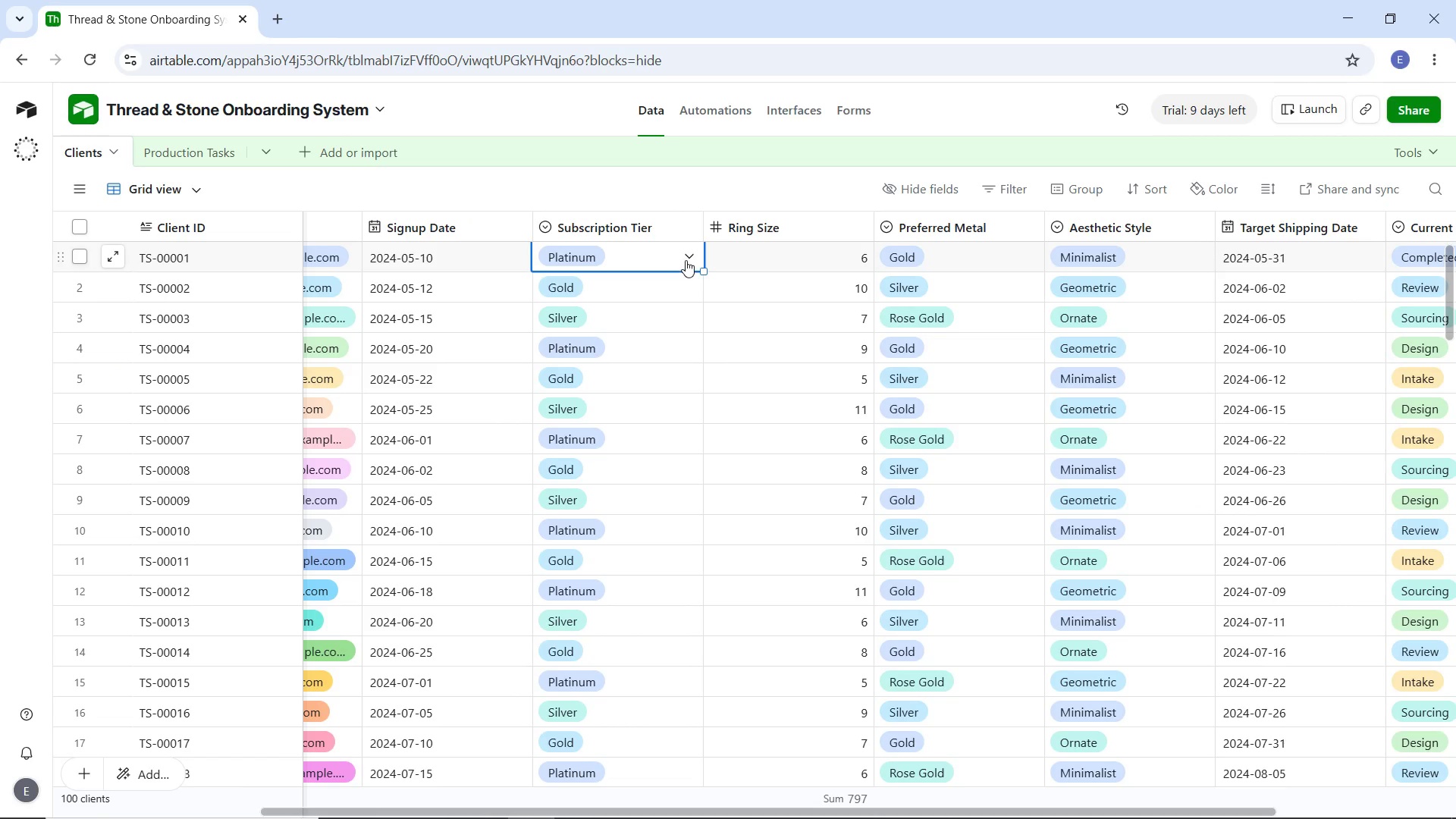 
left_click([686, 260])
 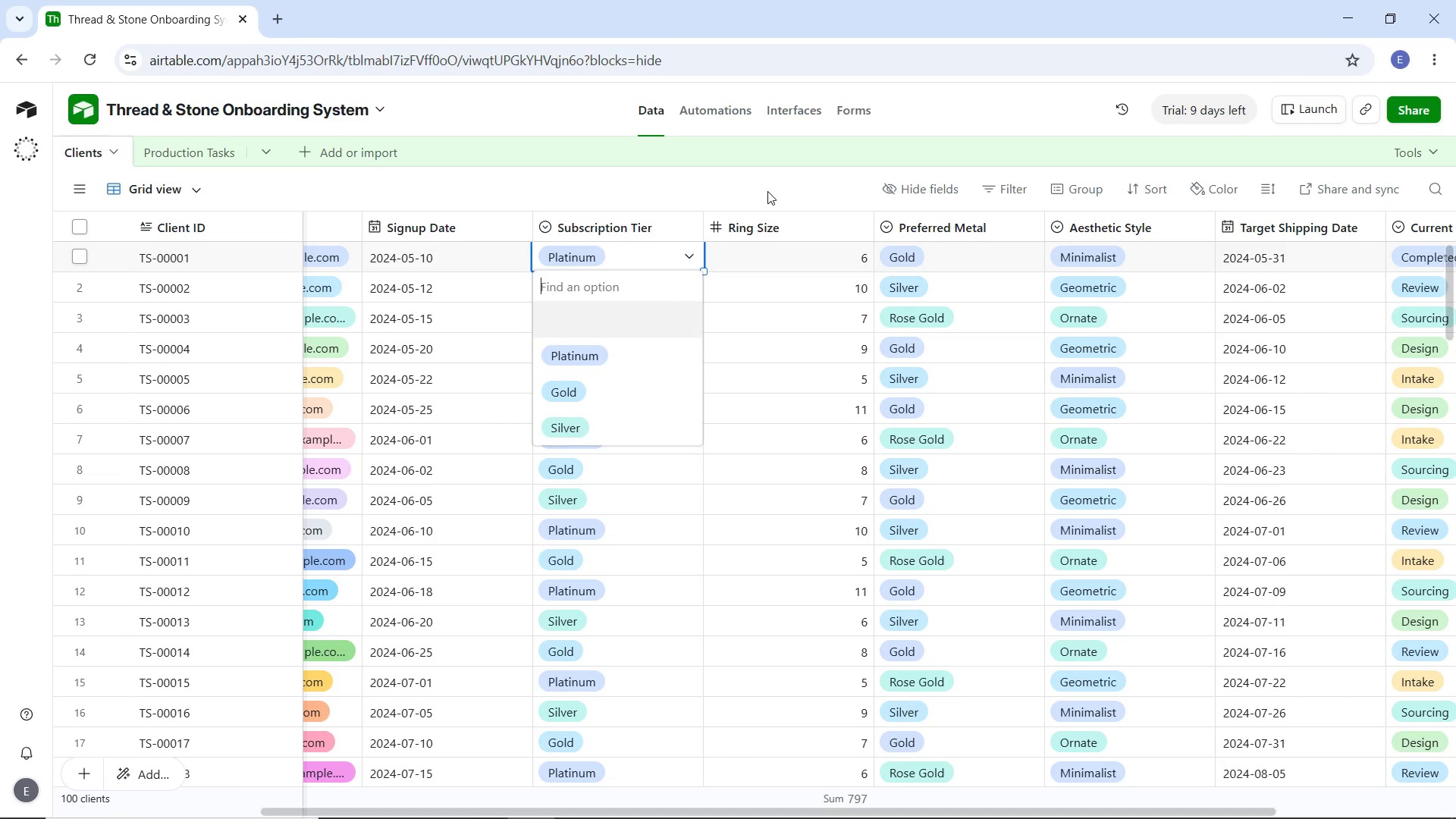 
left_click([767, 190])
 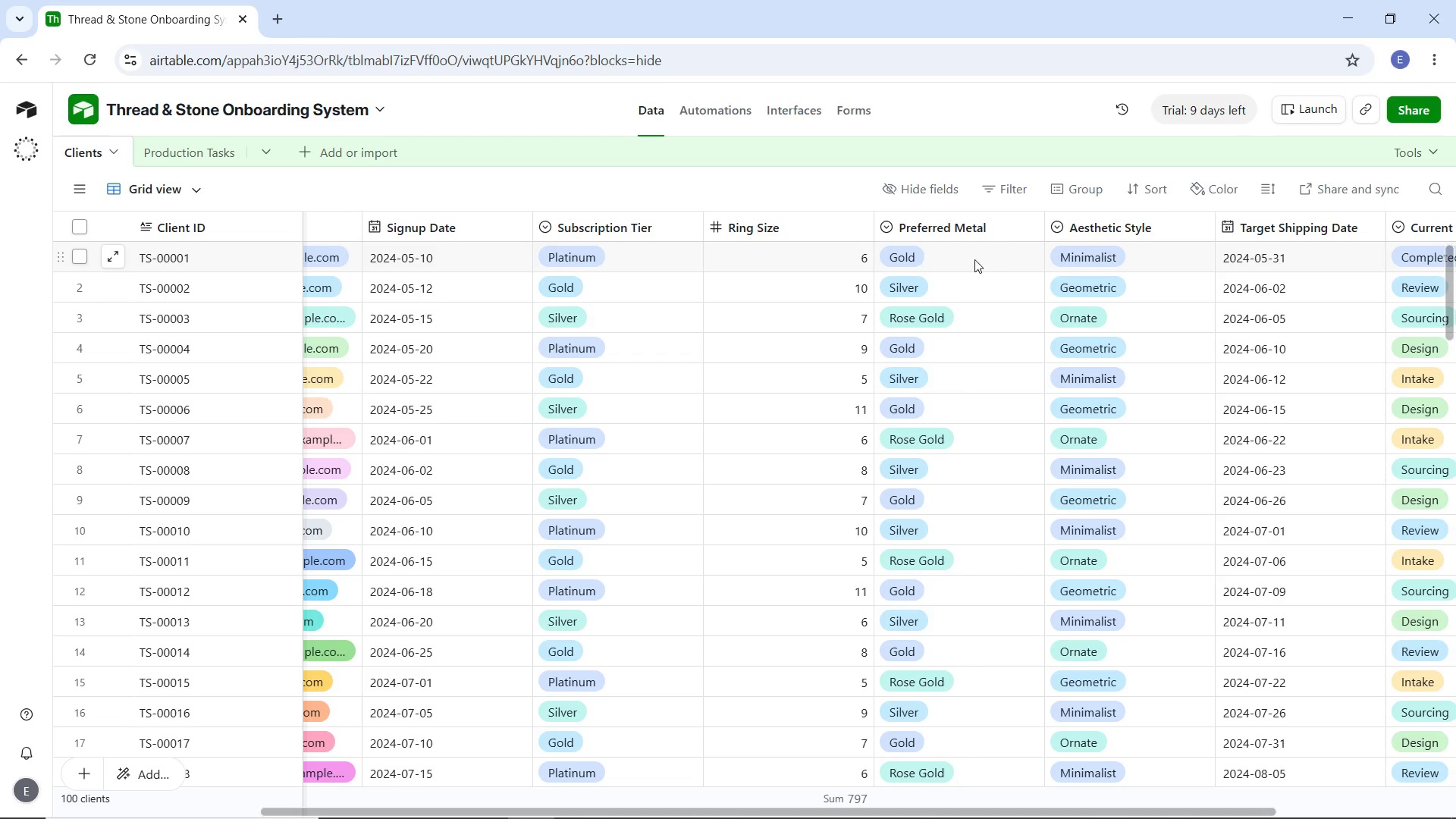 
left_click([991, 262])
 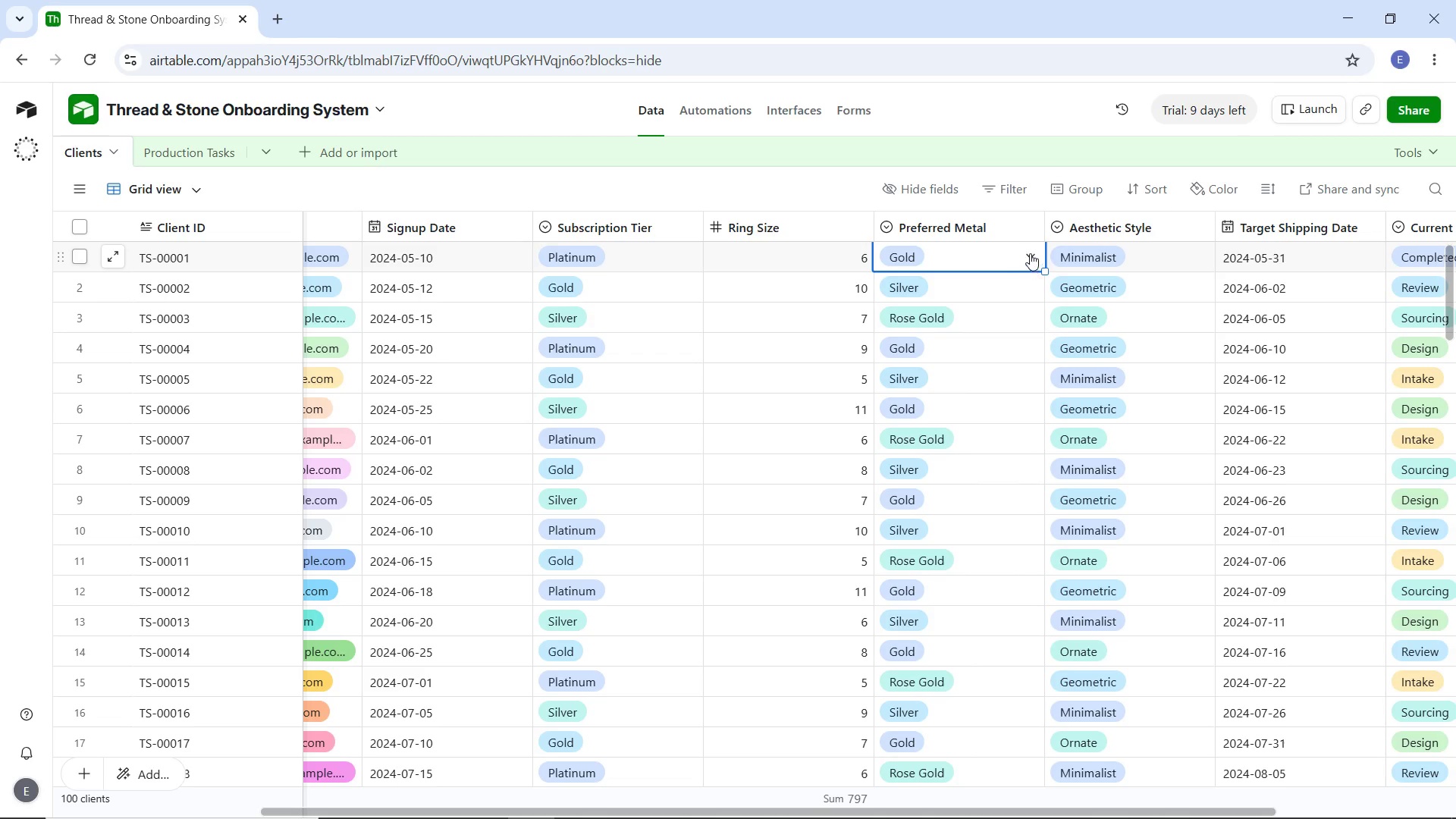 
left_click([1030, 253])
 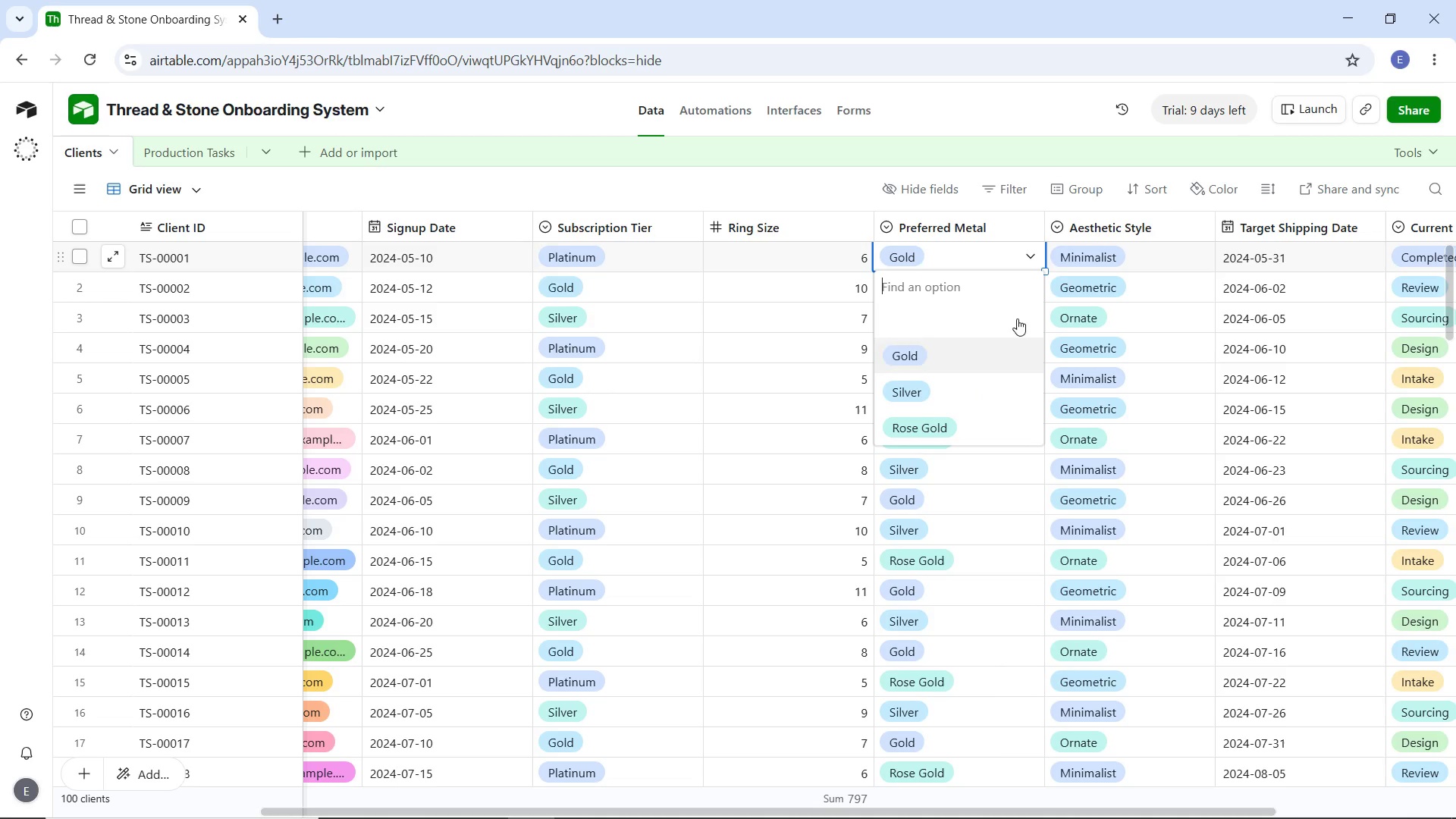 
left_click([1191, 231])
 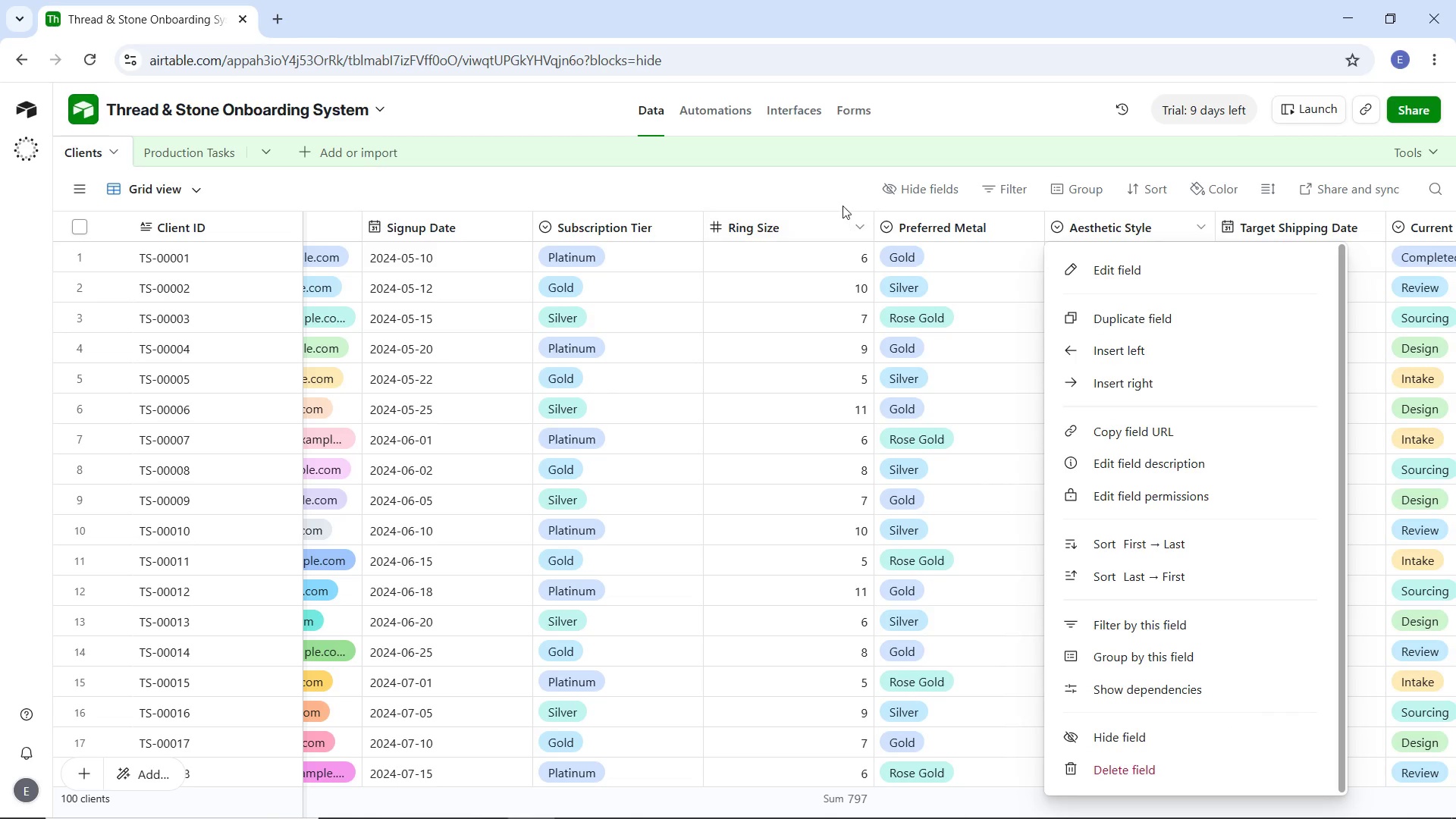 
left_click([839, 199])
 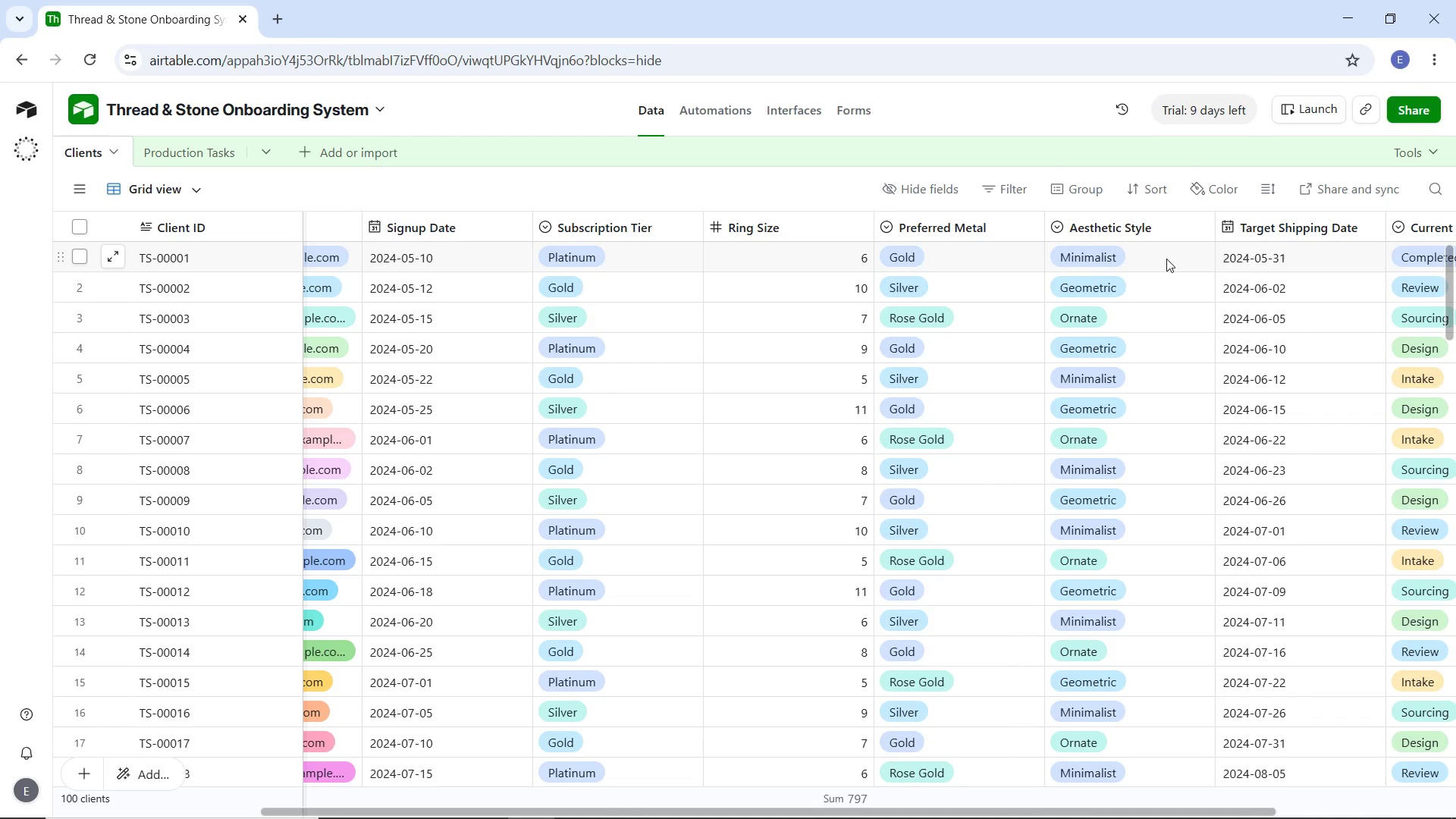 
left_click([1166, 259])
 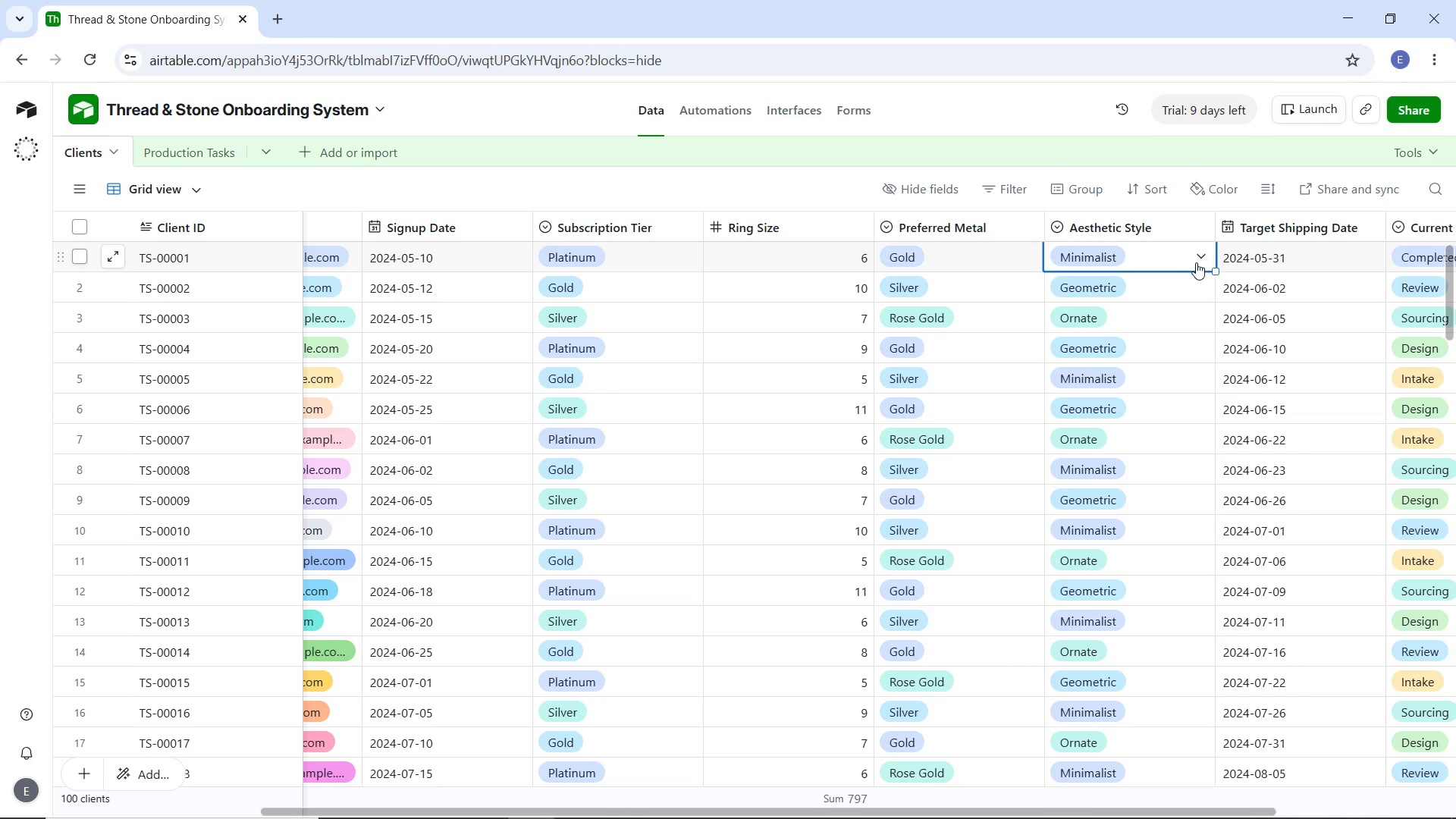 
left_click([1196, 262])
 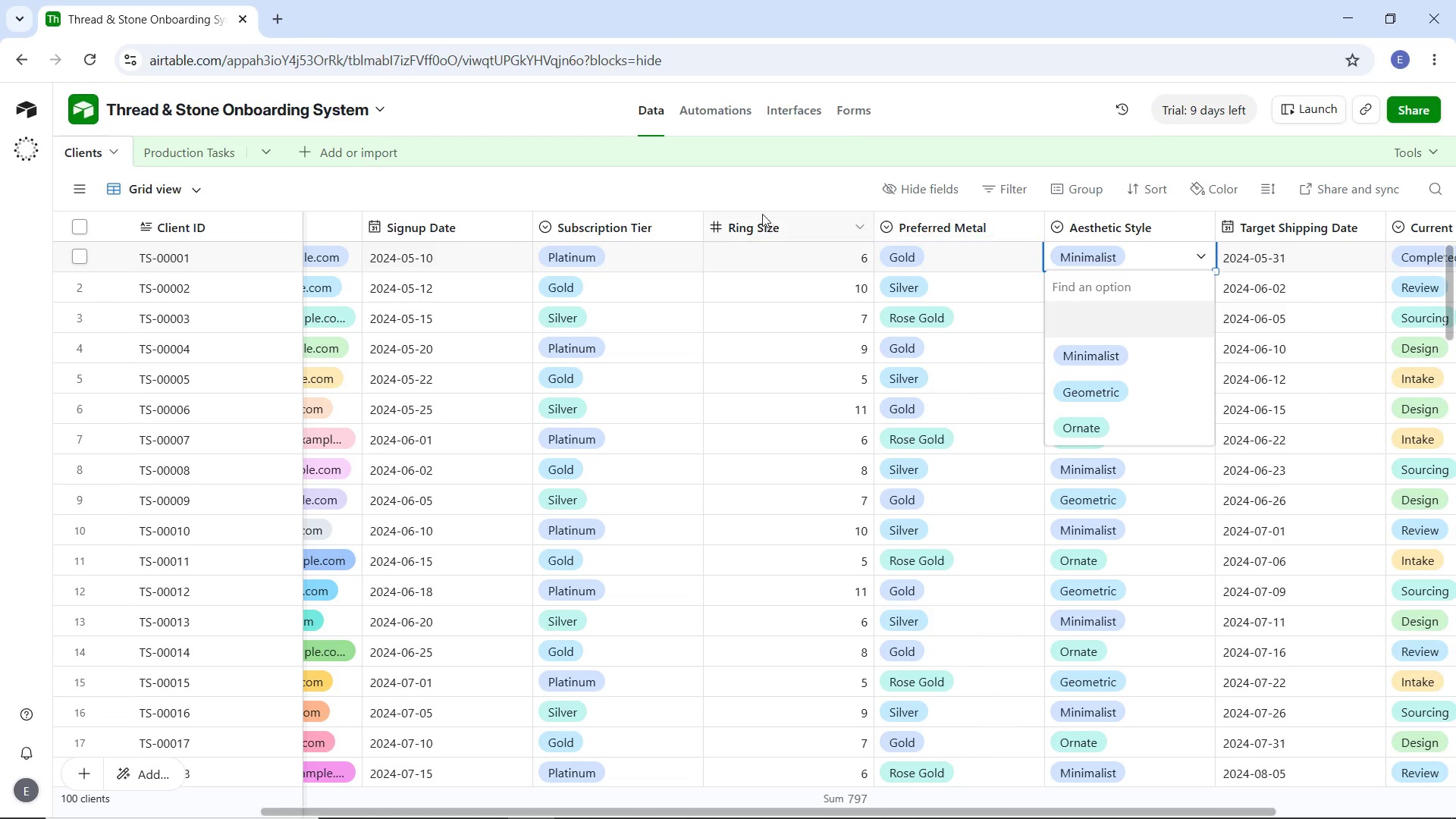 
left_click([762, 192])
 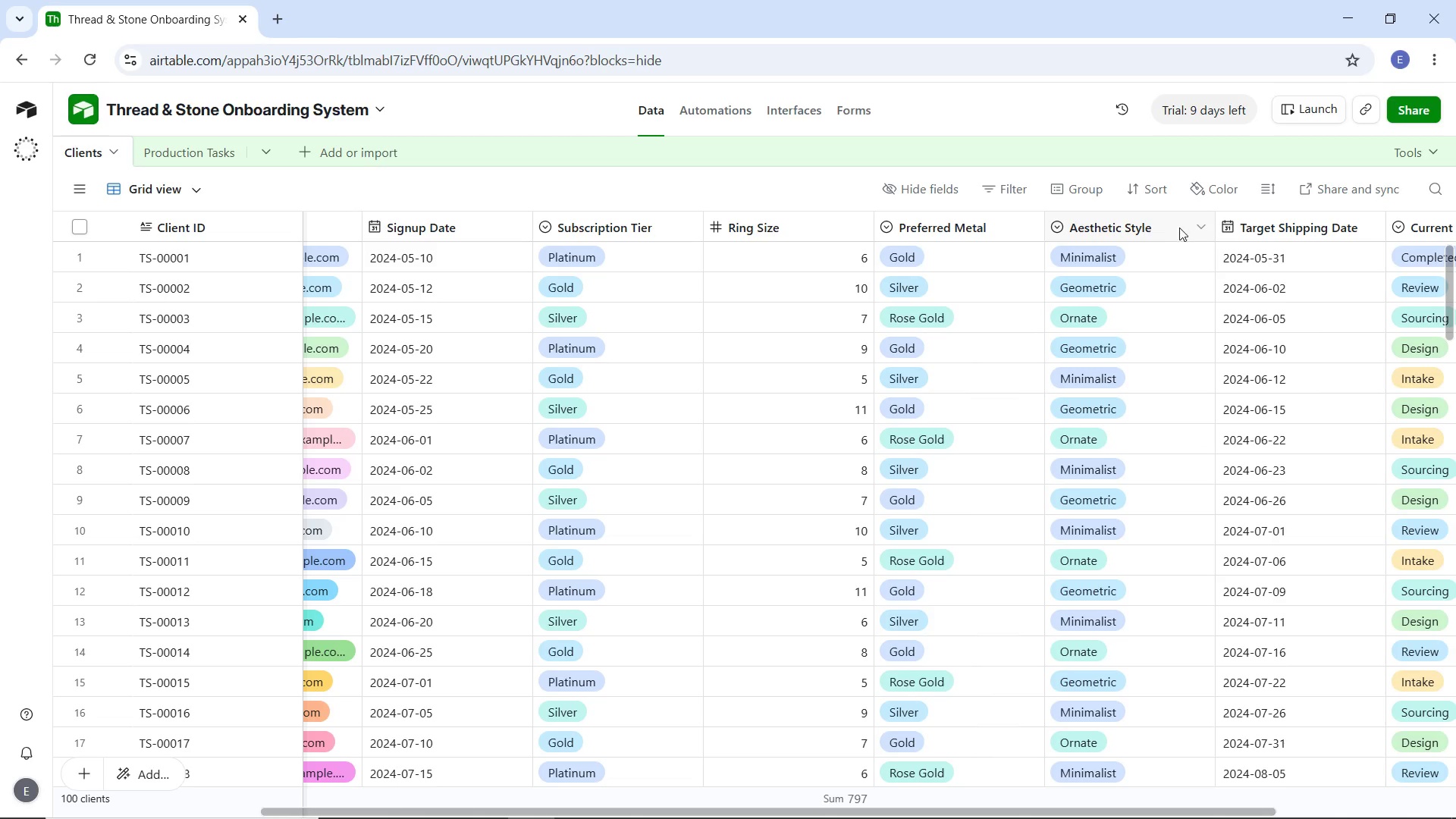 
left_click([1206, 227])
 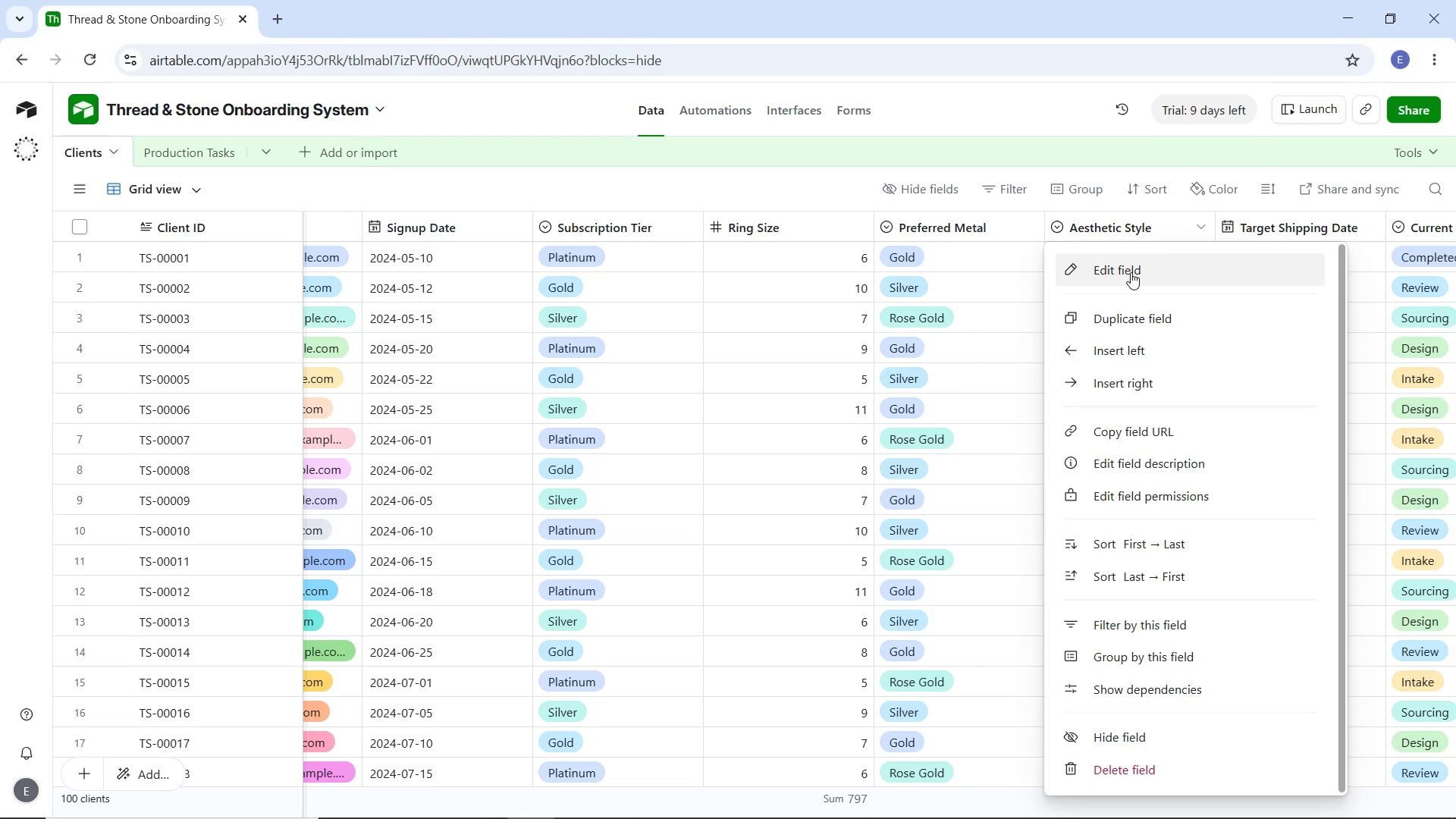 
left_click([1131, 272])
 